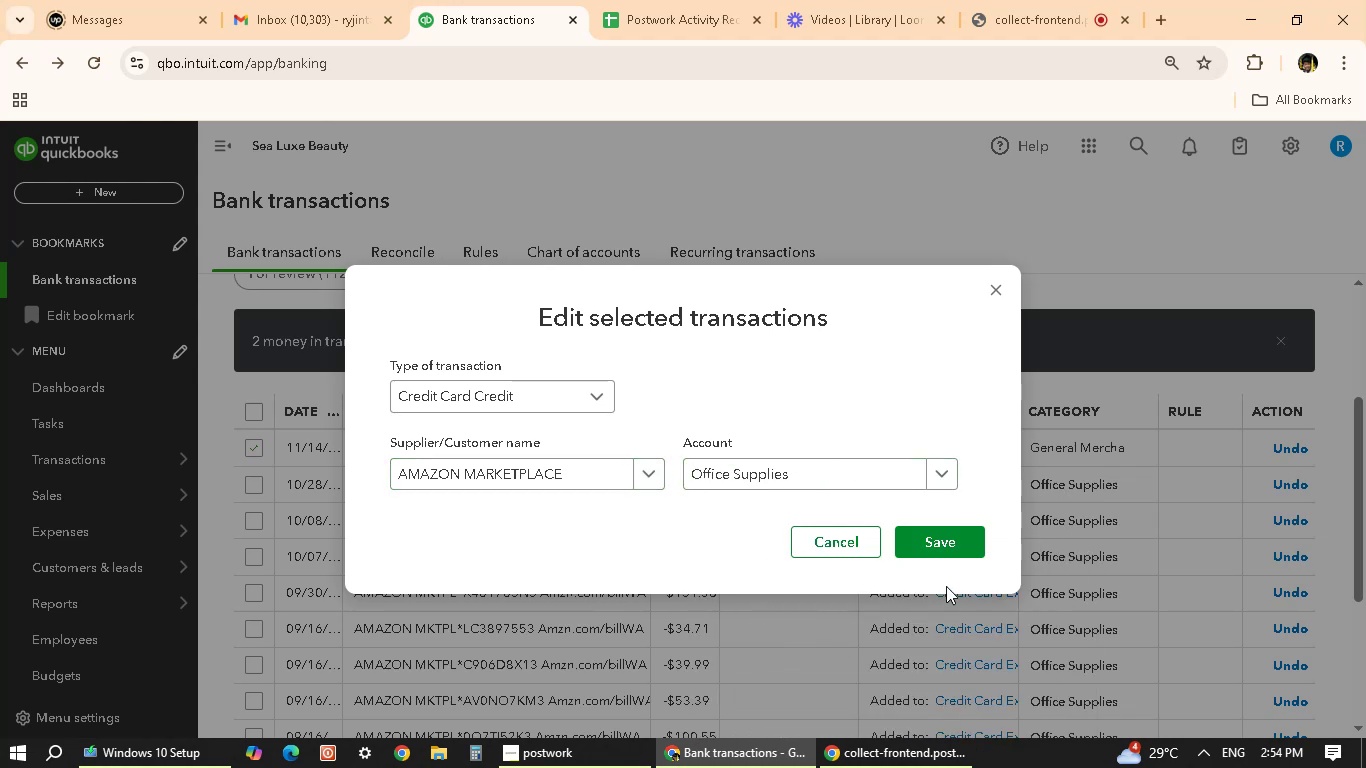 
left_click([940, 547])
 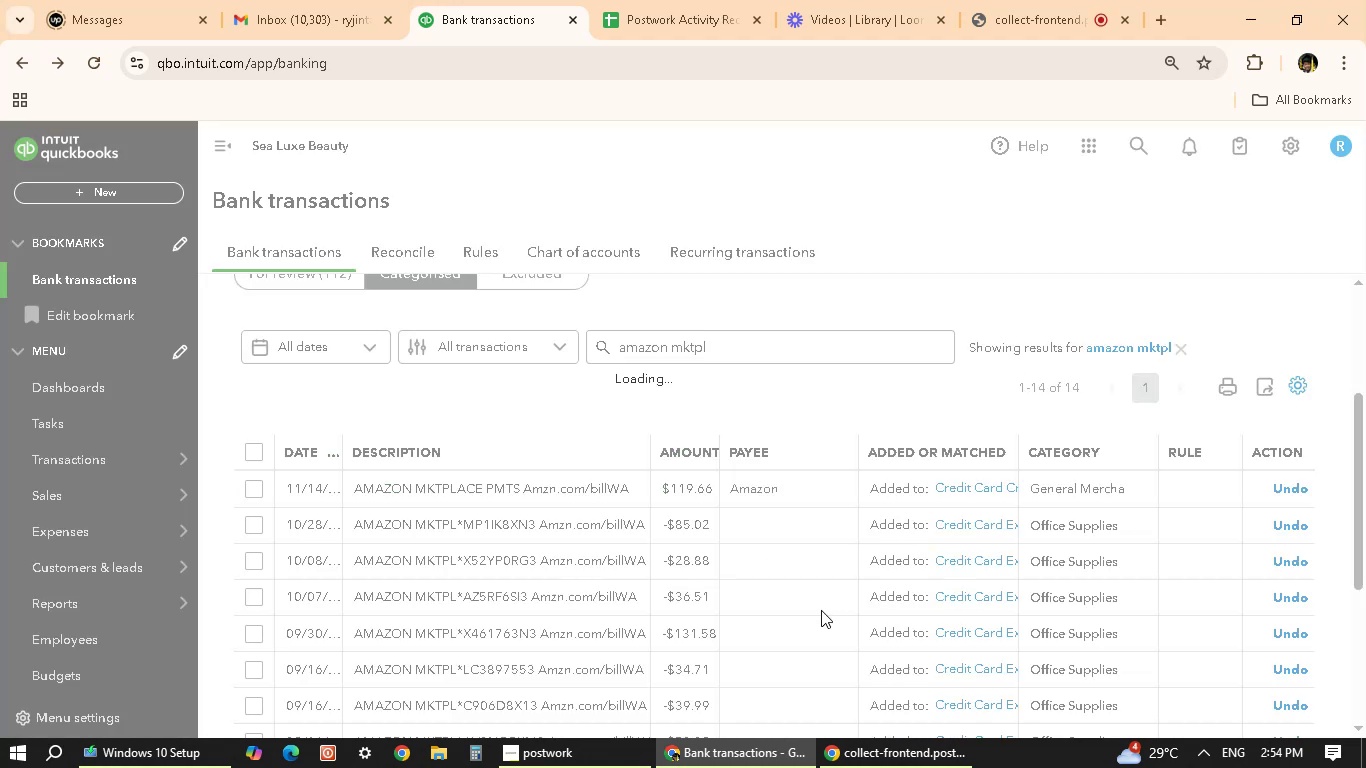 
scroll: coordinate [819, 612], scroll_direction: down, amount: 11.0
 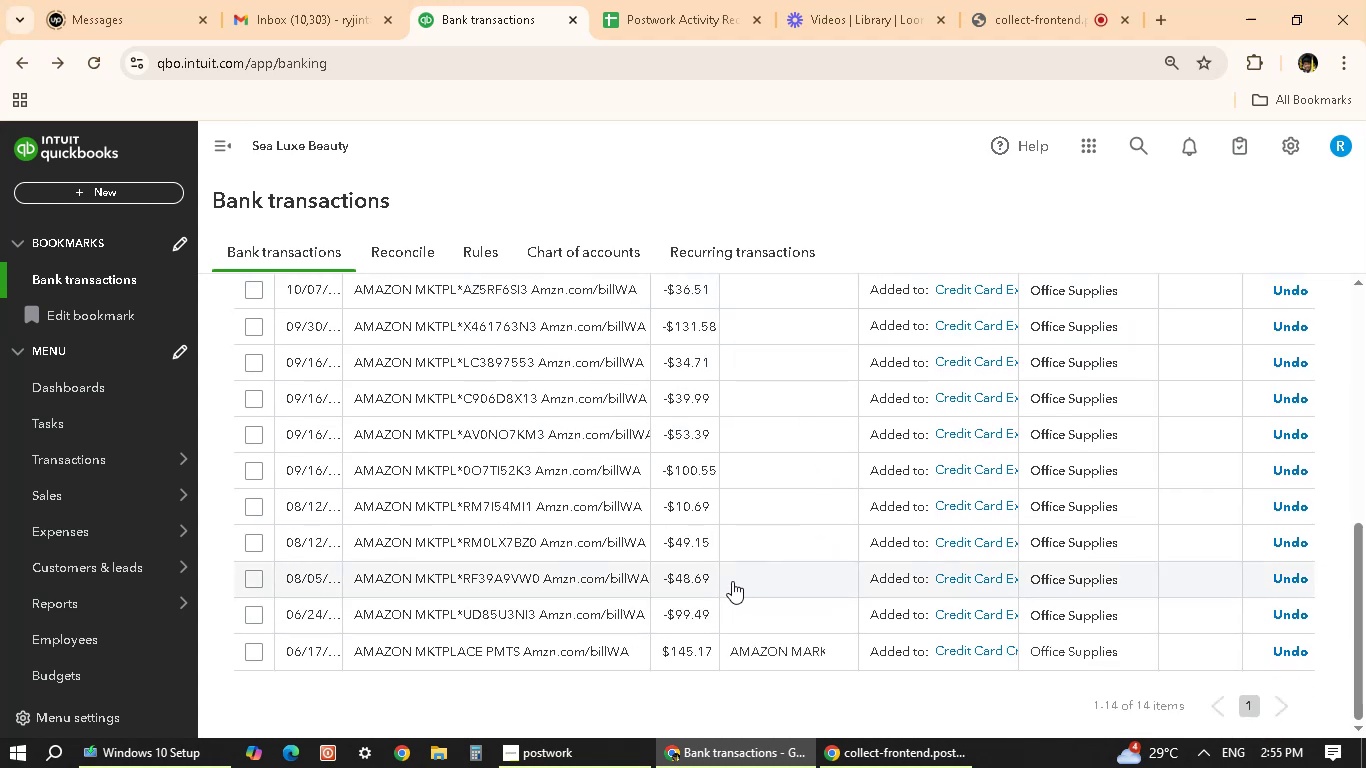 
scroll: coordinate [395, 432], scroll_direction: up, amount: 11.0
 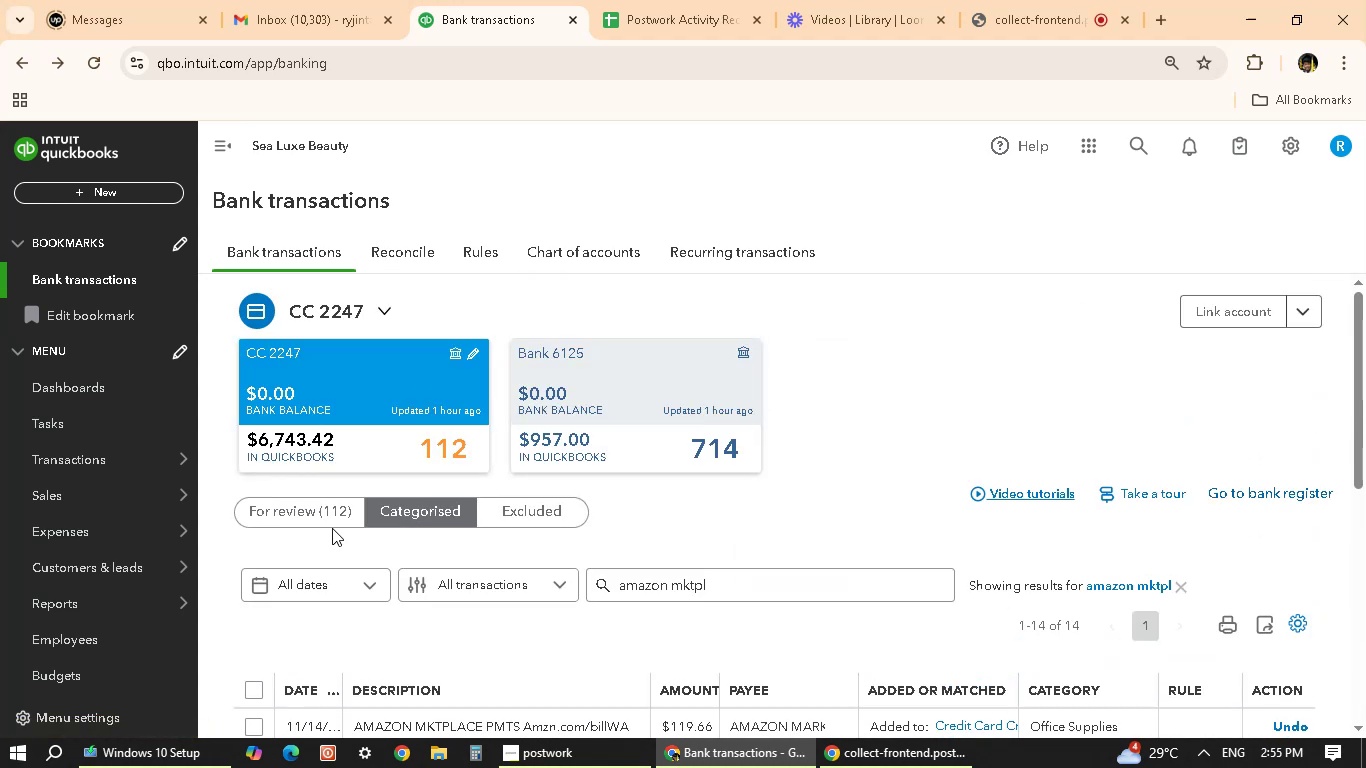 
left_click([330, 506])
 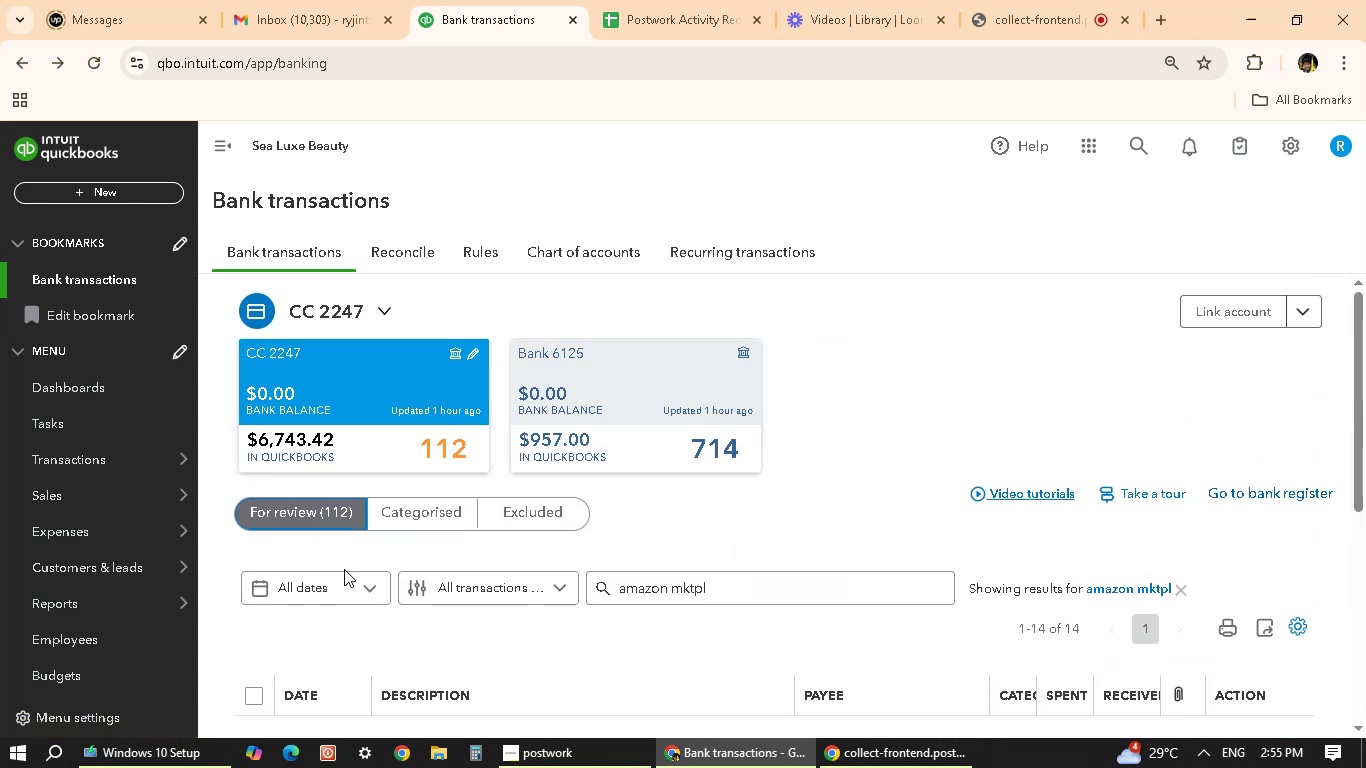 
scroll: coordinate [438, 637], scroll_direction: down, amount: 3.0
 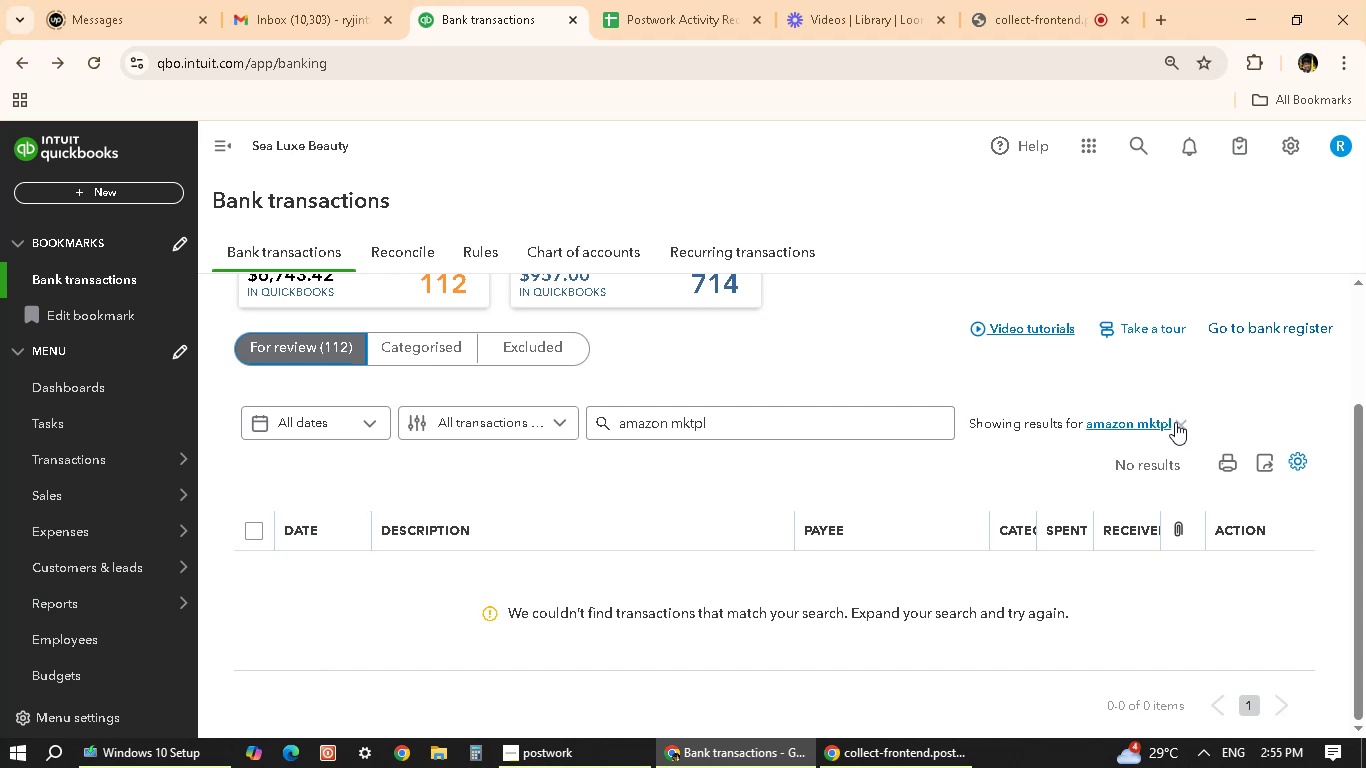 
left_click([1181, 422])
 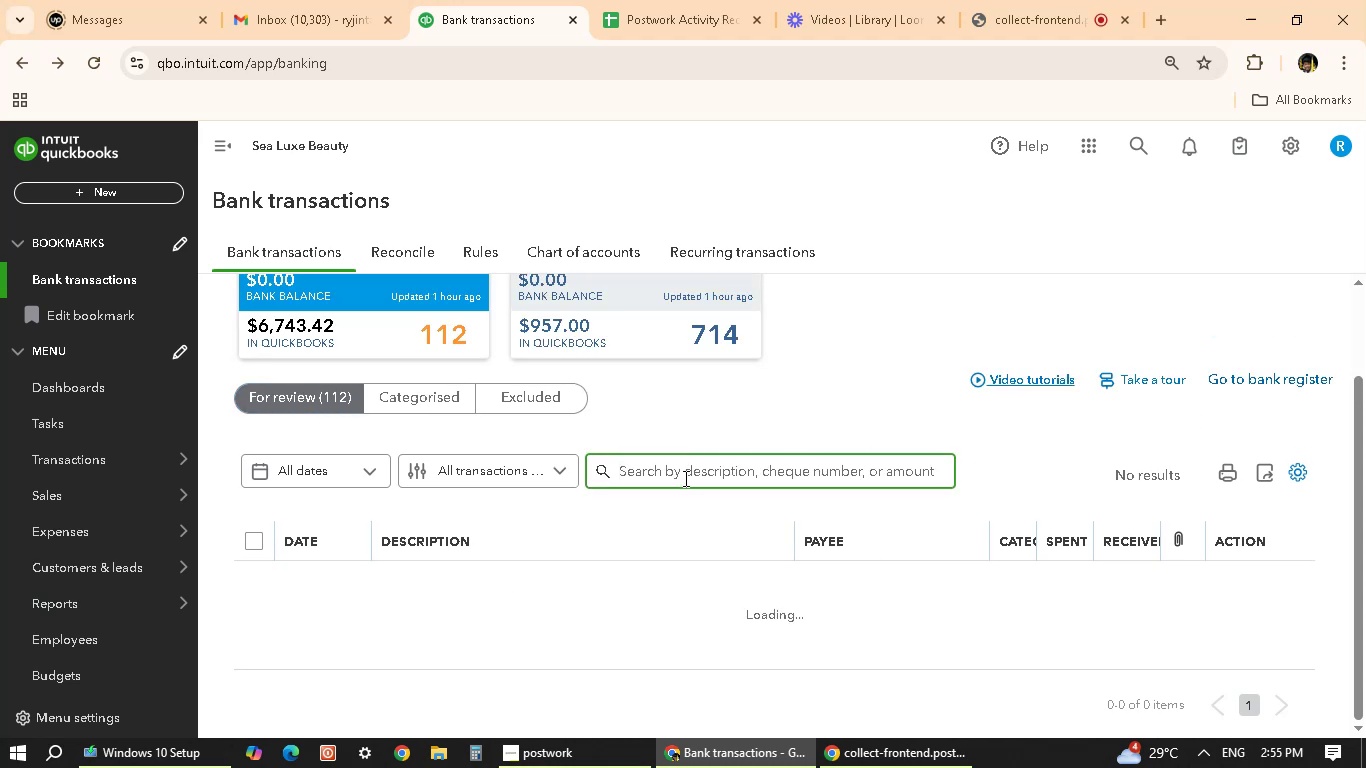 
left_click([691, 473])
 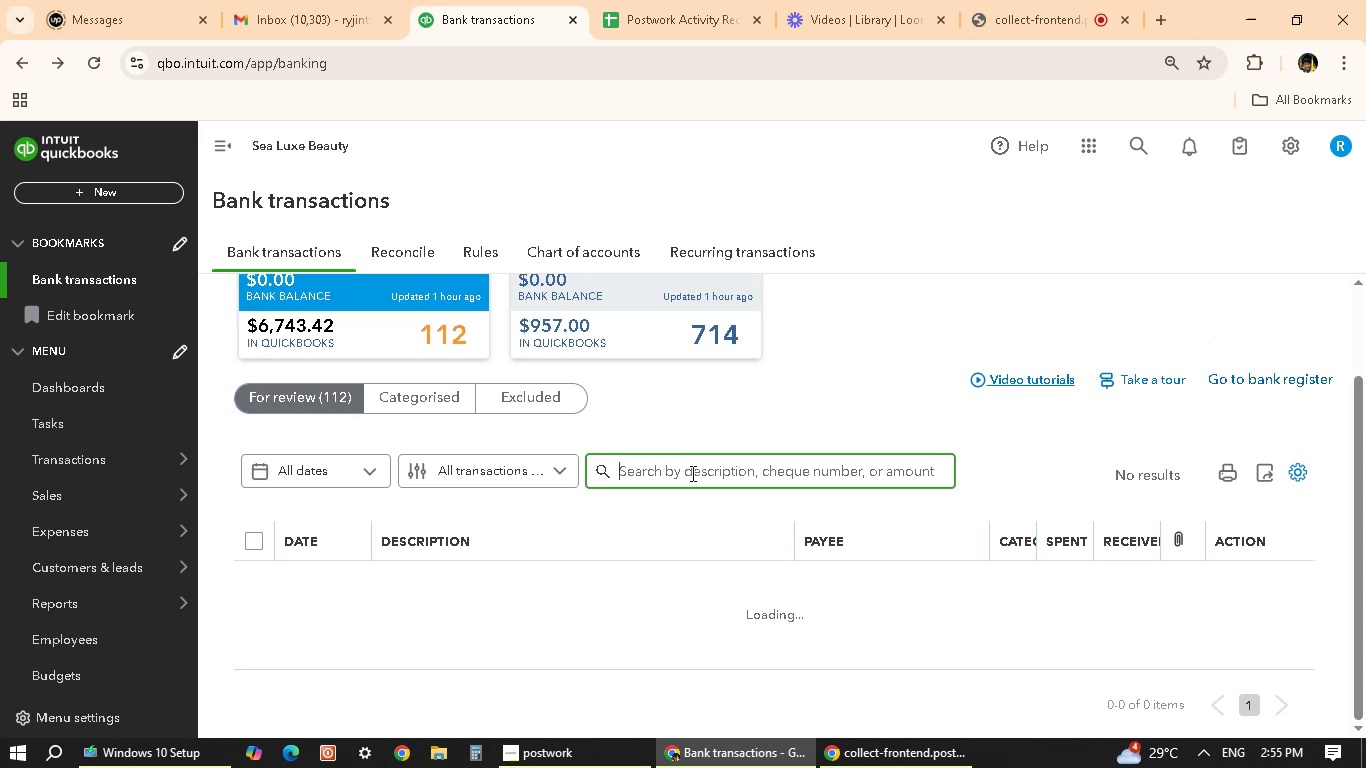 
type(amazon)
 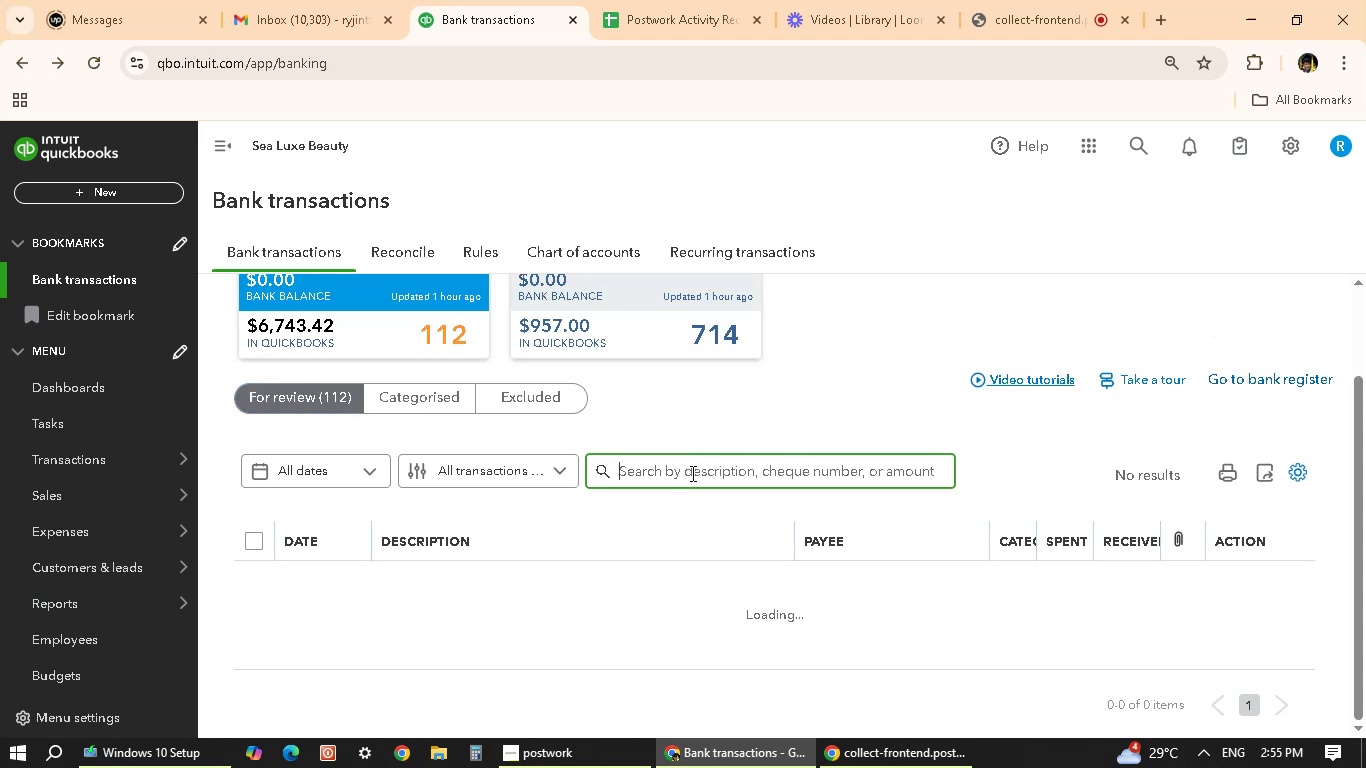 
key(Enter)
 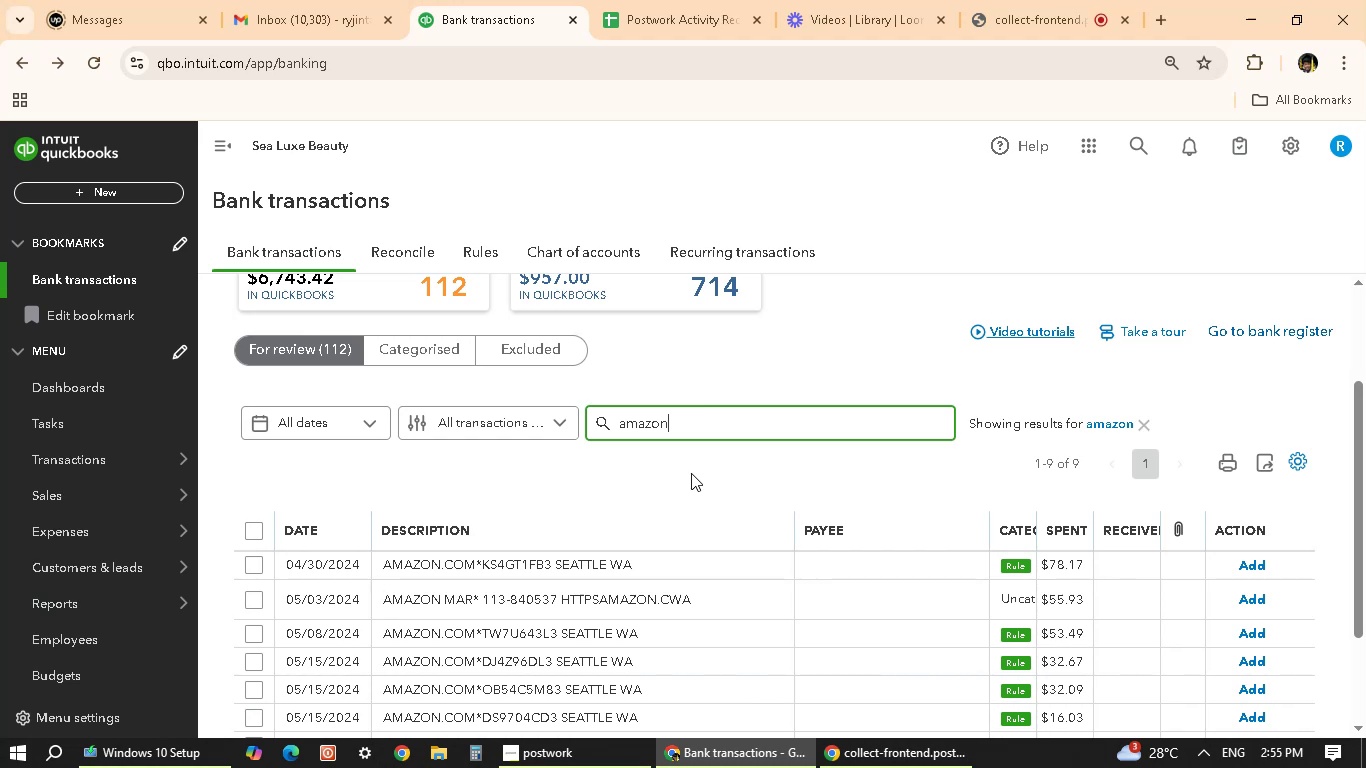 
wait(8.19)
 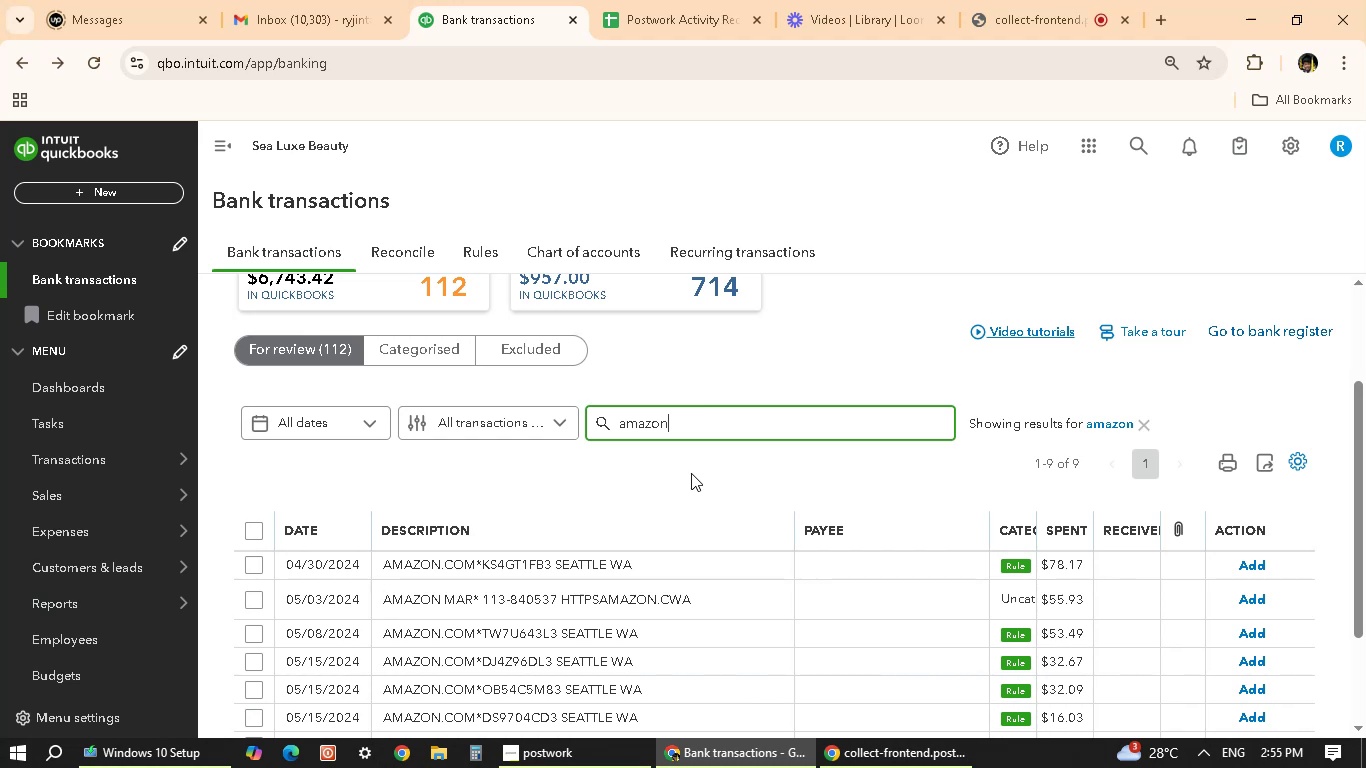 
scroll: coordinate [774, 626], scroll_direction: down, amount: 2.0
 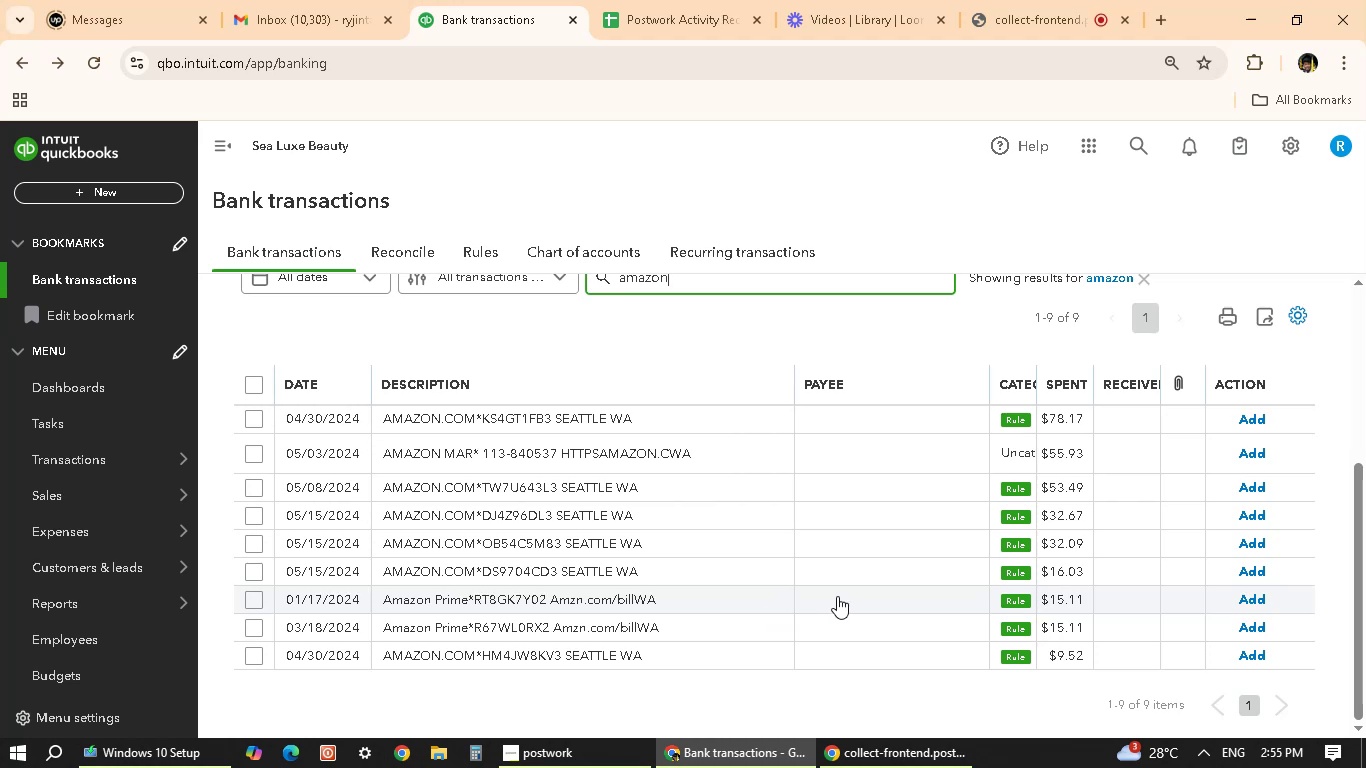 
wait(5.71)
 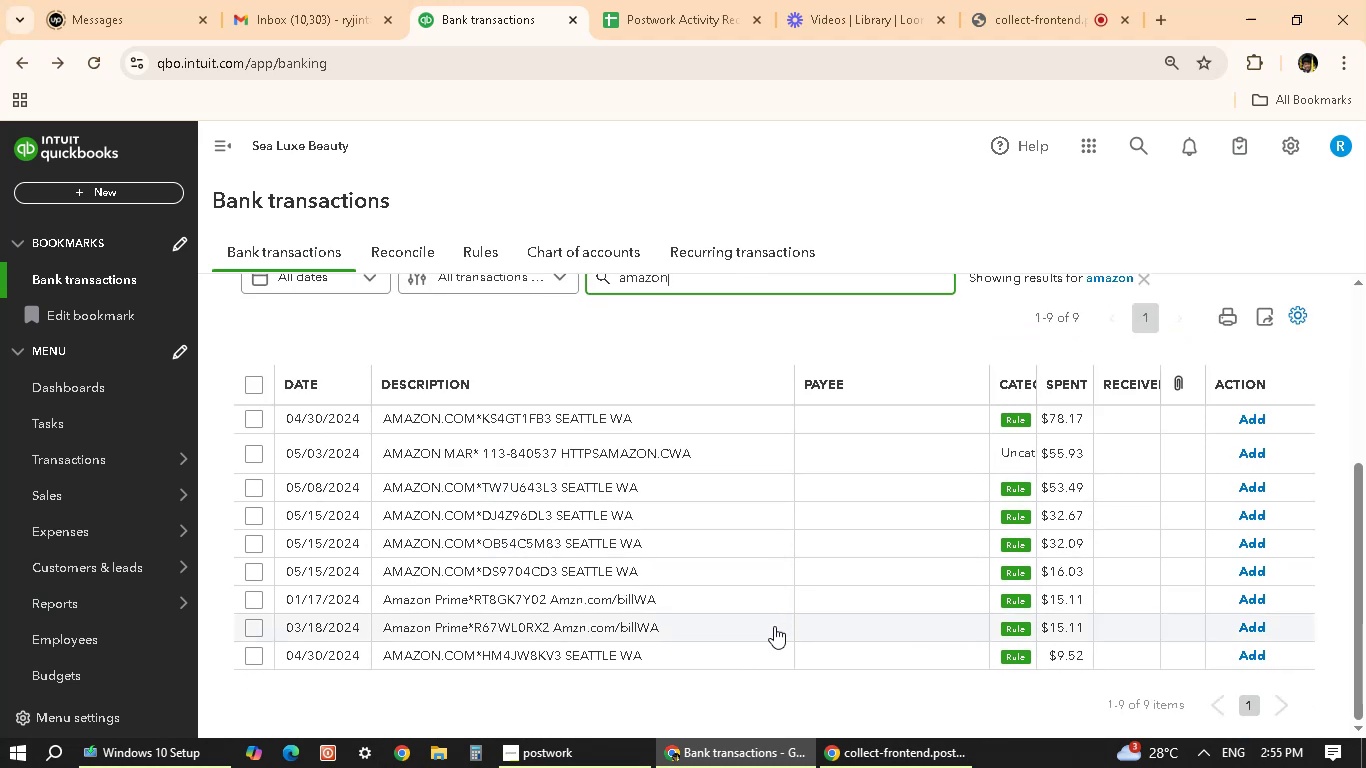 
left_click([837, 596])
 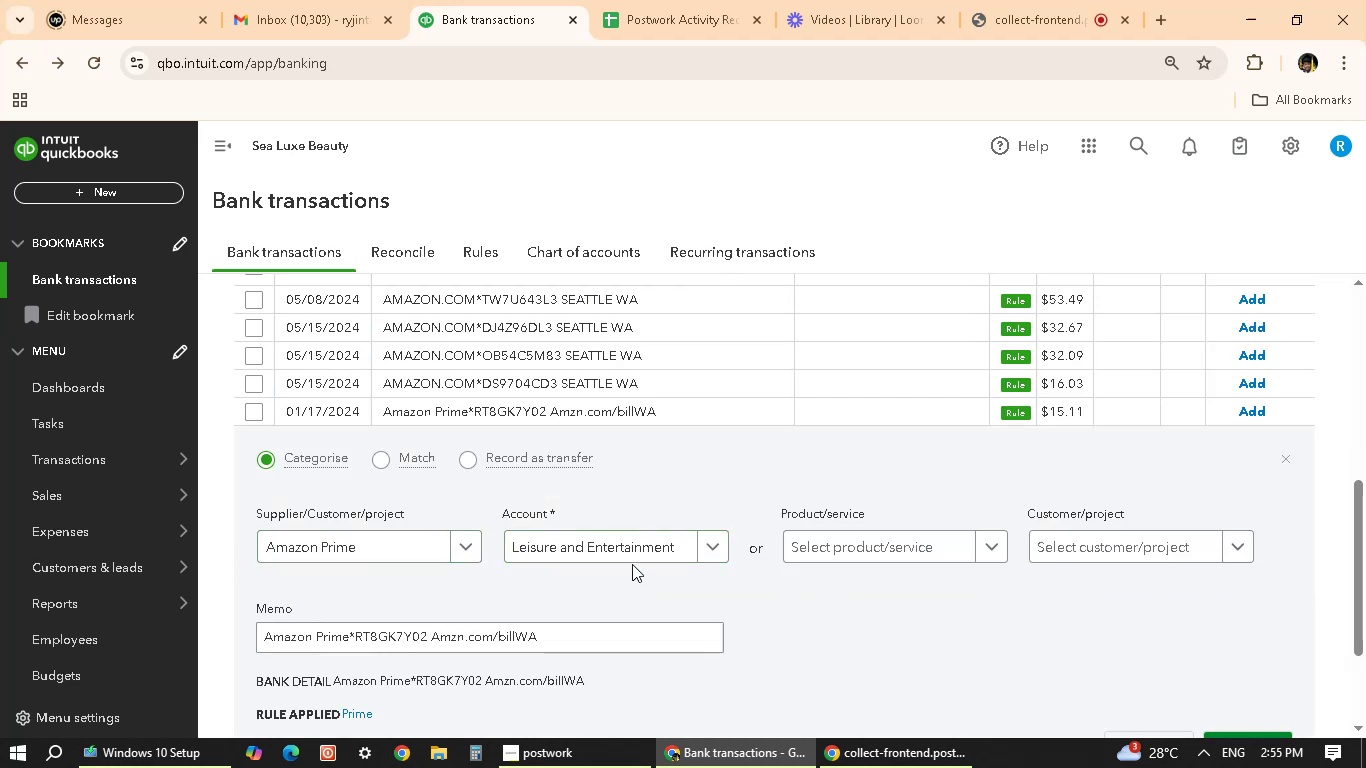 
scroll: coordinate [841, 613], scroll_direction: down, amount: 2.0
 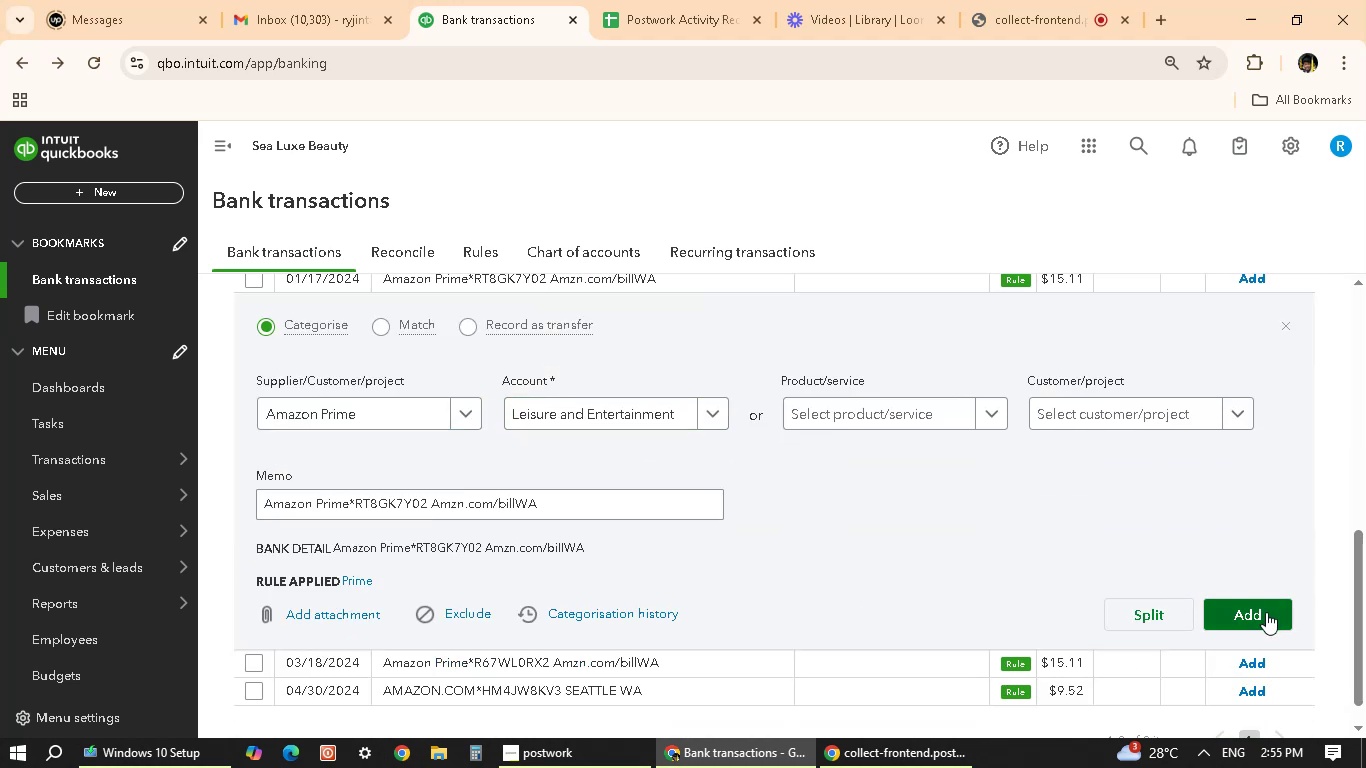 
left_click([1266, 612])
 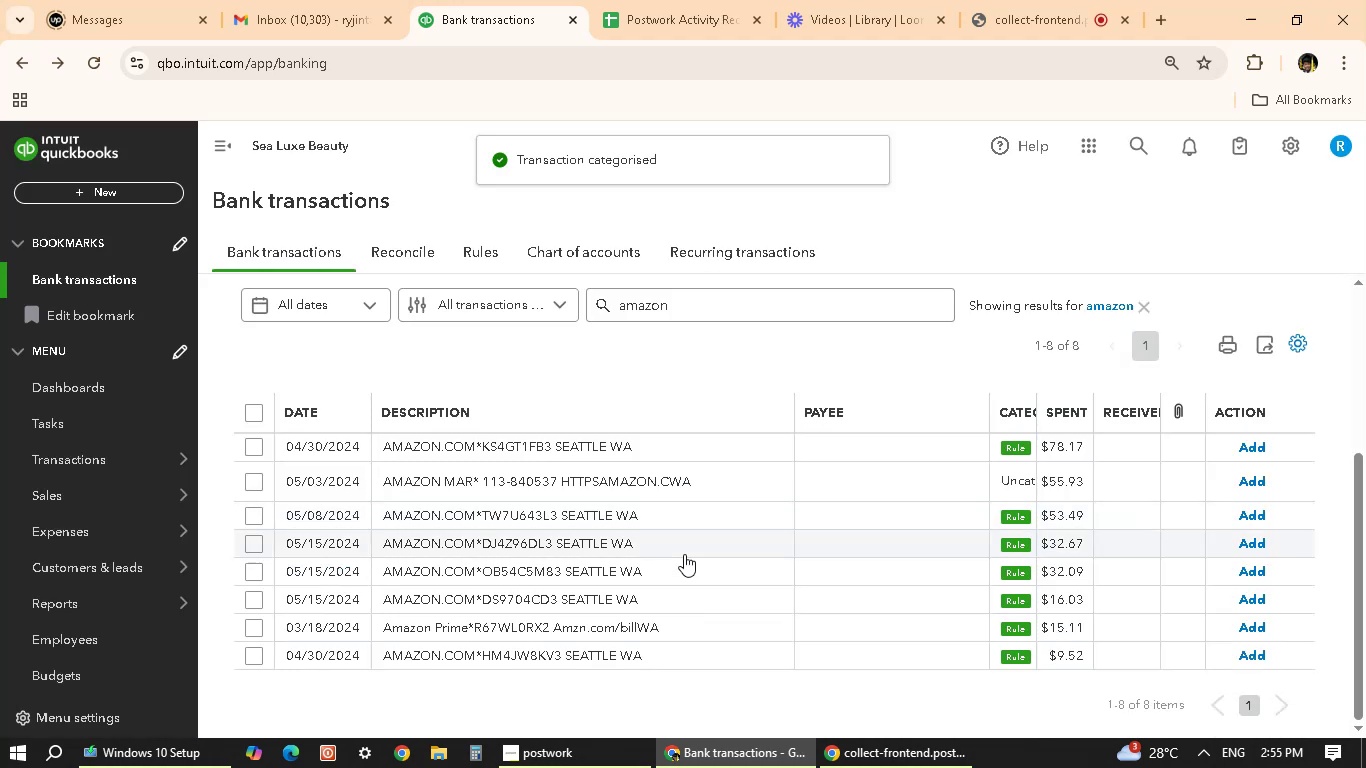 
left_click([677, 632])
 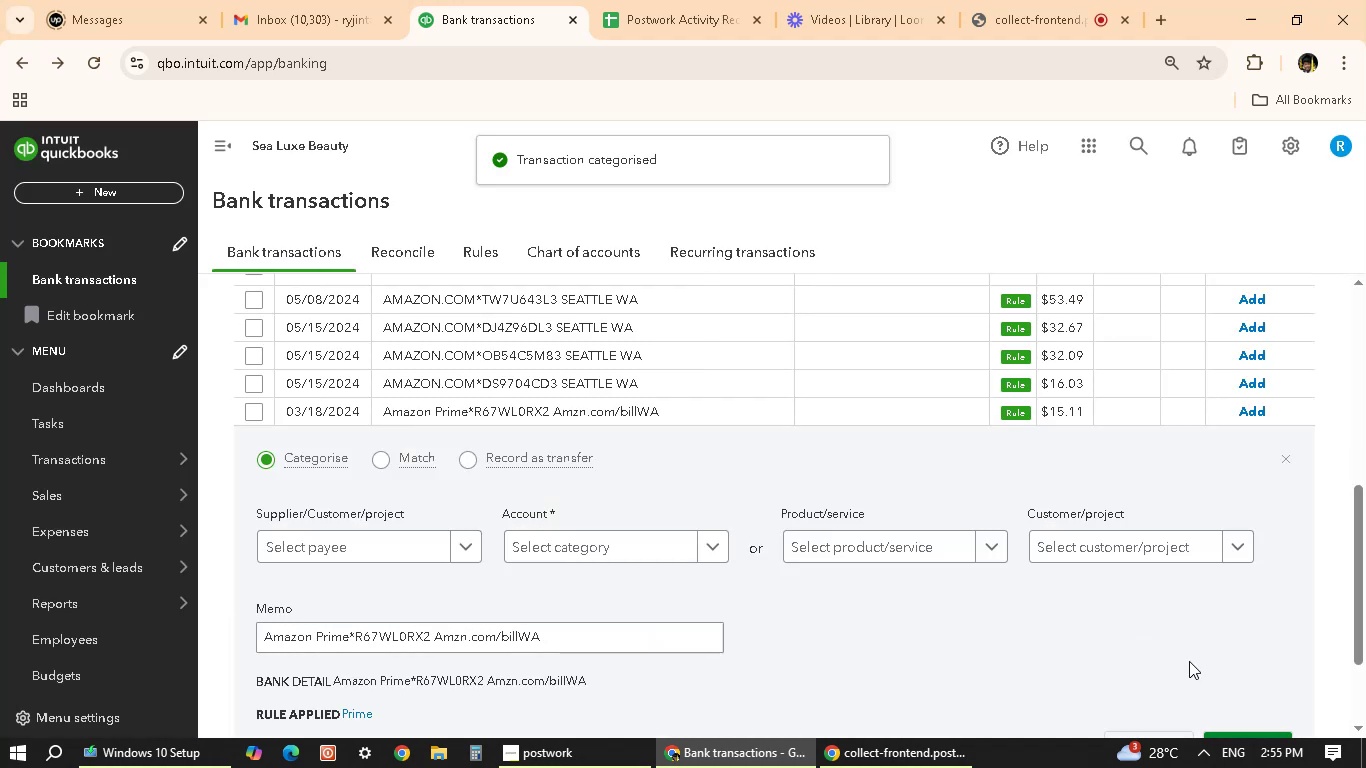 
scroll: coordinate [1238, 672], scroll_direction: down, amount: 1.0
 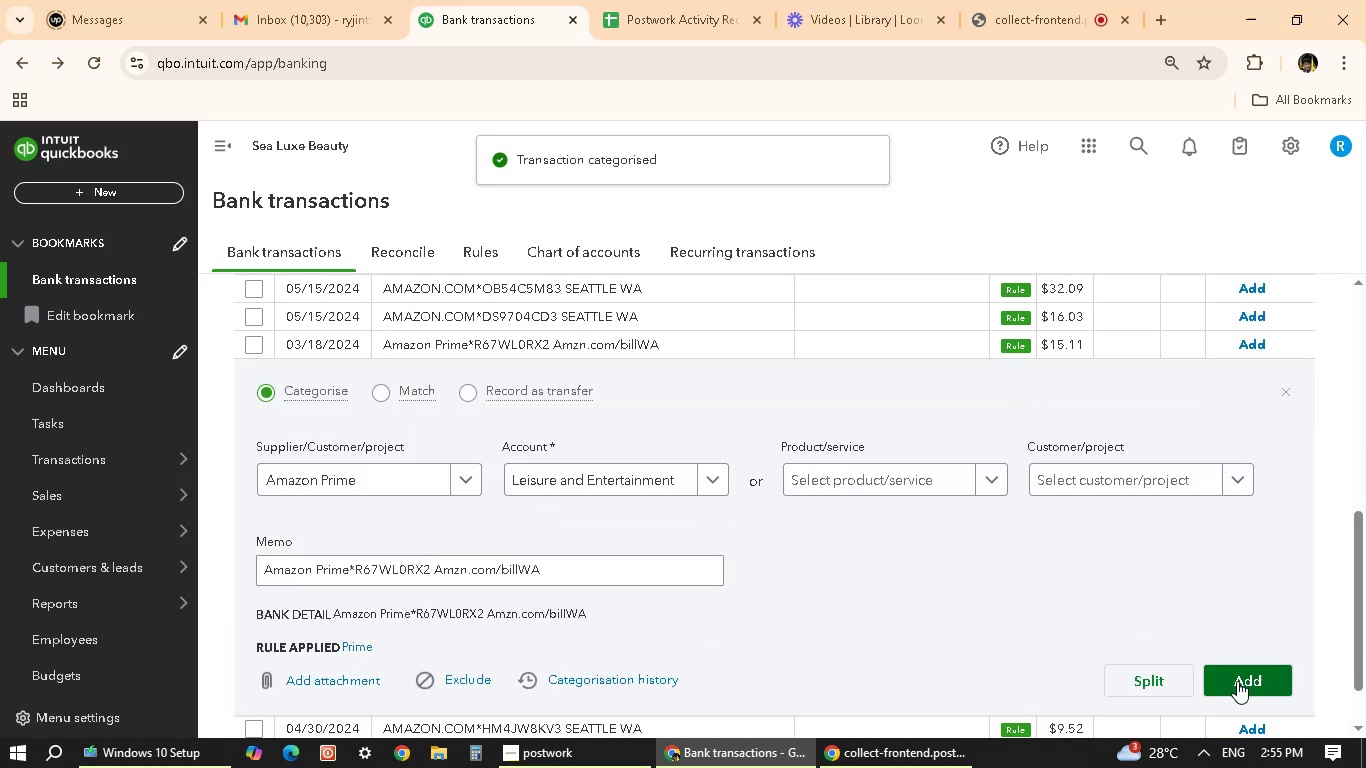 
left_click([1239, 682])
 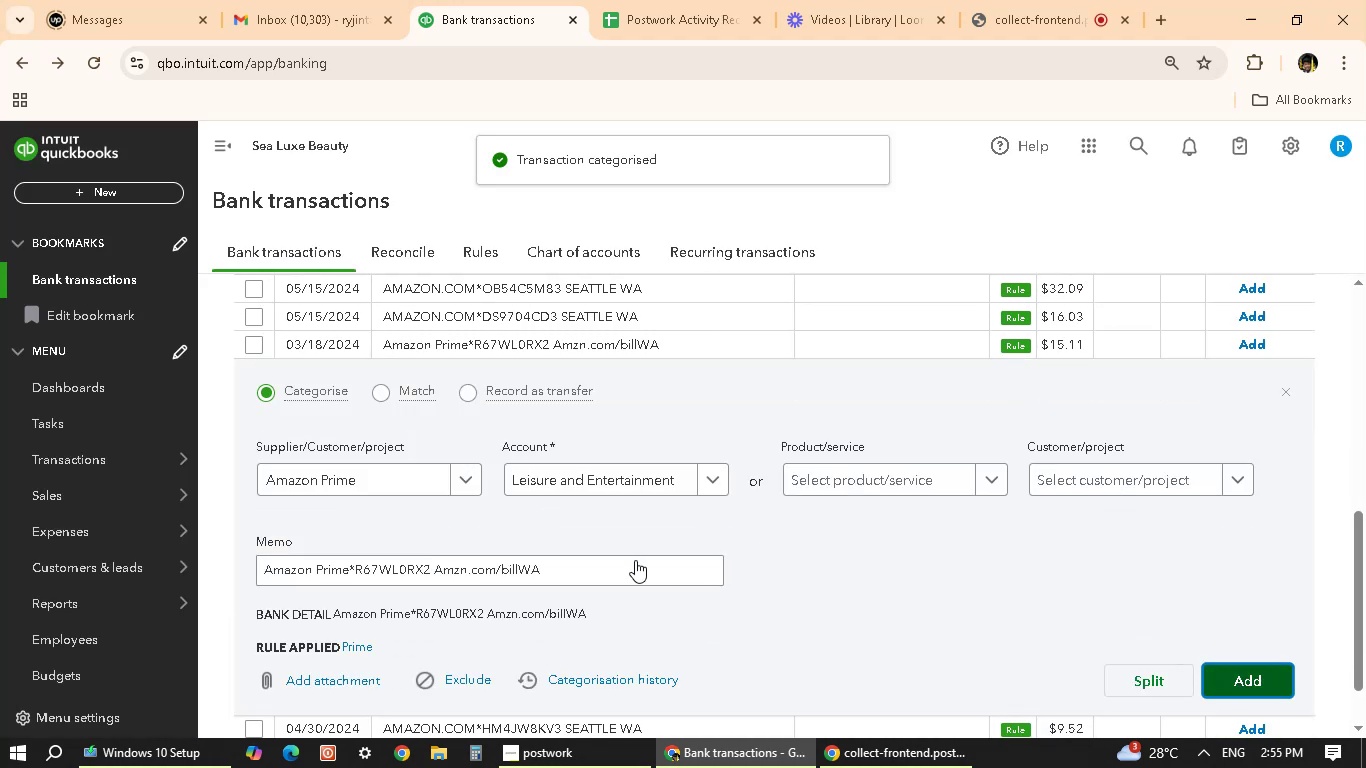 
scroll: coordinate [595, 478], scroll_direction: up, amount: 6.0
 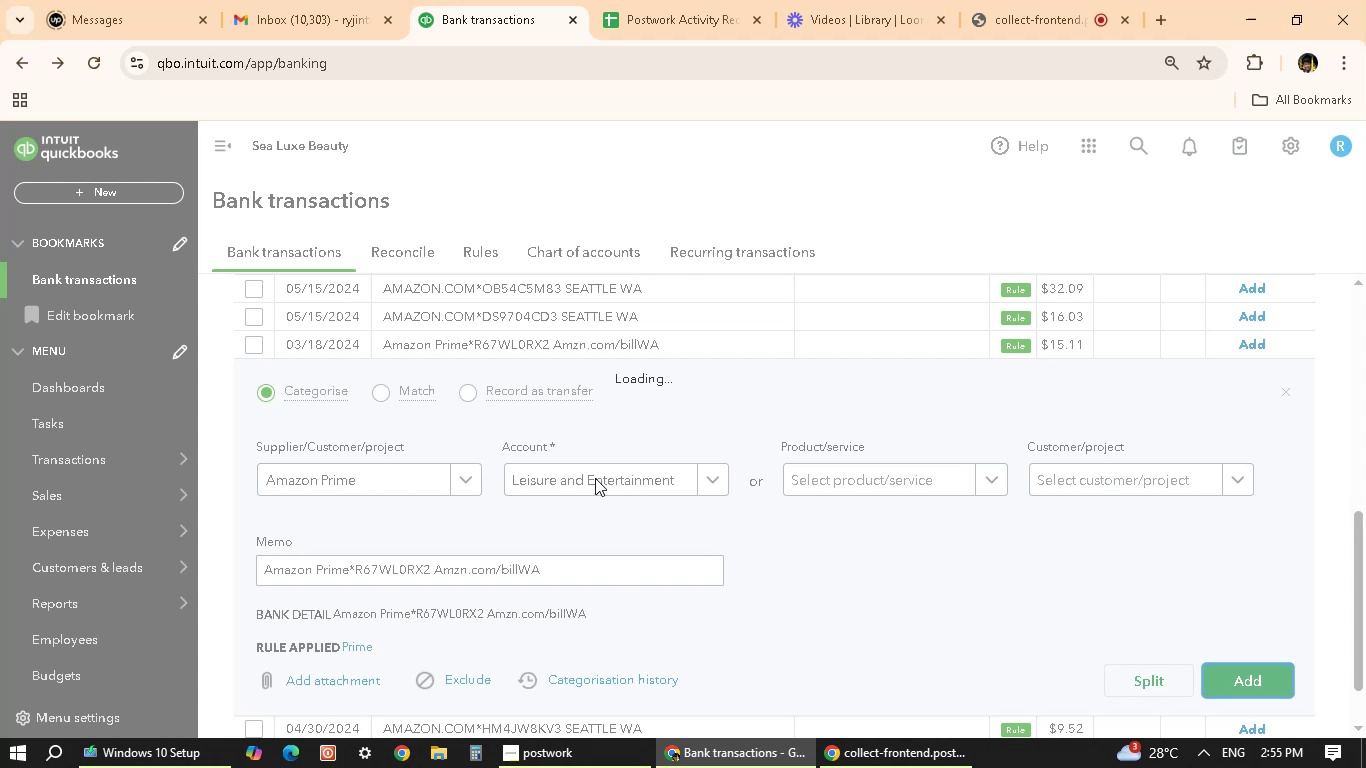 
wait(8.3)
 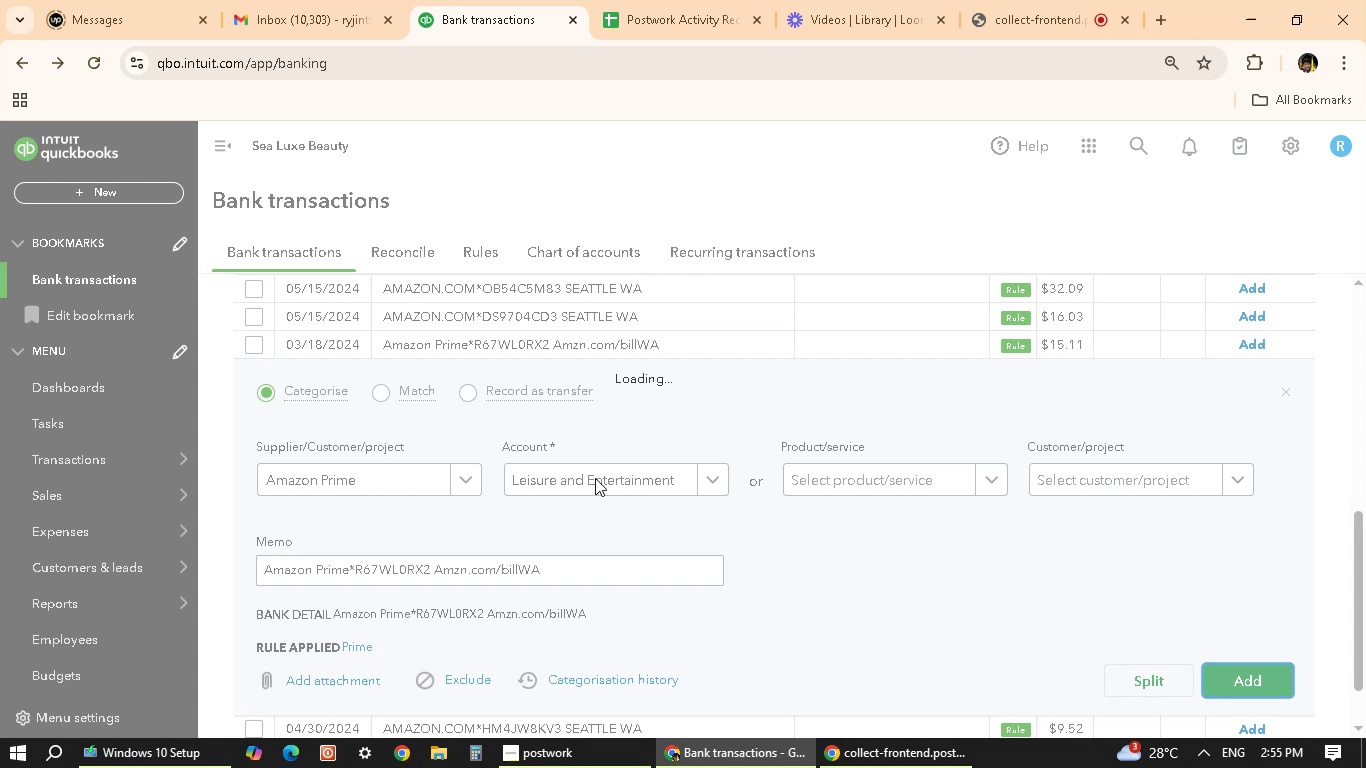 
scroll: coordinate [521, 525], scroll_direction: up, amount: 2.0
 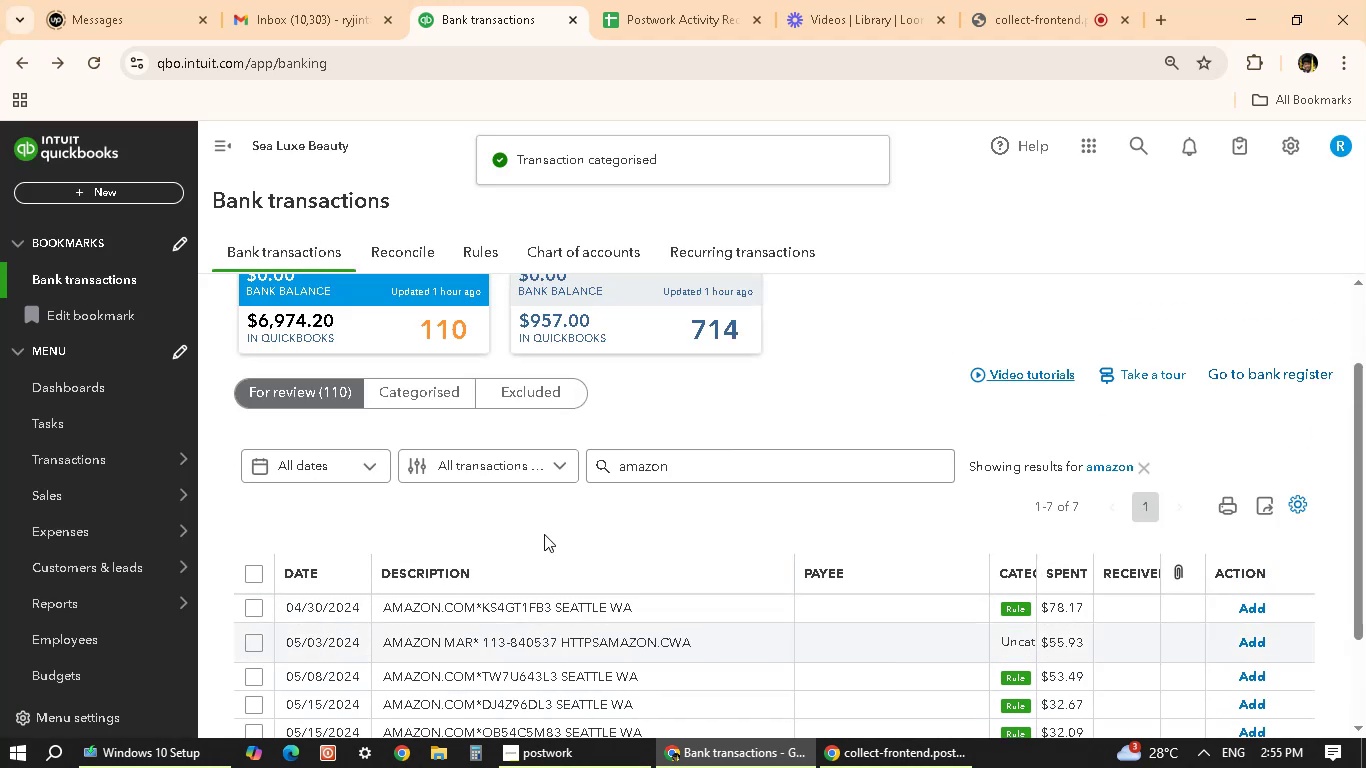 
scroll: coordinate [570, 585], scroll_direction: down, amount: 1.0
 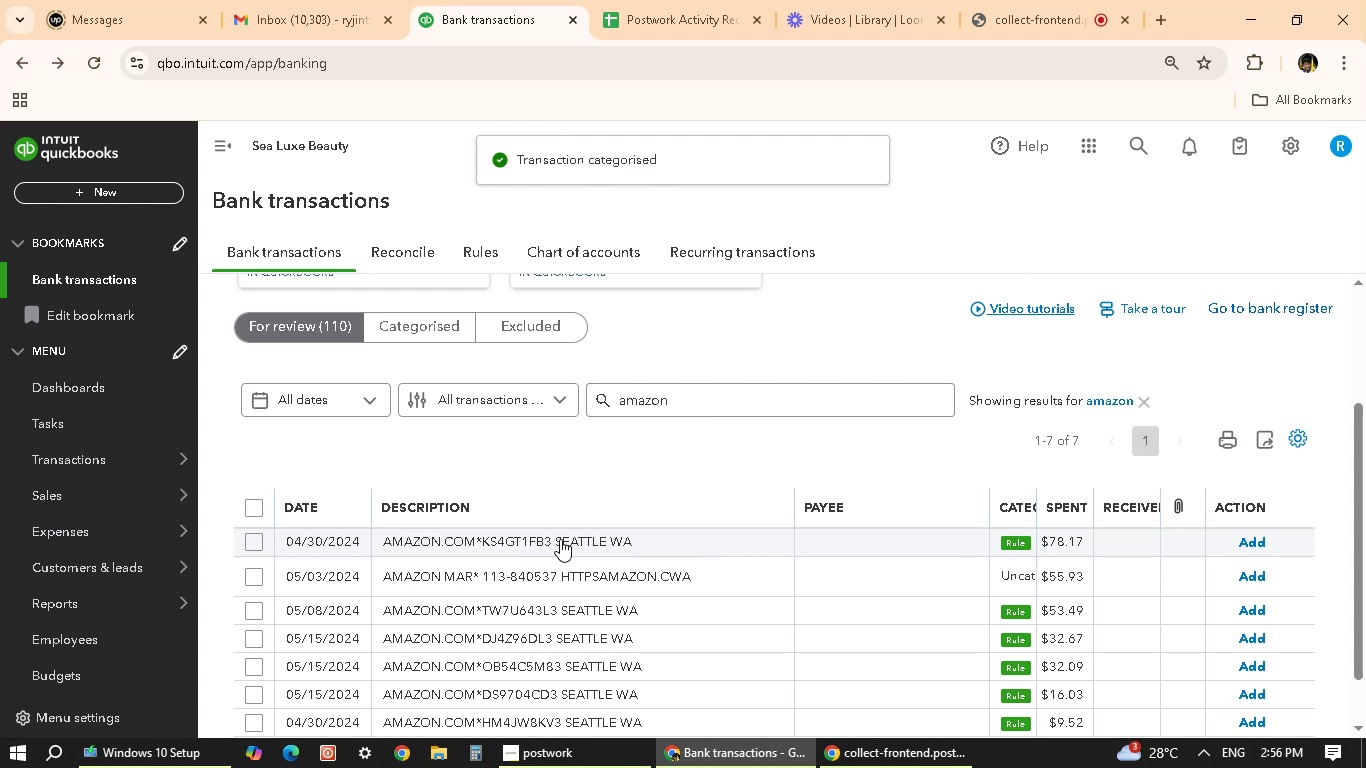 
left_click([560, 539])
 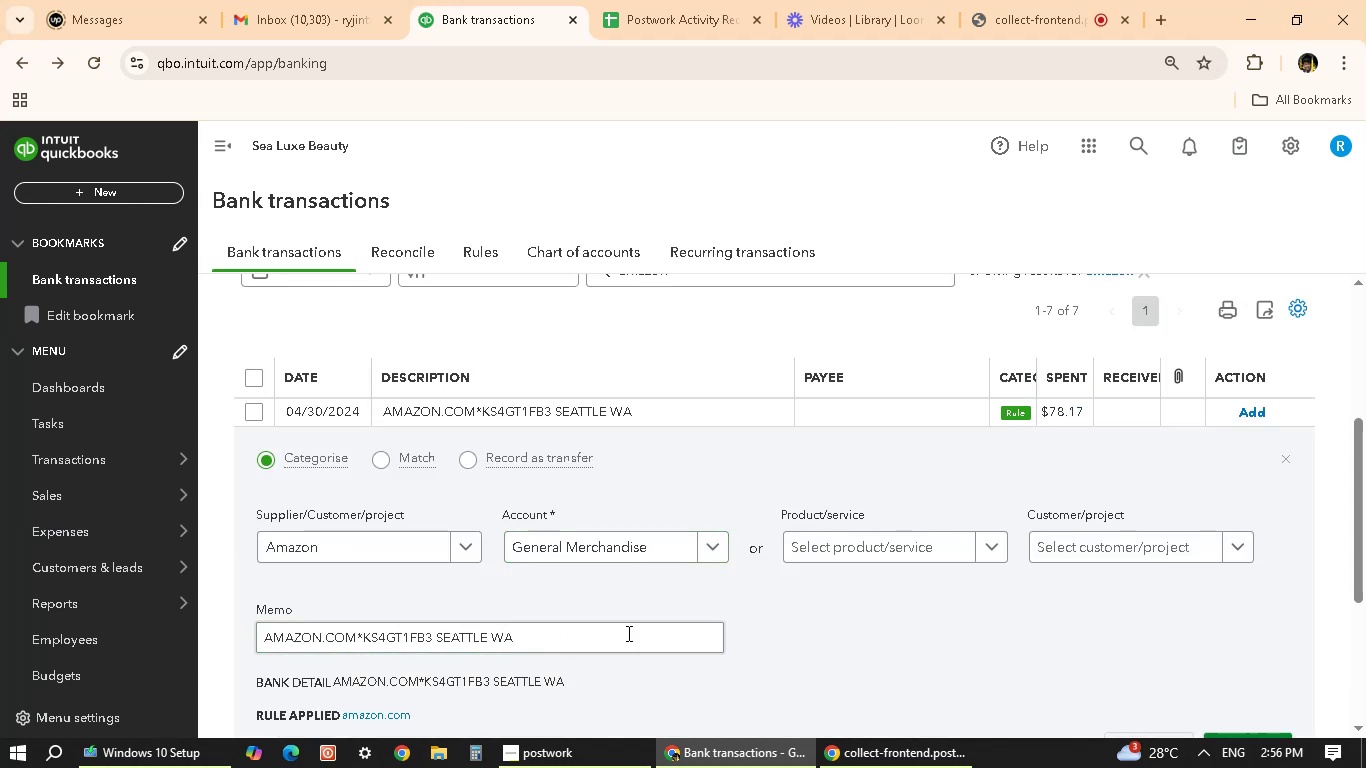 
scroll: coordinate [801, 541], scroll_direction: down, amount: 4.0
 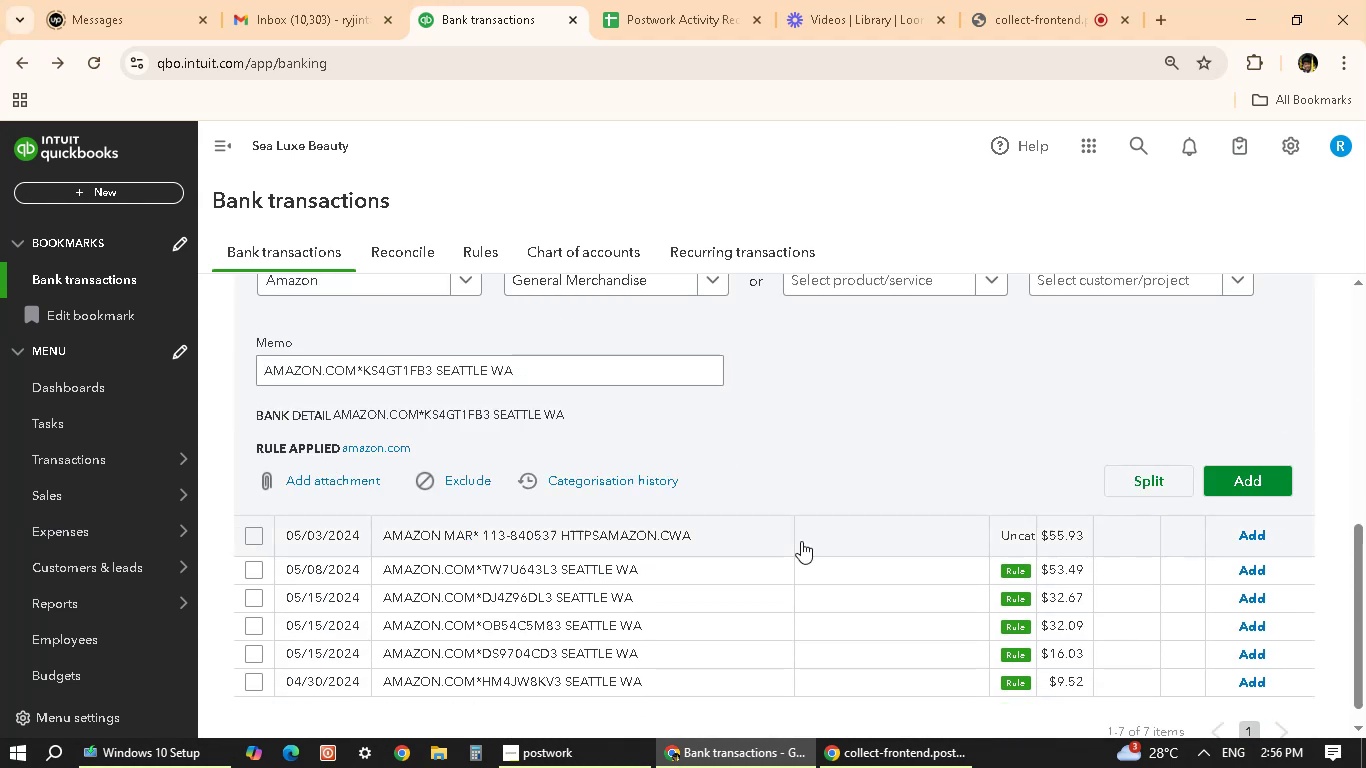 
scroll: coordinate [801, 541], scroll_direction: up, amount: 2.0
 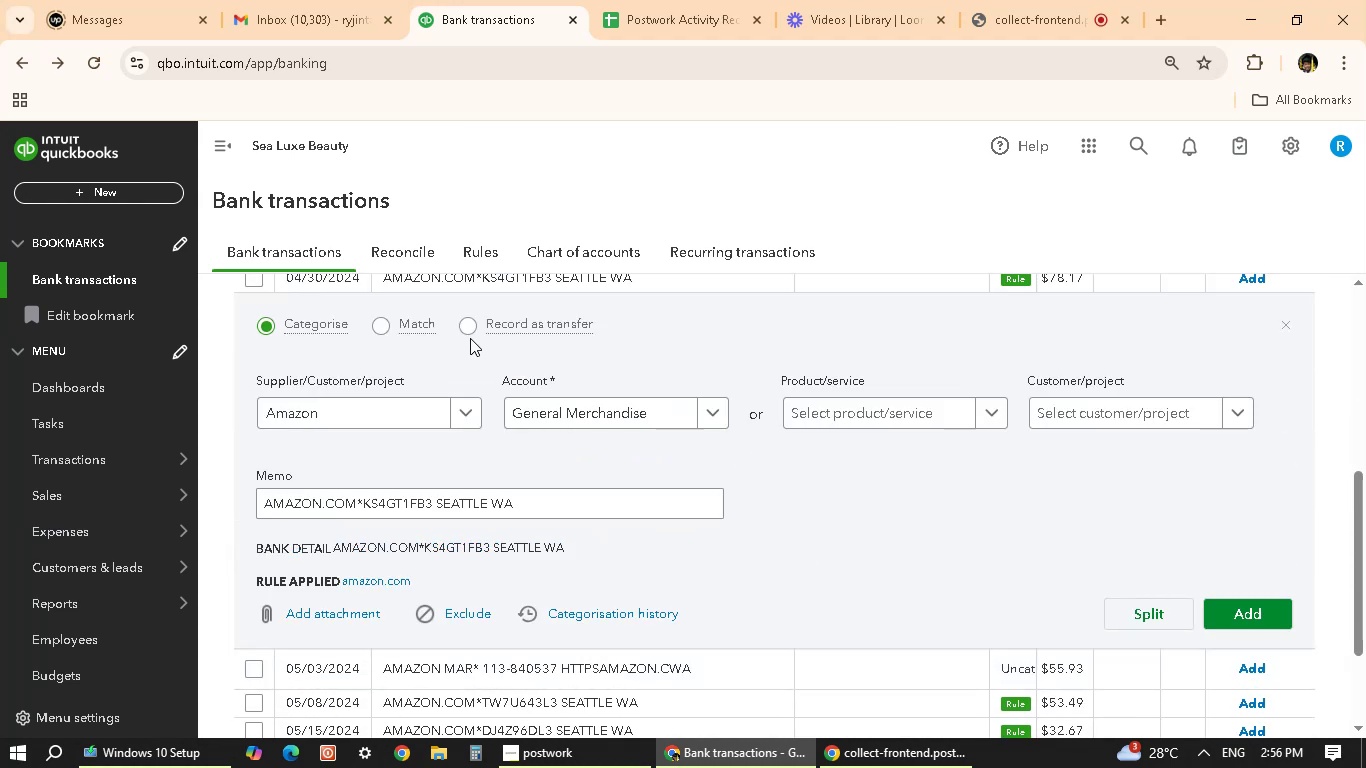 
scroll: coordinate [715, 487], scroll_direction: down, amount: 1.0
 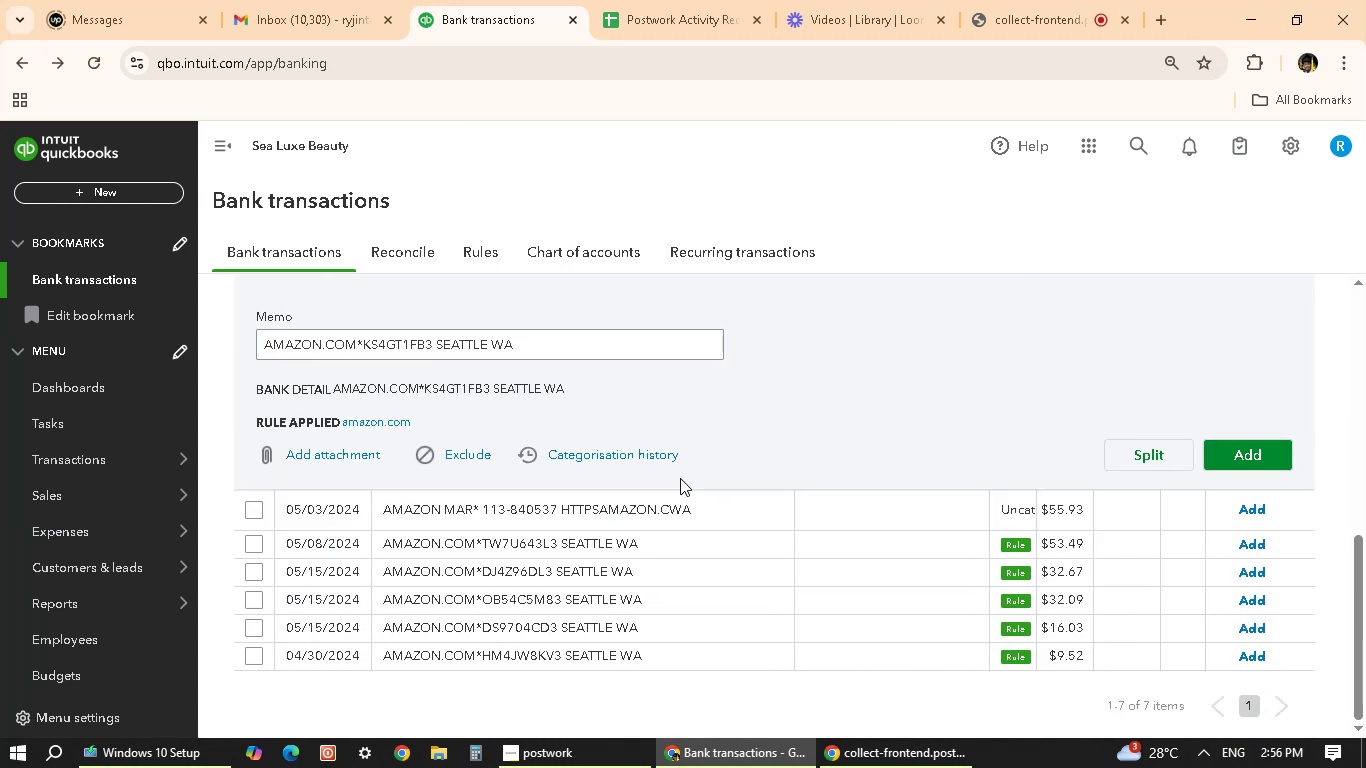 
scroll: coordinate [592, 495], scroll_direction: up, amount: 2.0
 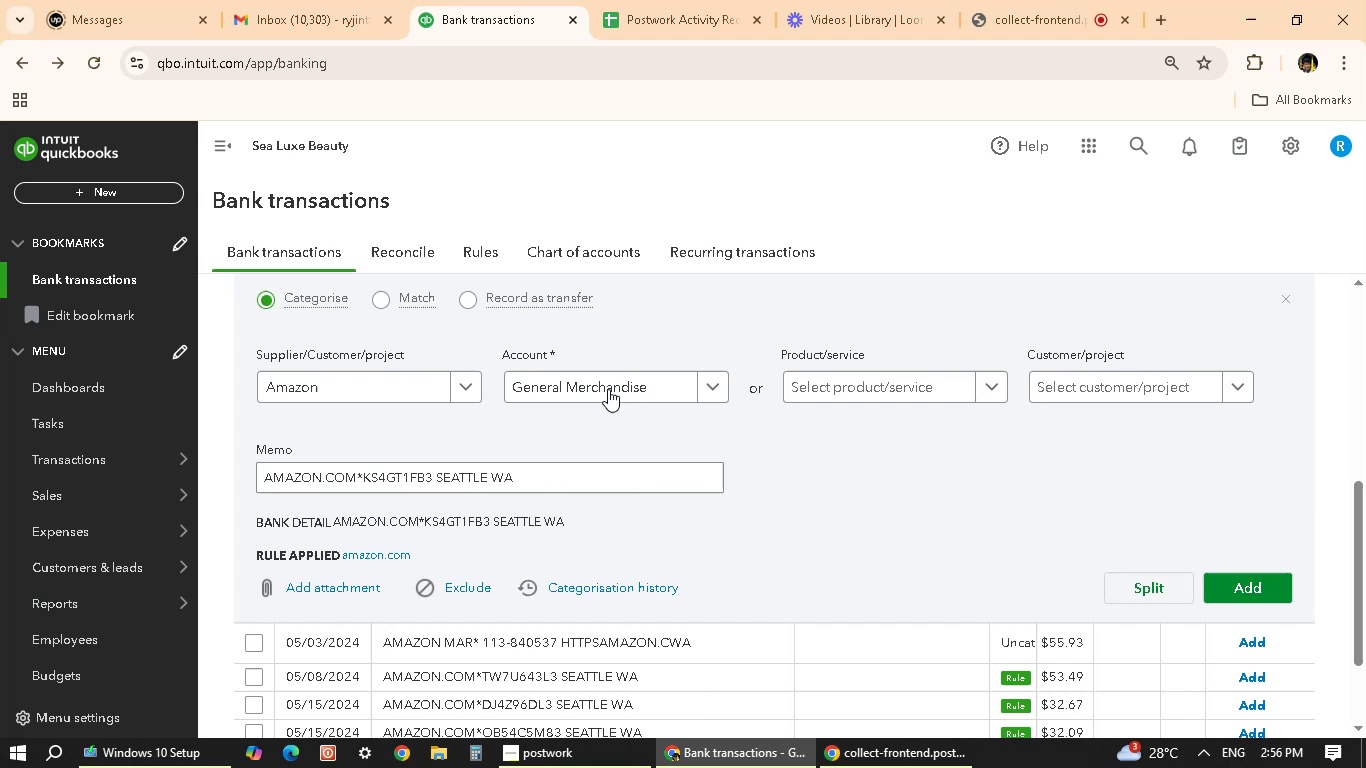 
left_click([608, 388])
 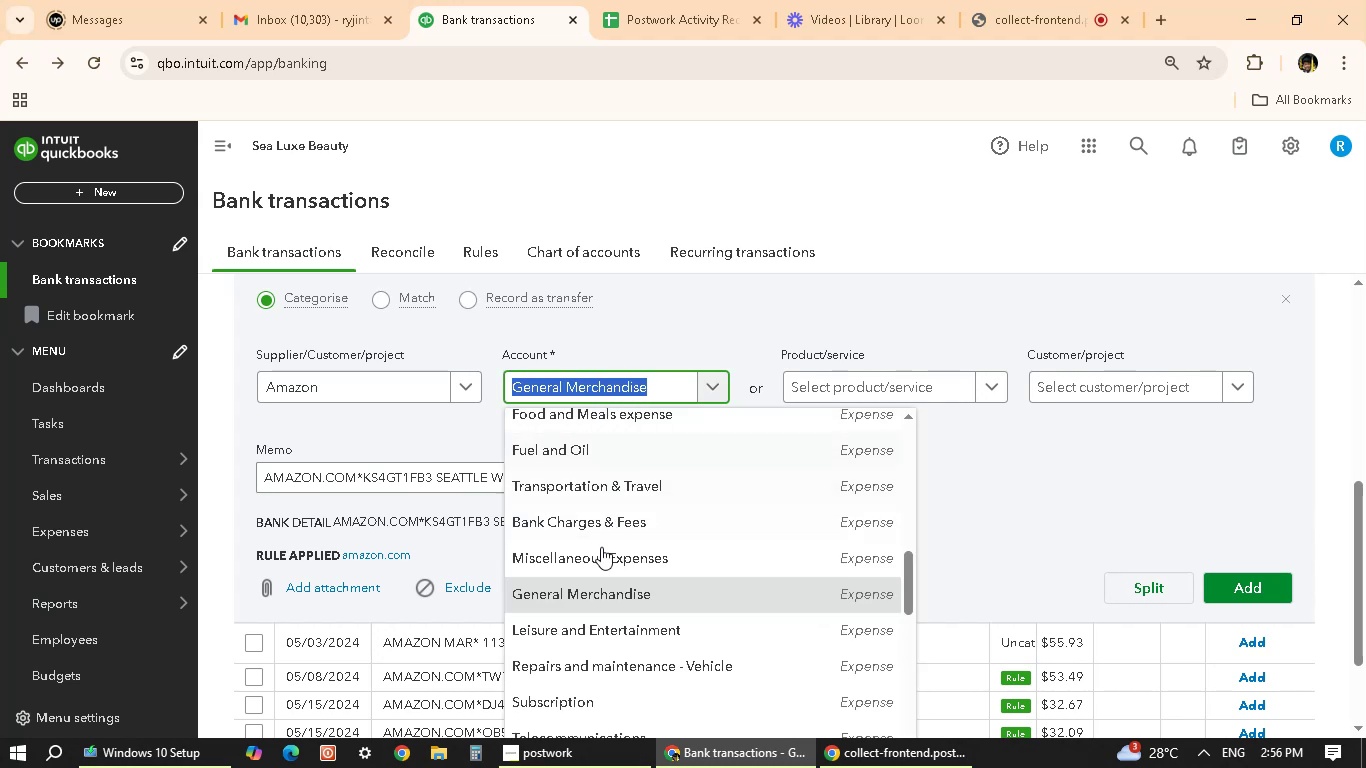 
scroll: coordinate [595, 606], scroll_direction: up, amount: 6.0
 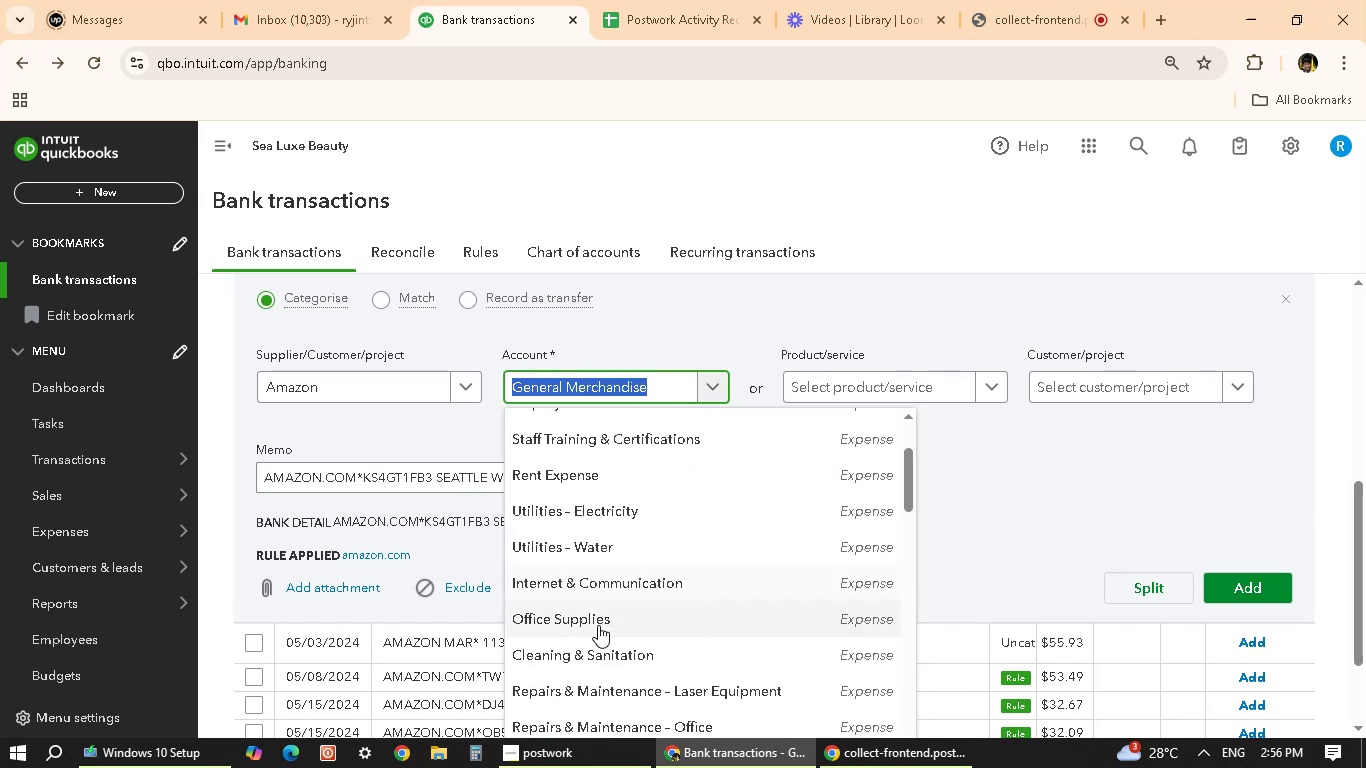 
left_click([598, 625])
 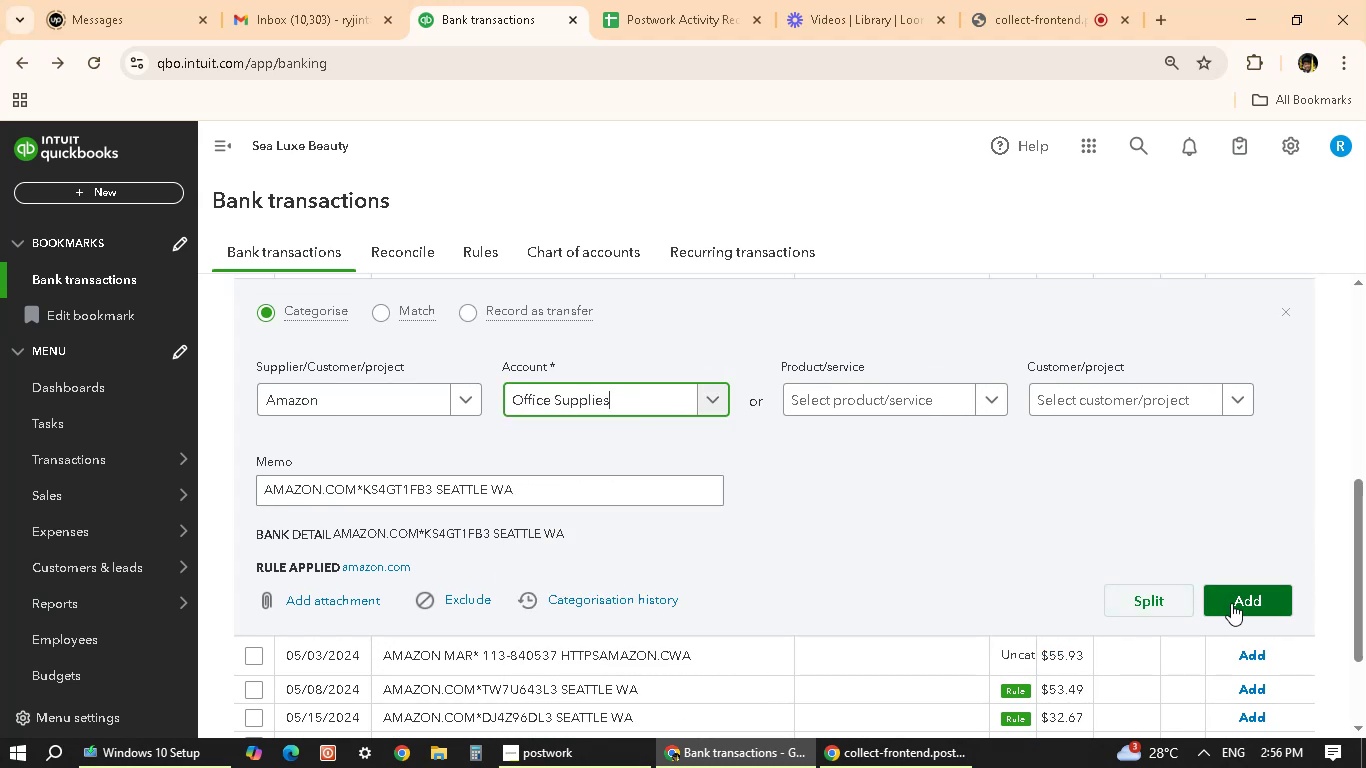 
wait(5.63)
 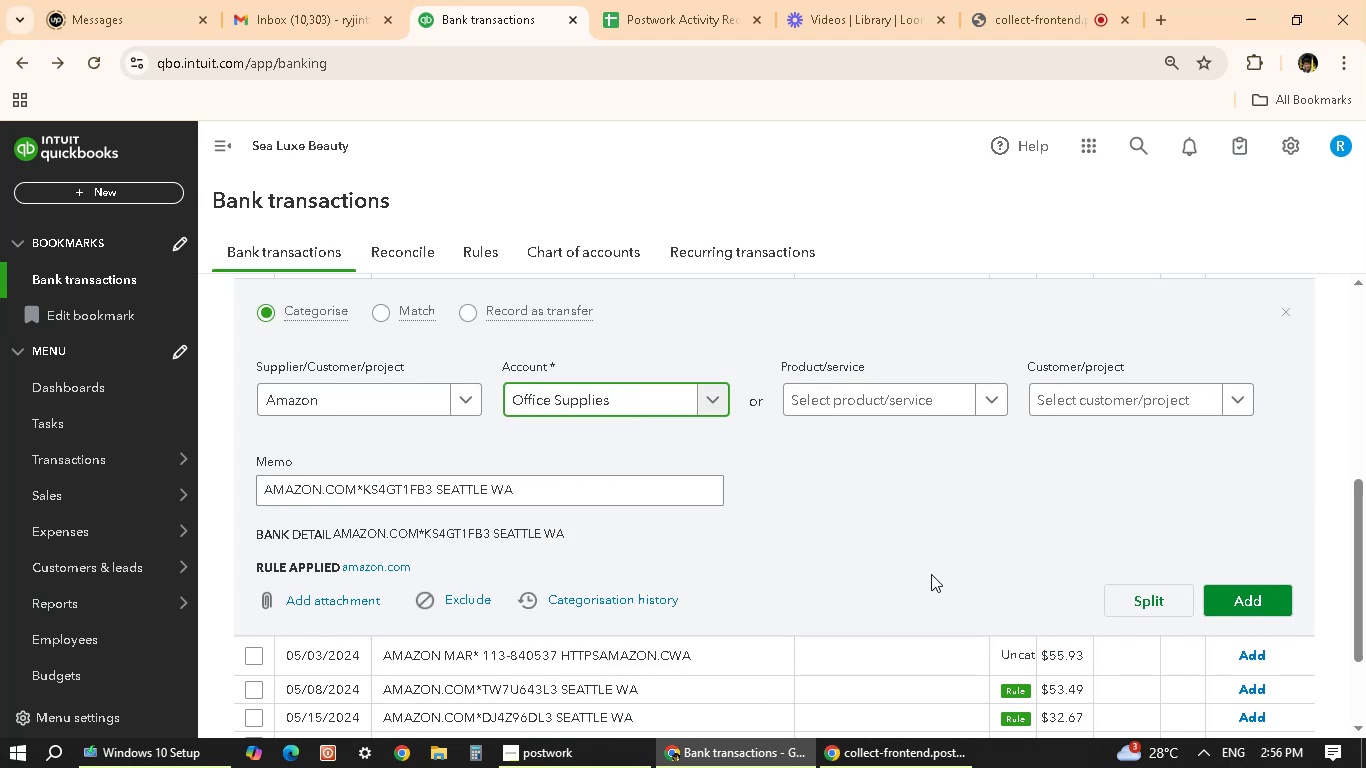 
left_click([1231, 603])
 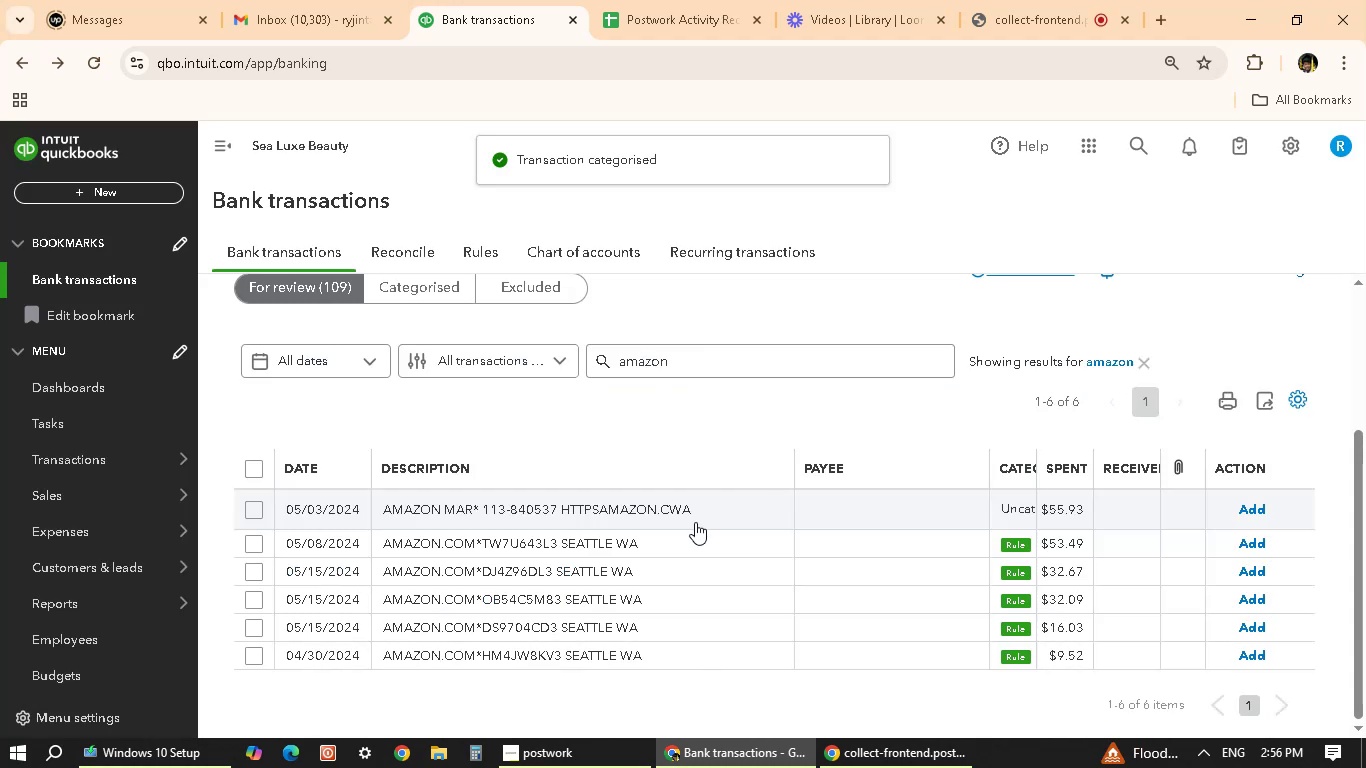 
scroll: coordinate [614, 544], scroll_direction: up, amount: 1.0
 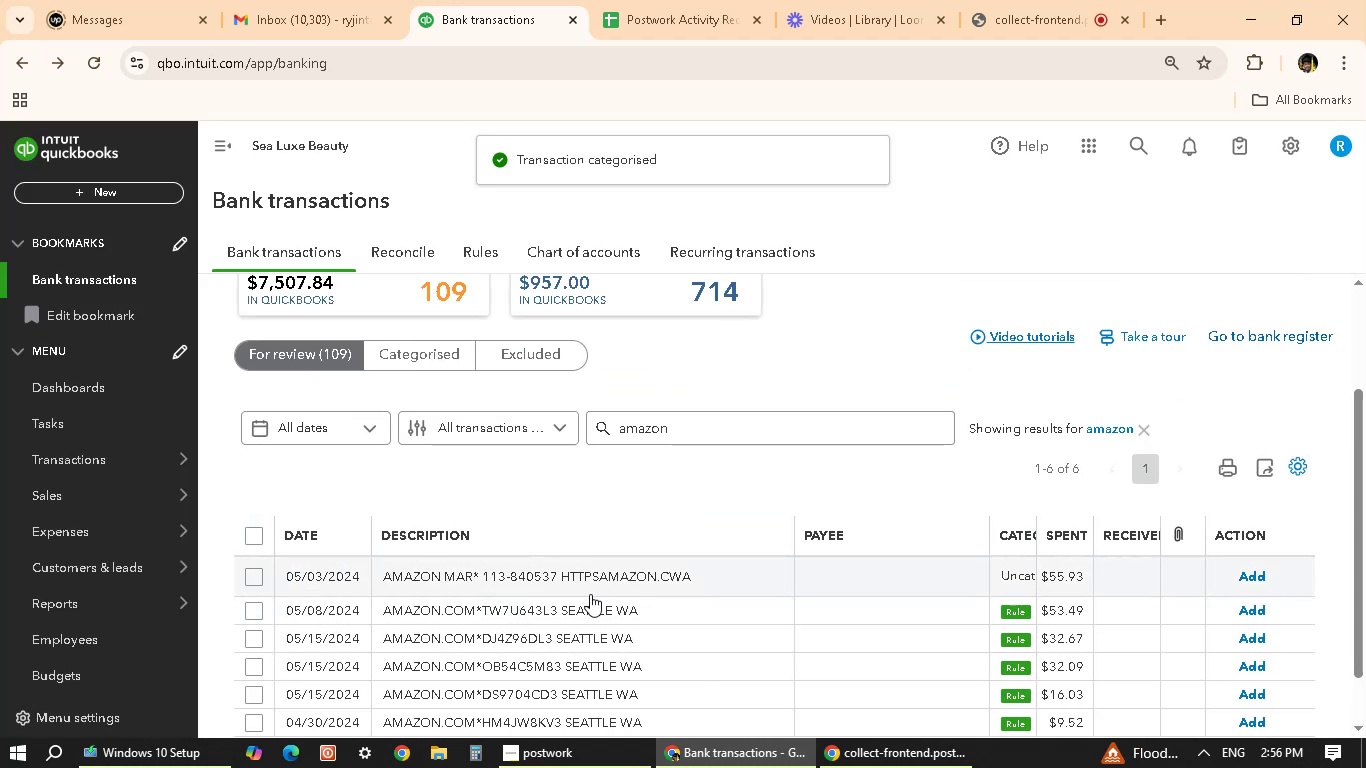 
left_click([613, 578])
 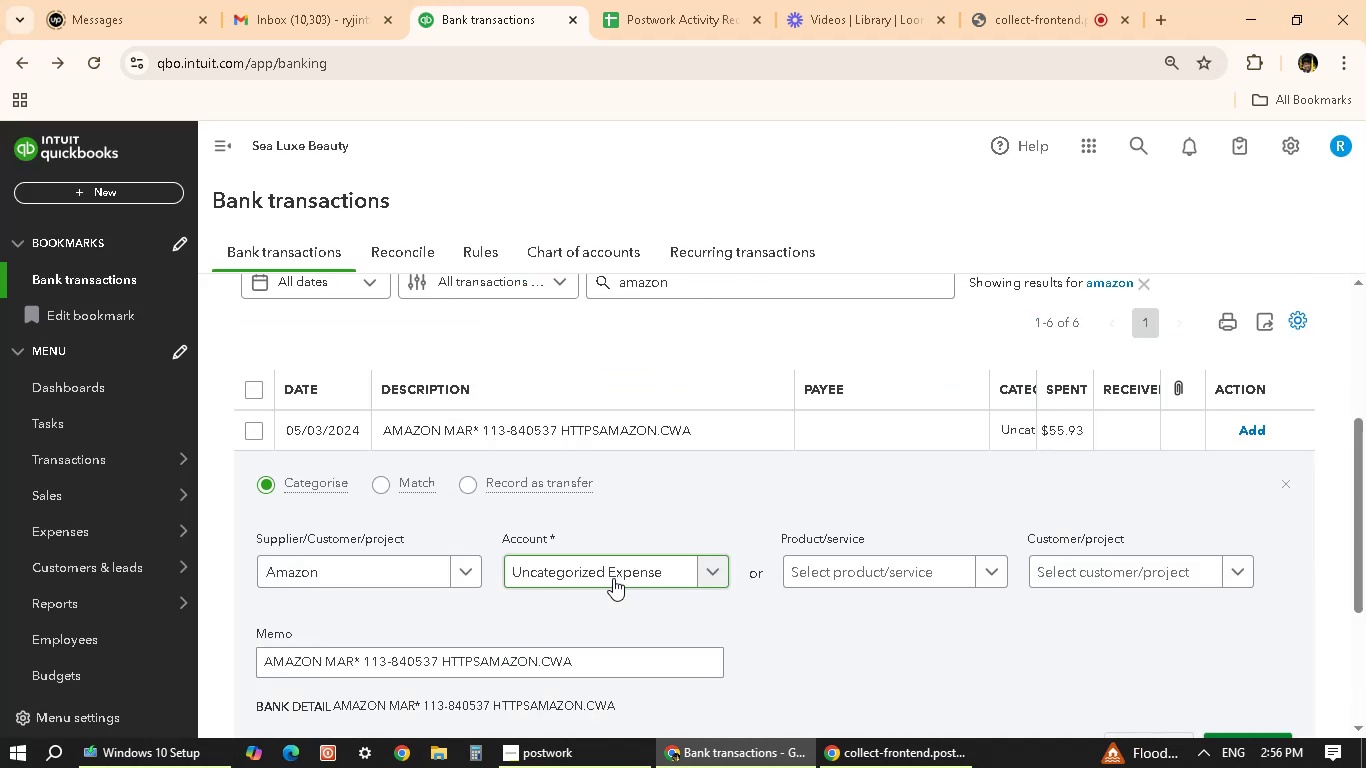 
wait(5.13)
 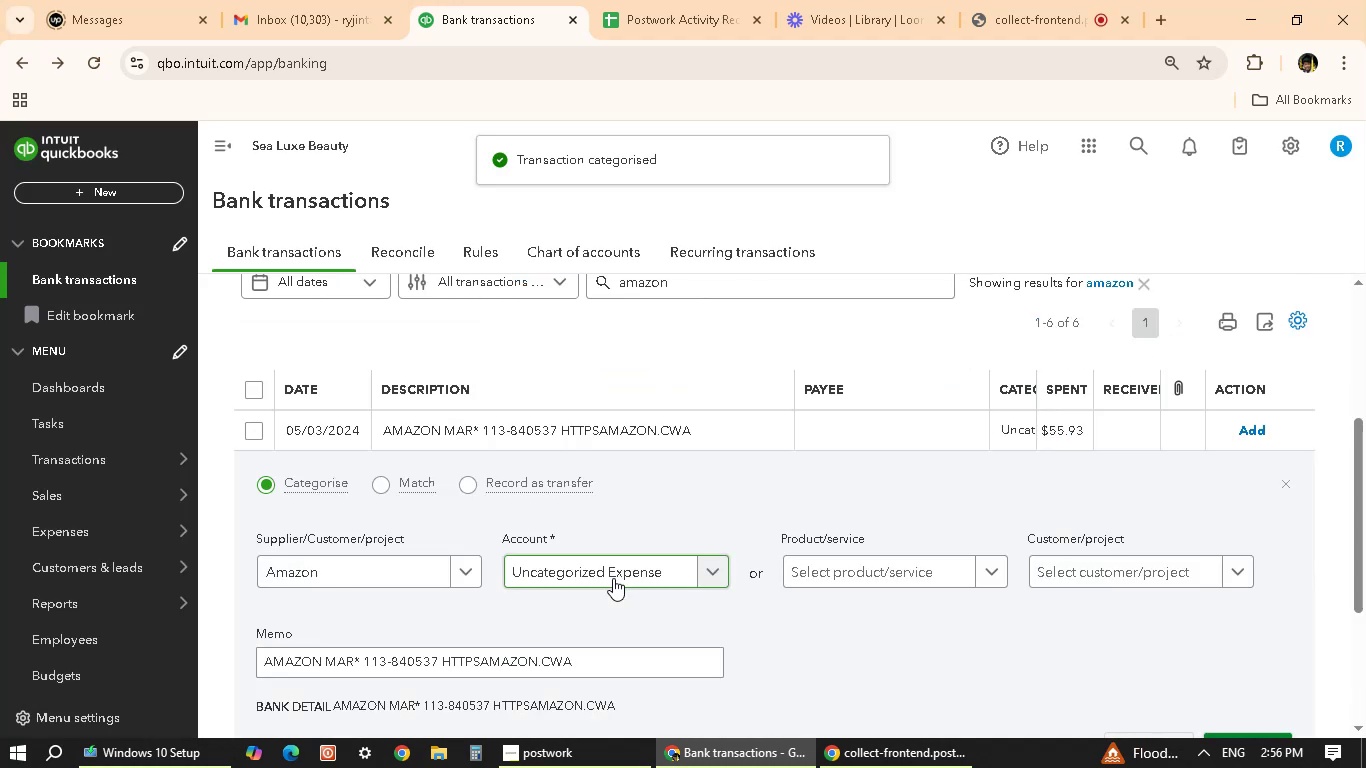 
left_click([613, 578])
 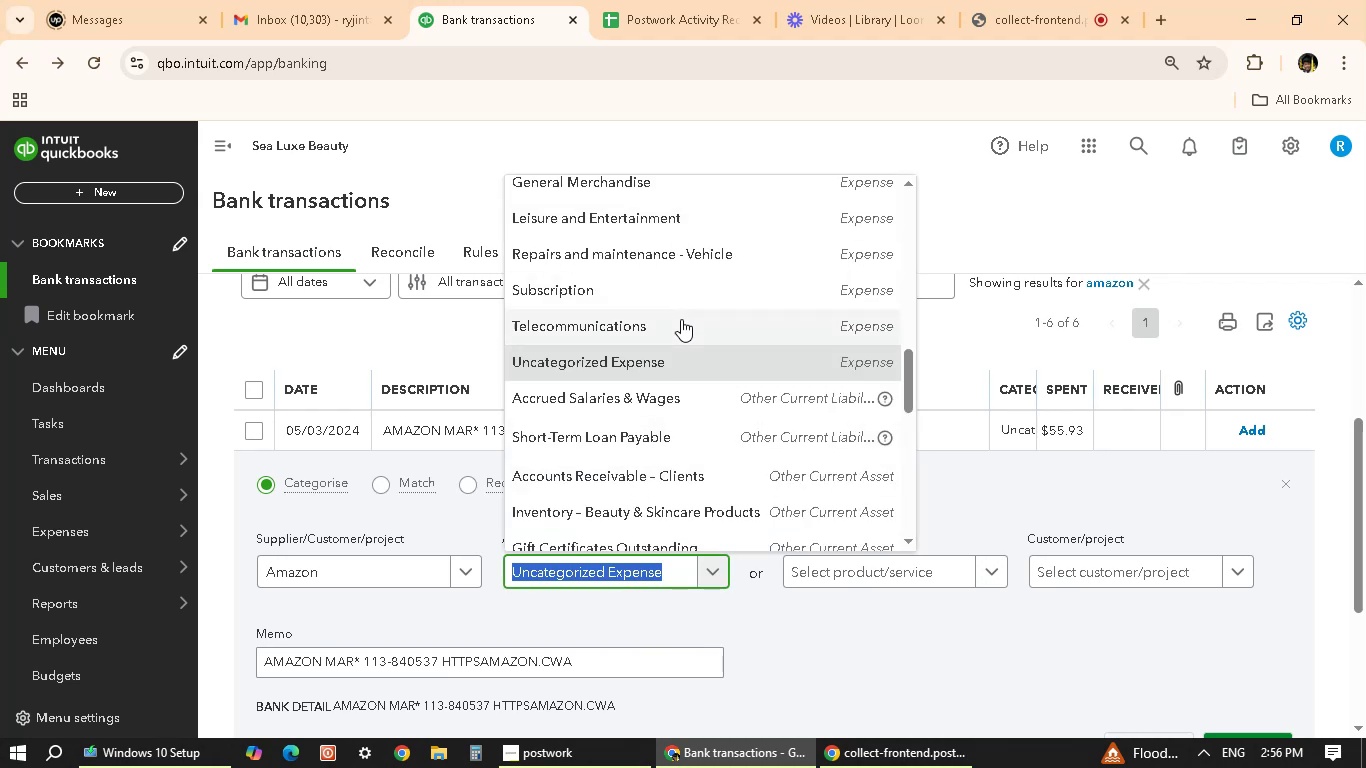 
type(offi)
 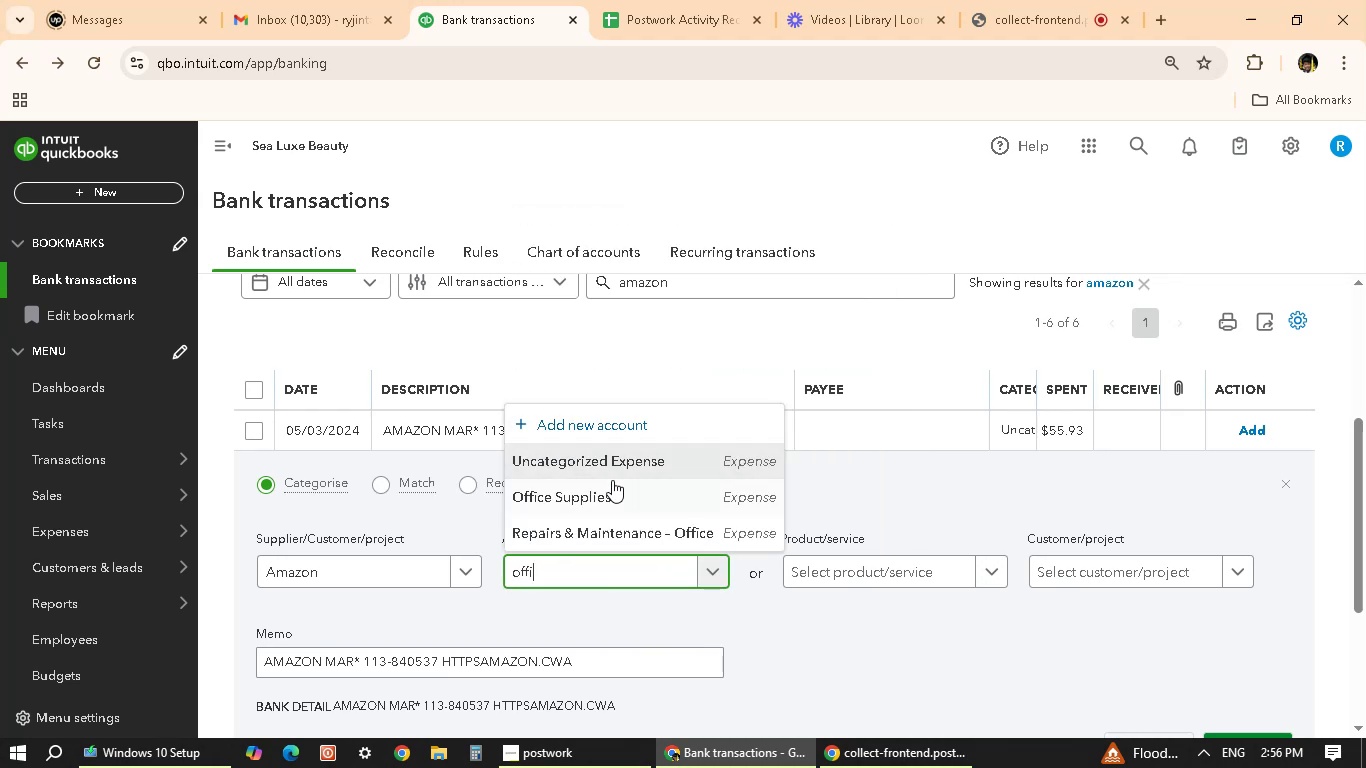 
left_click([606, 493])
 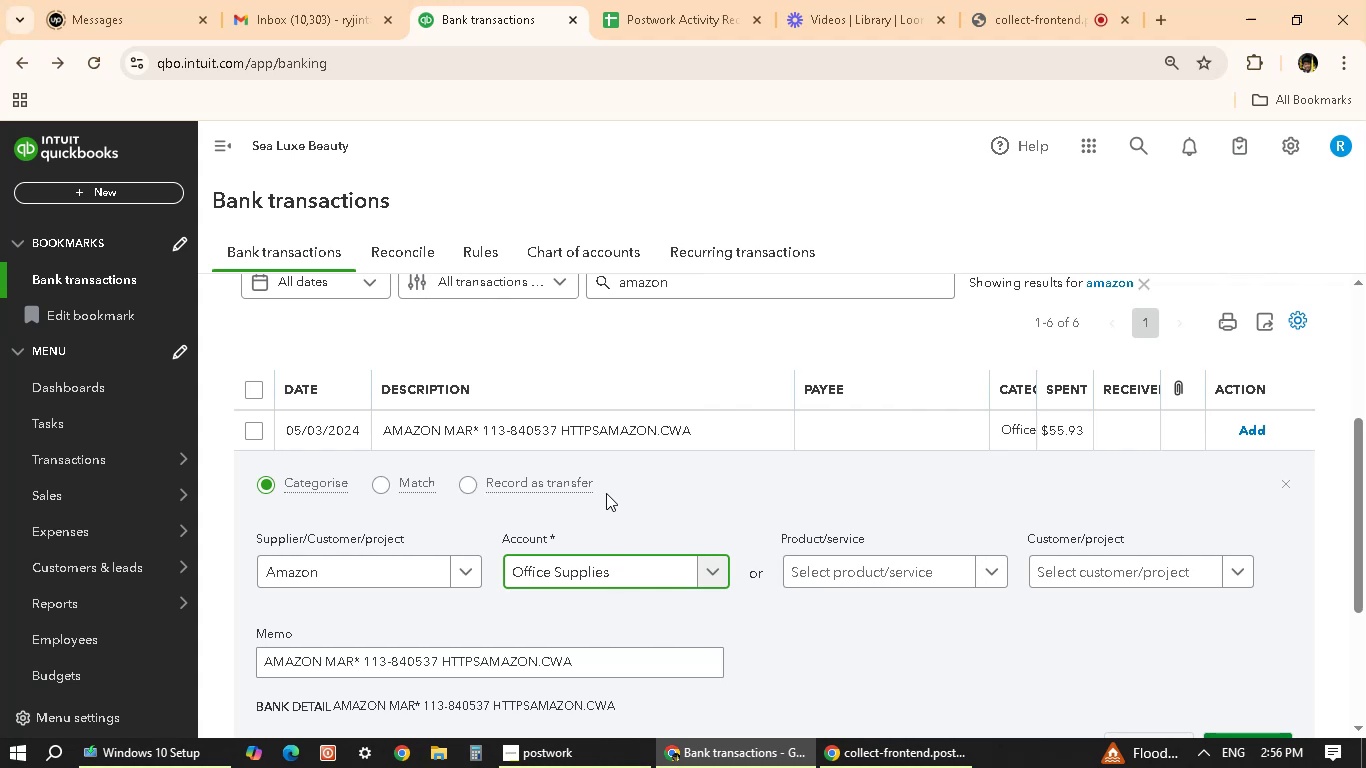 
scroll: coordinate [606, 493], scroll_direction: down, amount: 2.0
 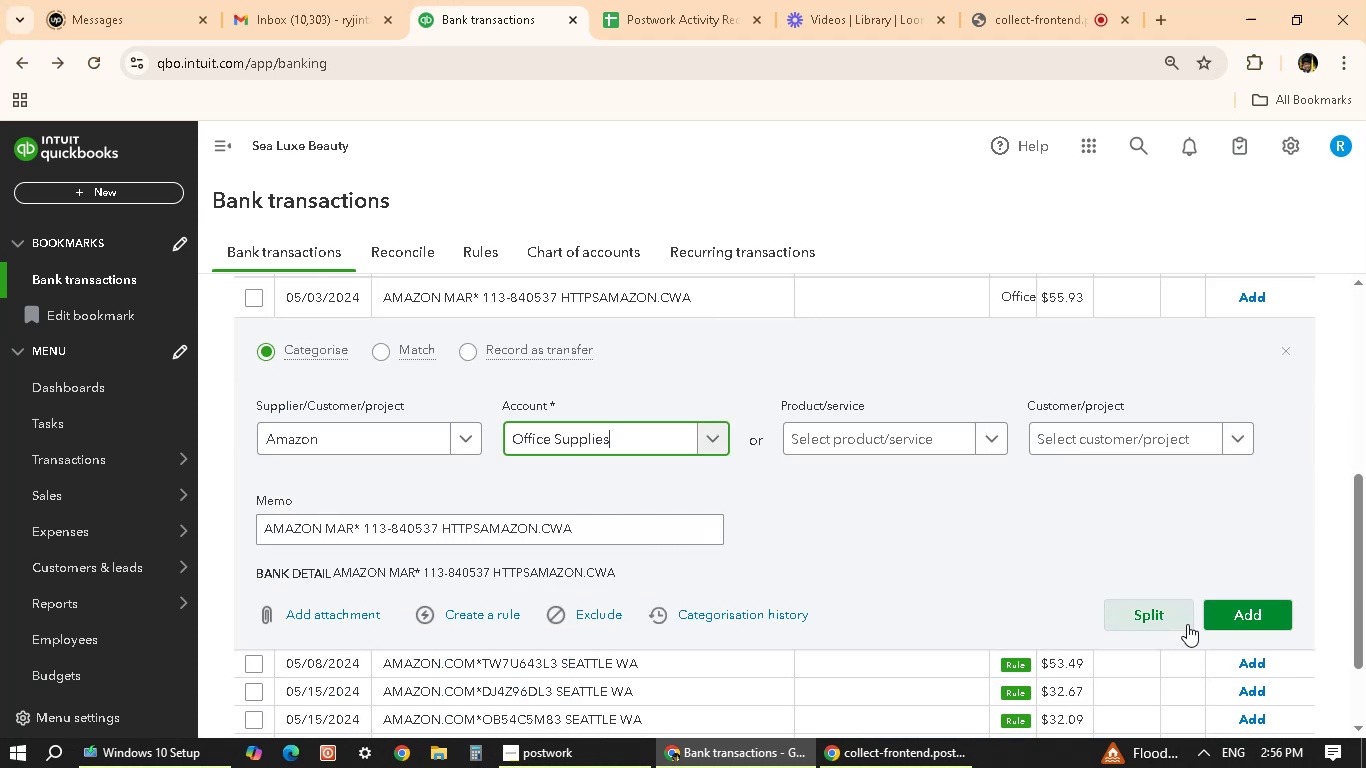 
left_click([1239, 614])
 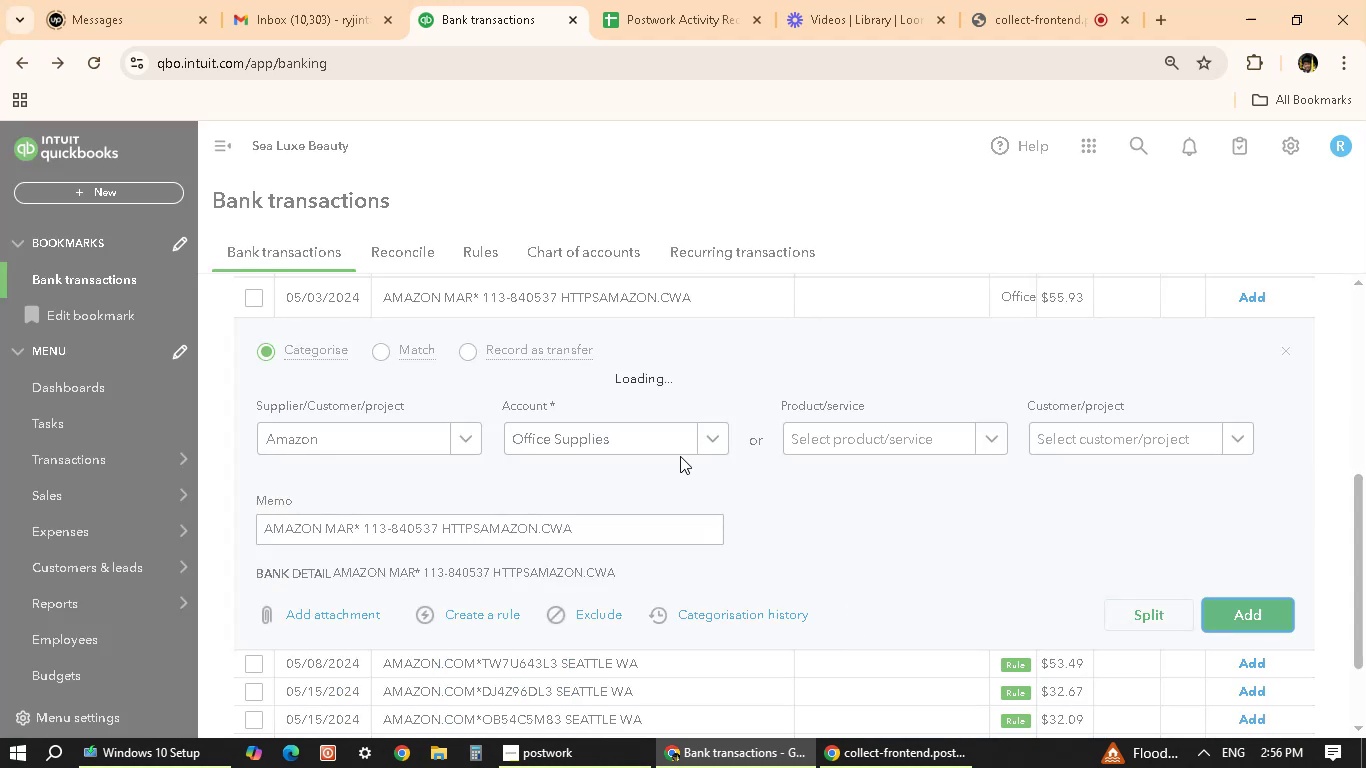 
scroll: coordinate [680, 456], scroll_direction: down, amount: 3.0
 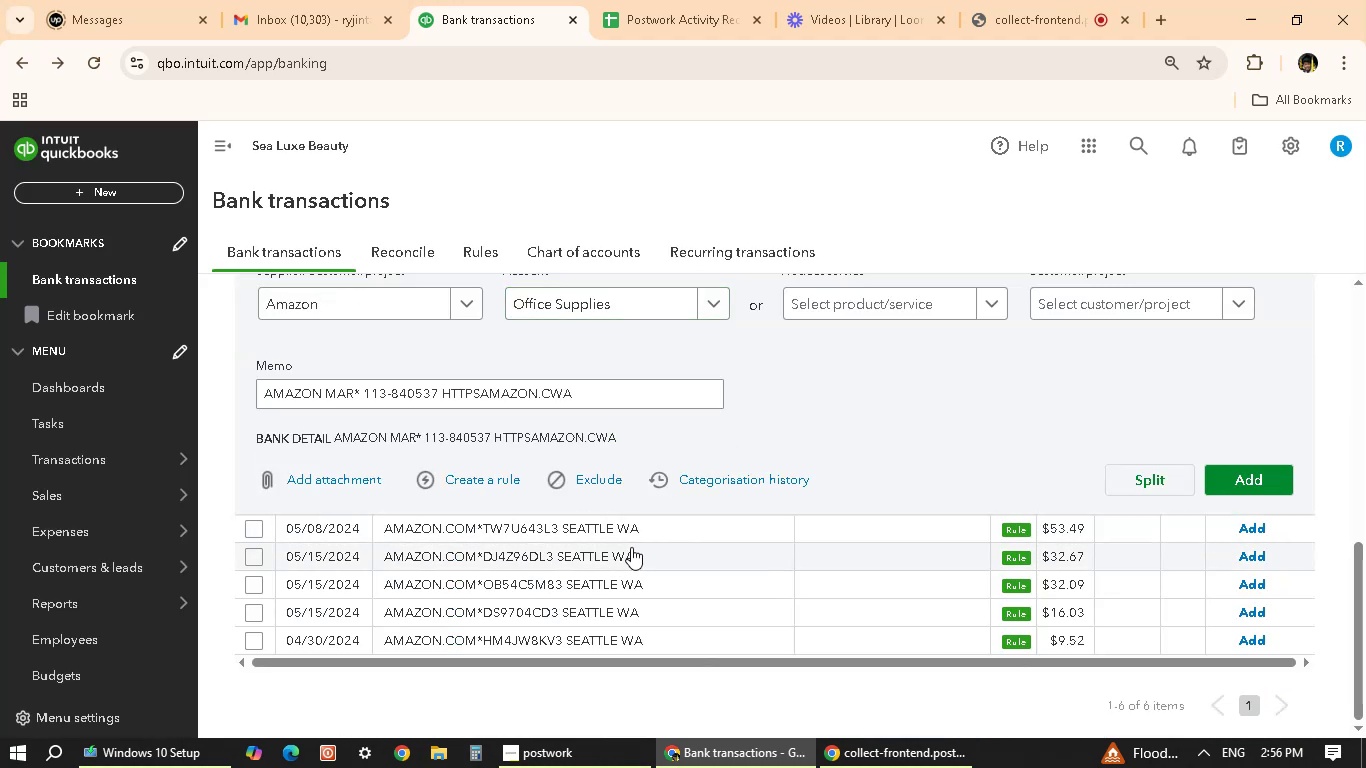 
scroll: coordinate [643, 528], scroll_direction: up, amount: 2.0
 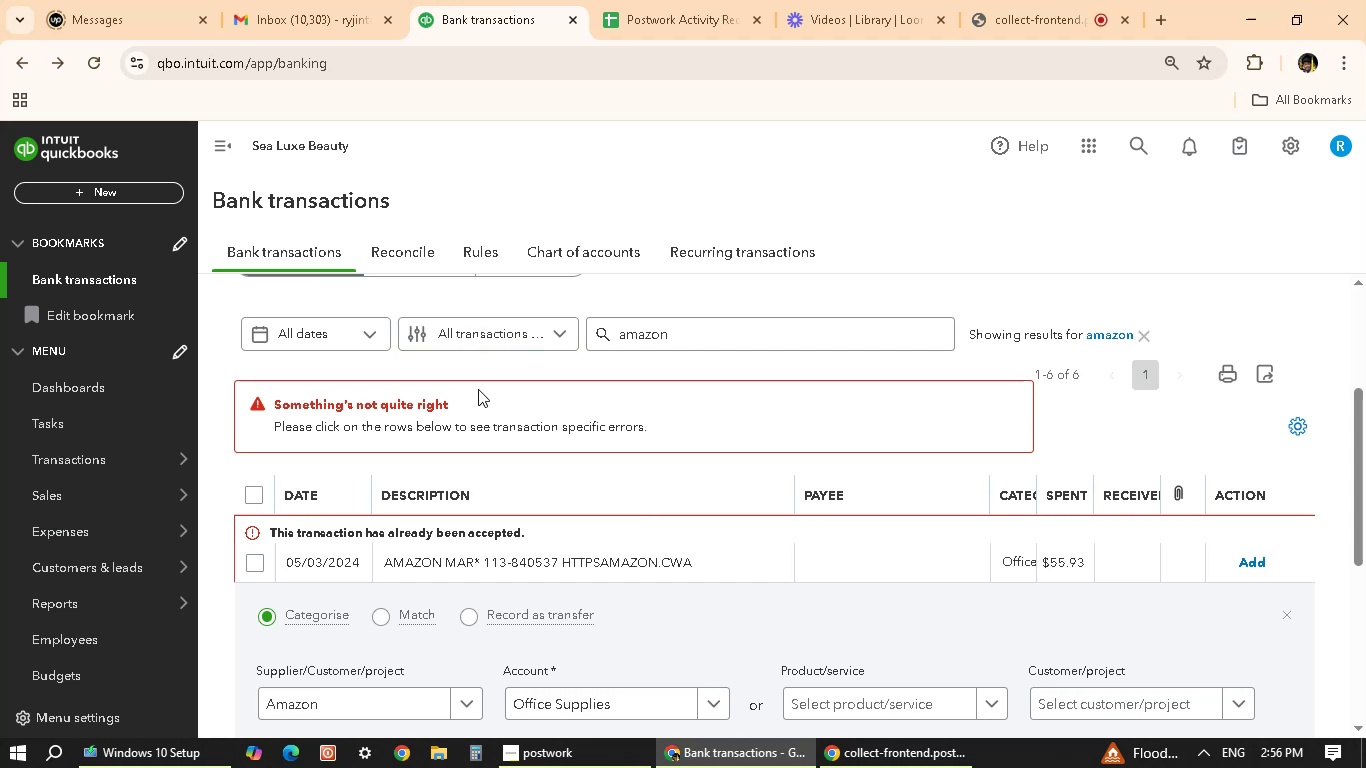 
scroll: coordinate [621, 521], scroll_direction: down, amount: 6.0
 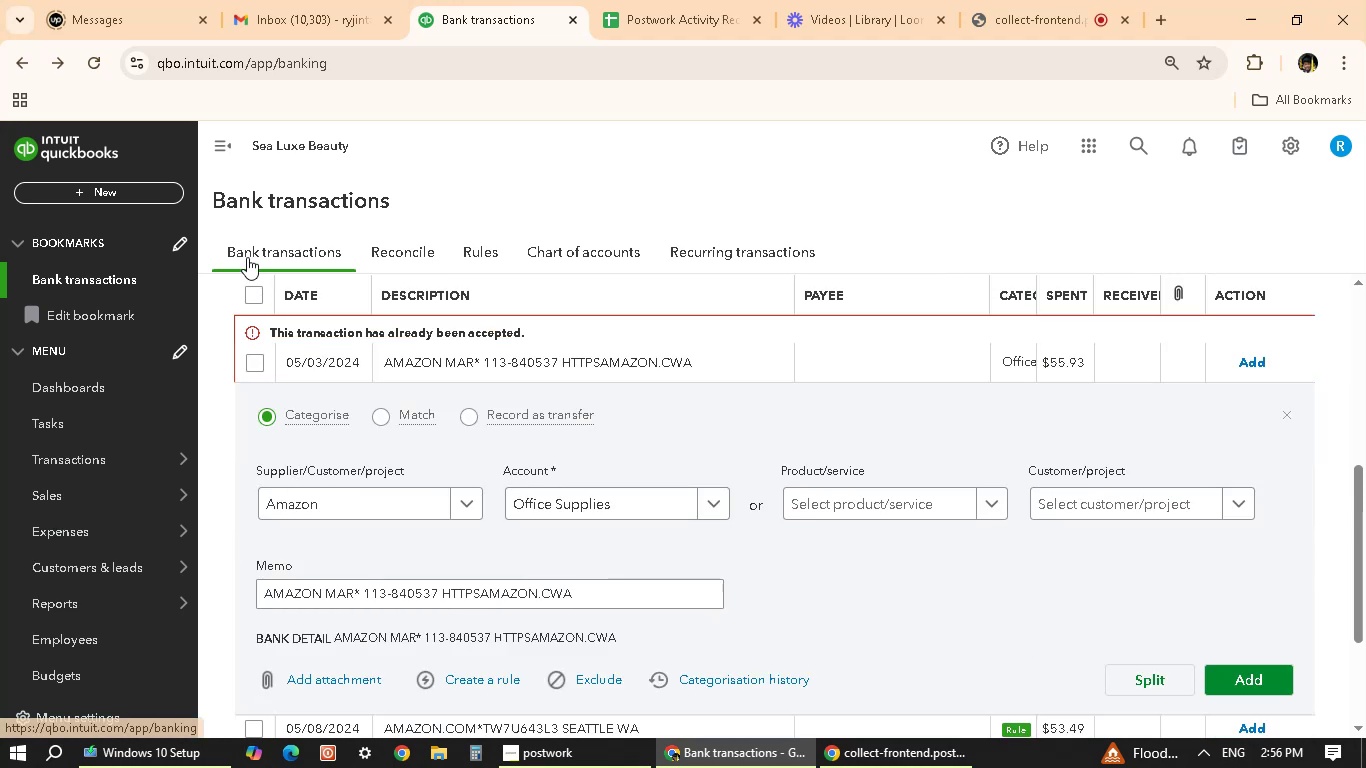 
left_click([251, 249])
 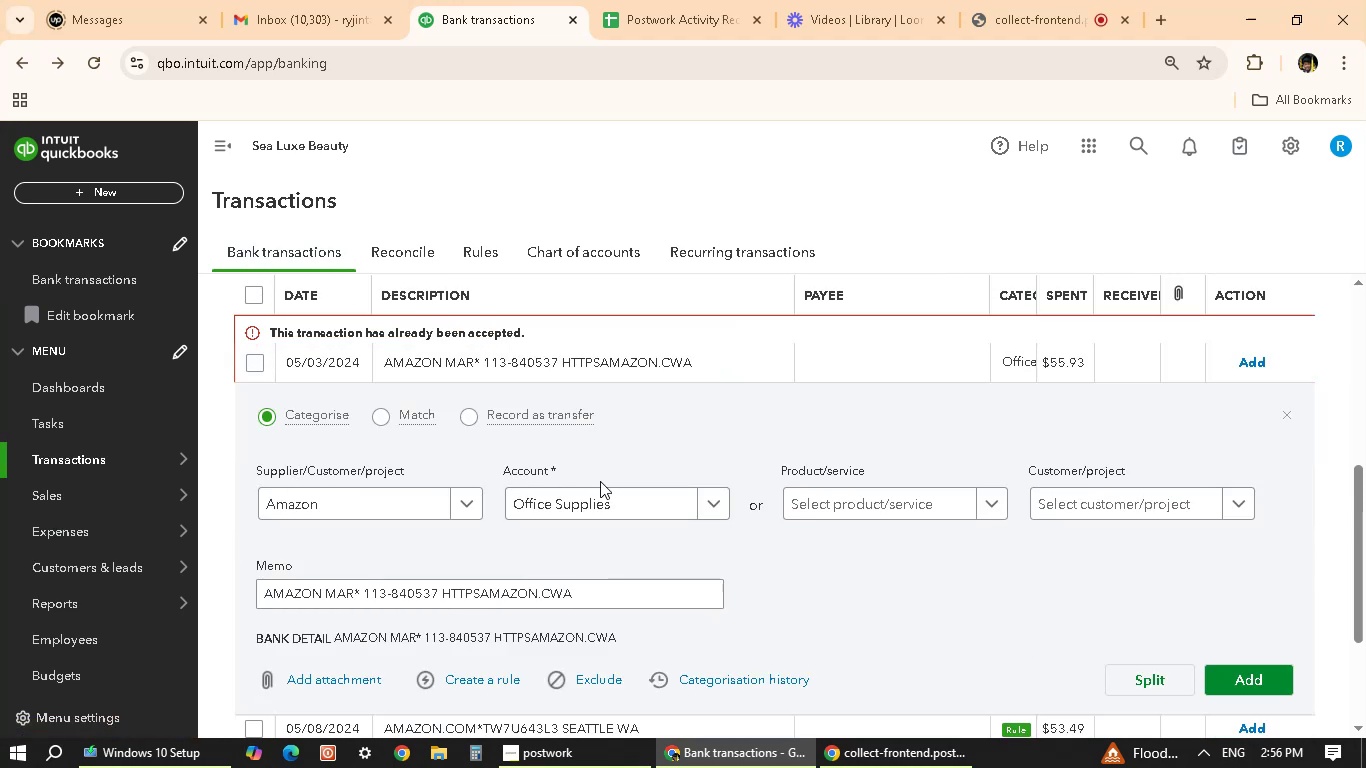 
scroll: coordinate [600, 481], scroll_direction: down, amount: 2.0
 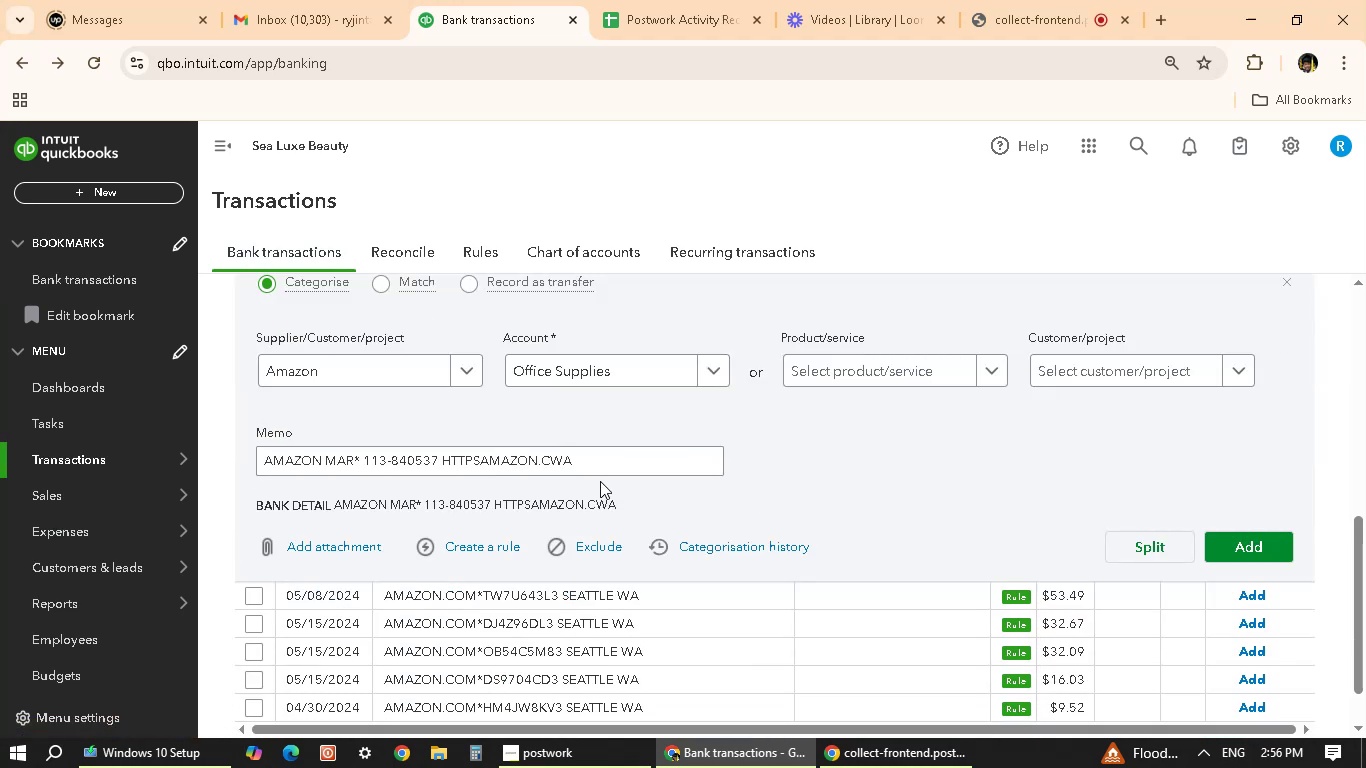 
scroll: coordinate [600, 481], scroll_direction: up, amount: 7.0
 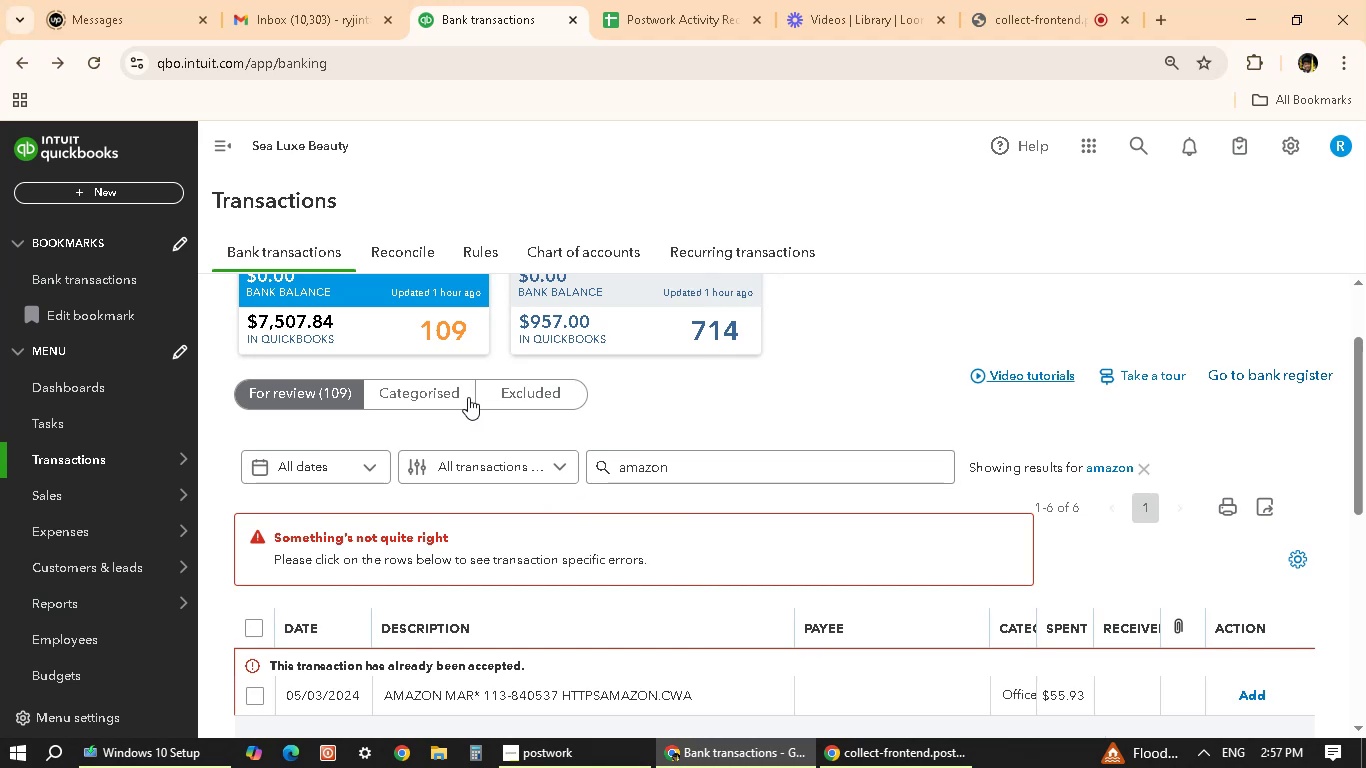 
left_click([454, 399])
 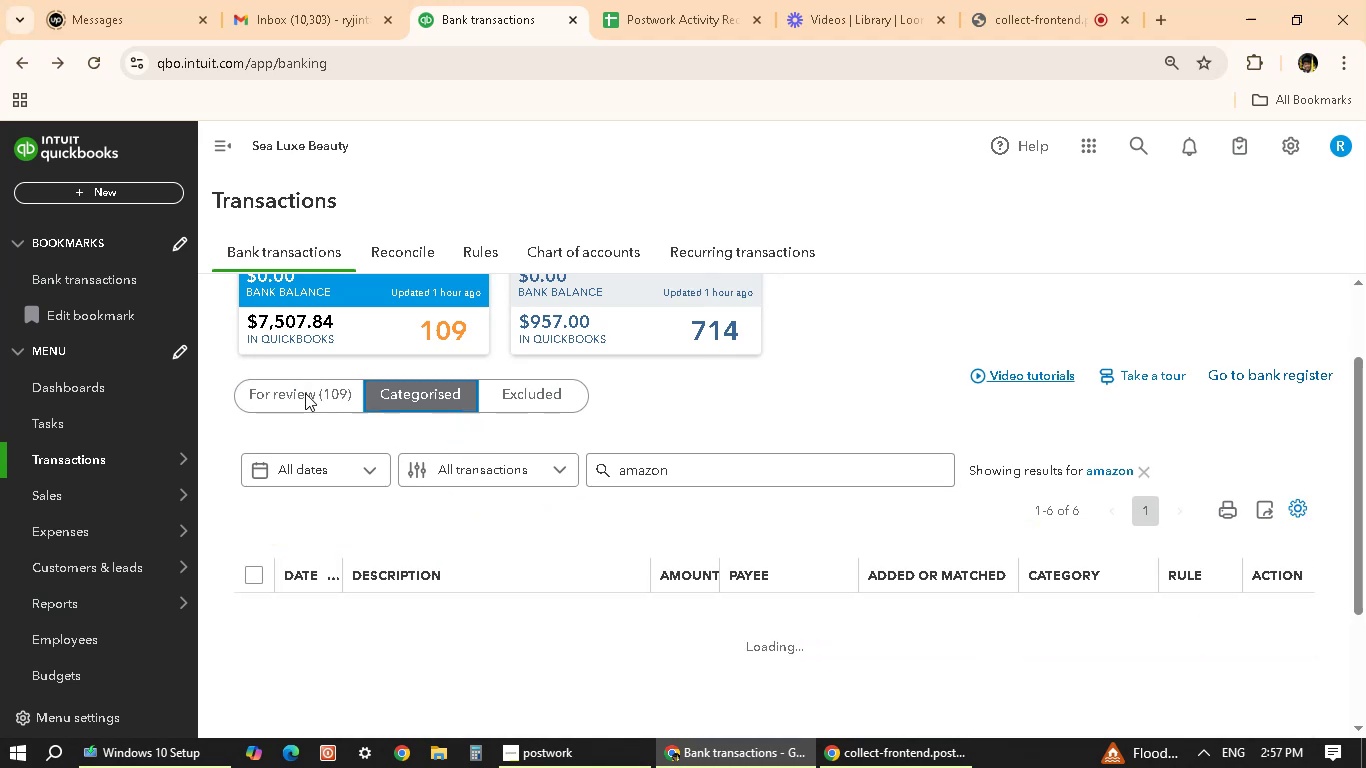 
wait(6.33)
 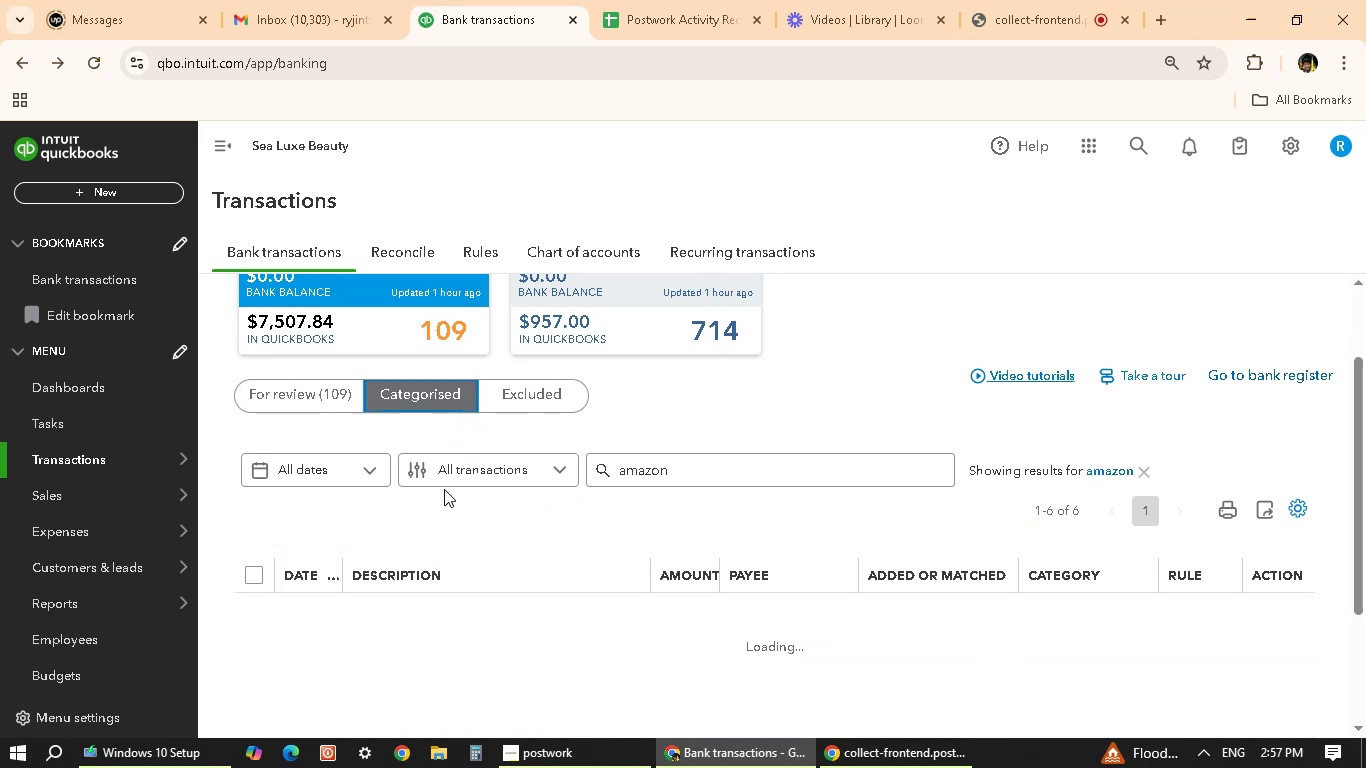 
left_click([305, 393])
 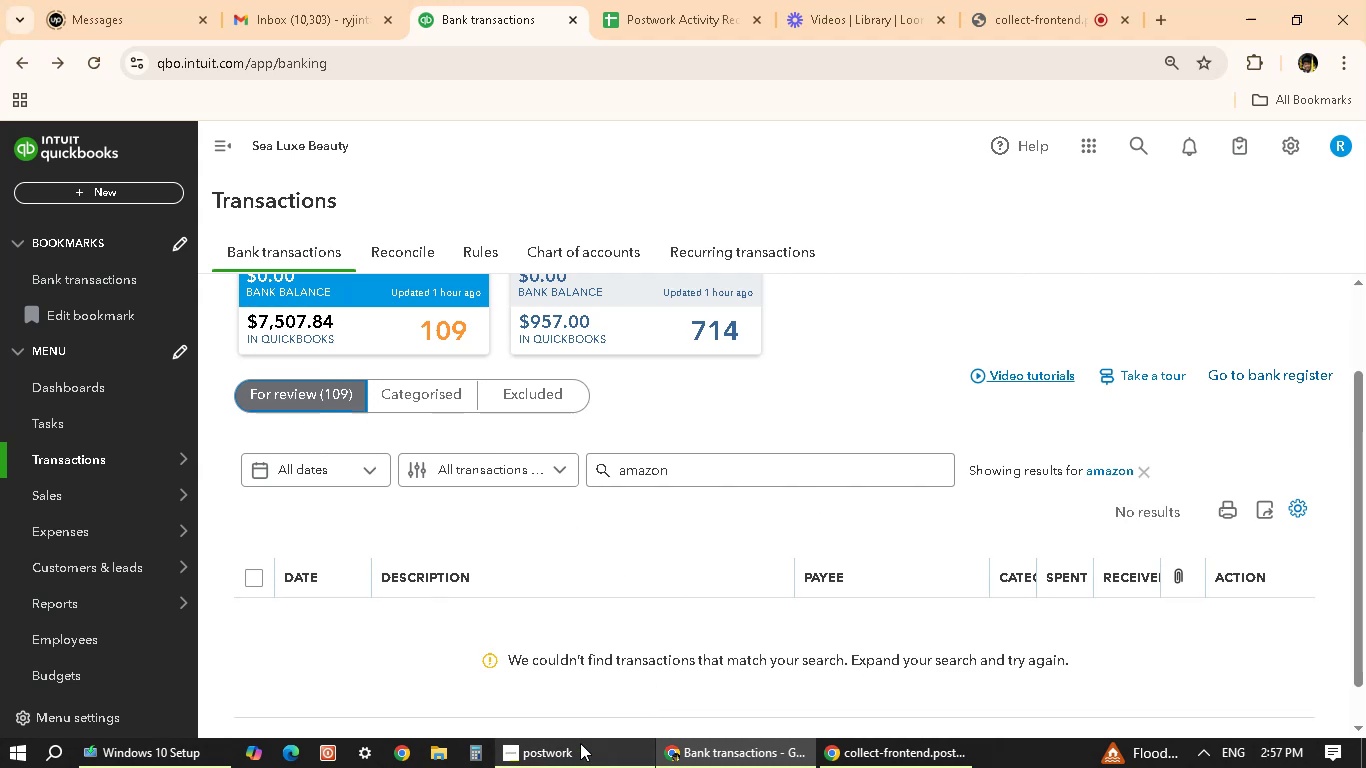 
wait(10.81)
 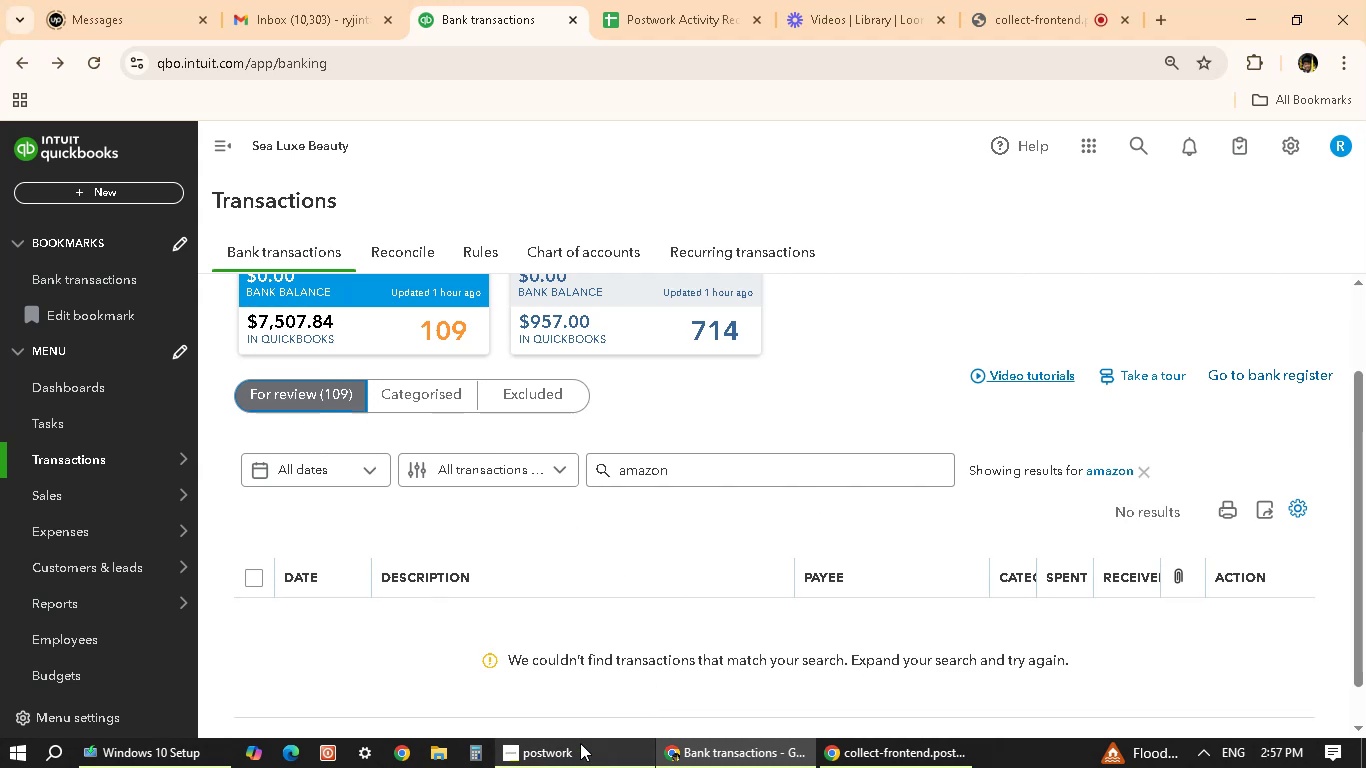 
scroll: coordinate [654, 533], scroll_direction: down, amount: 2.0
 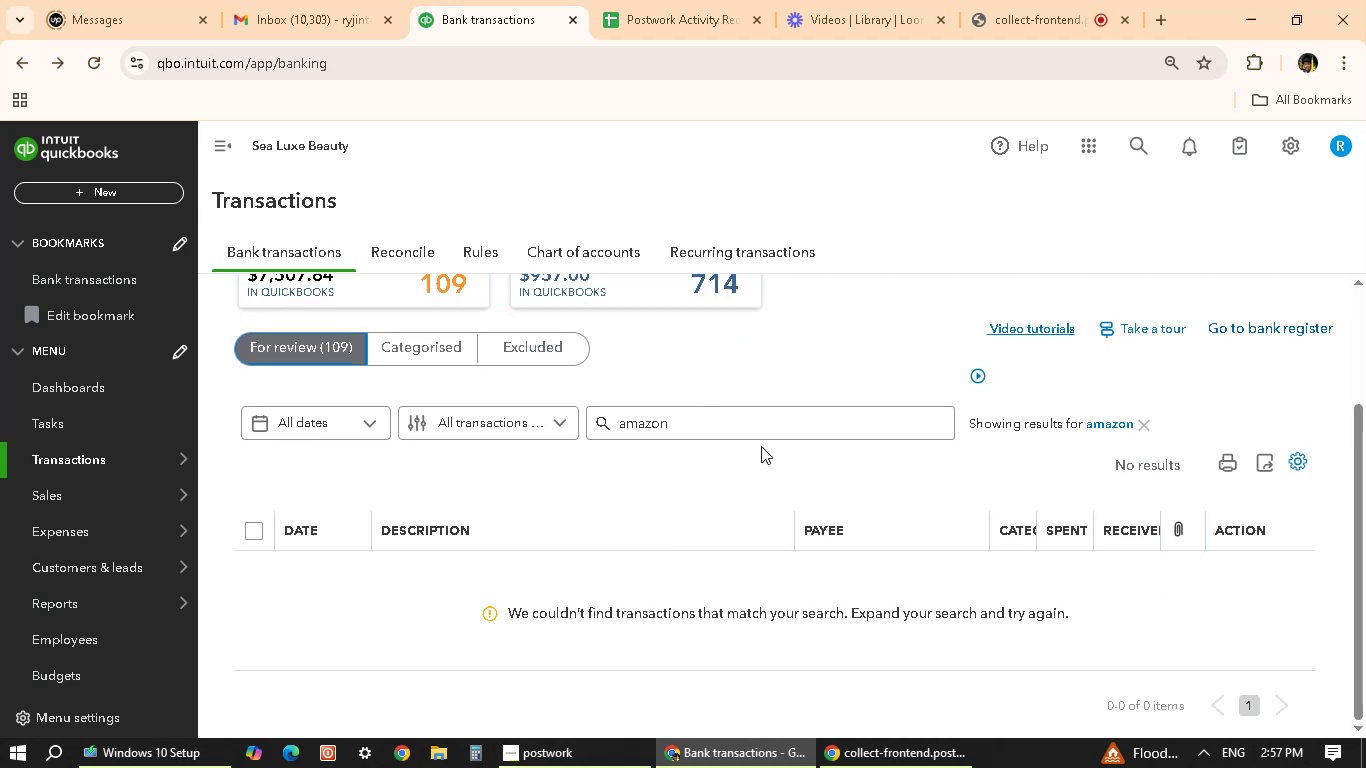 
left_click([775, 395])
 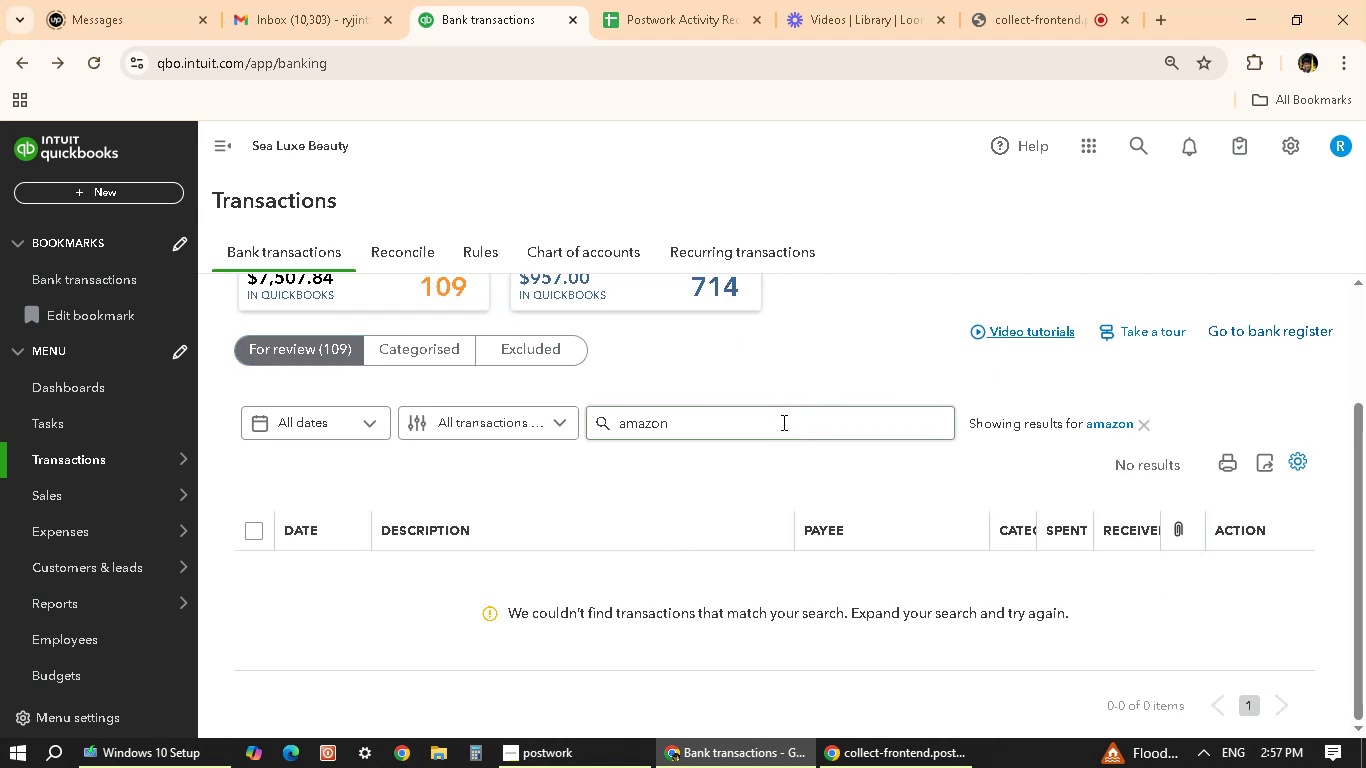 
double_click([782, 423])
 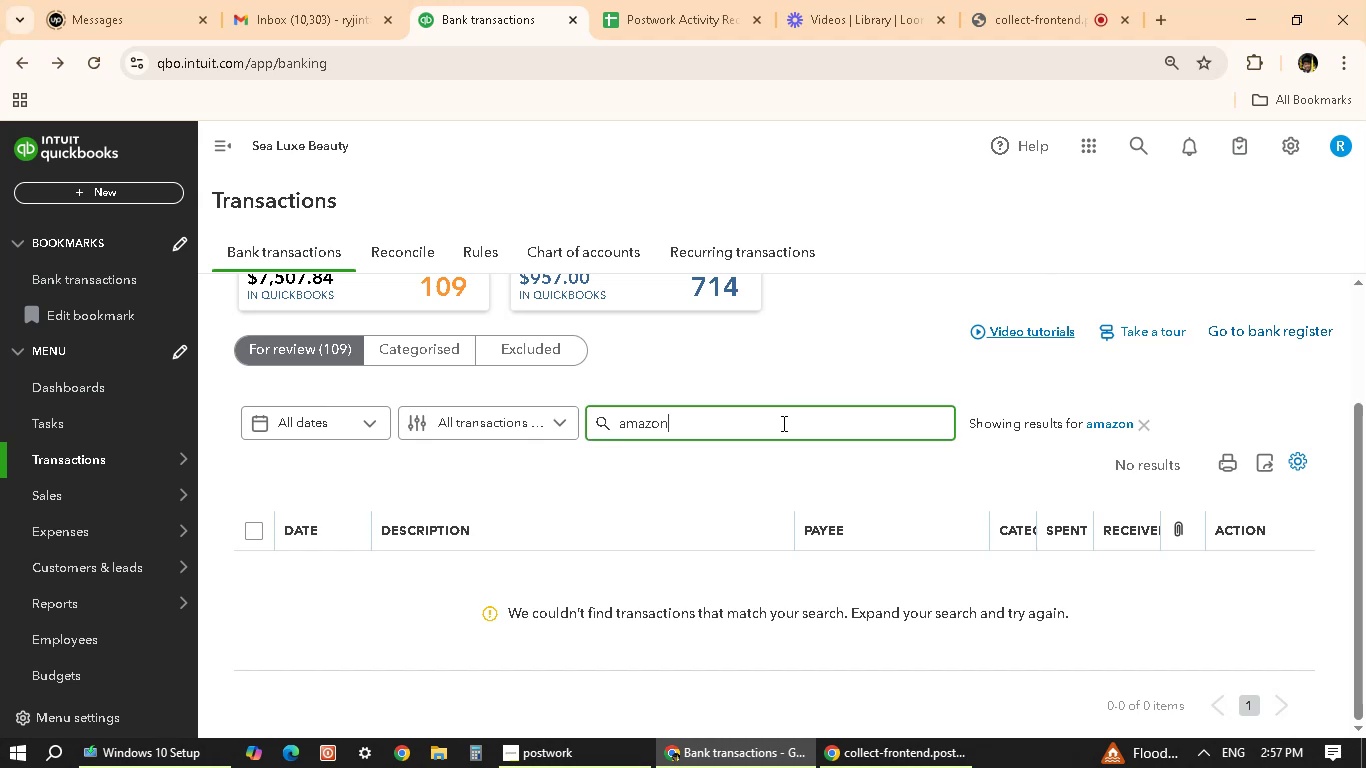 
key(Backspace)
 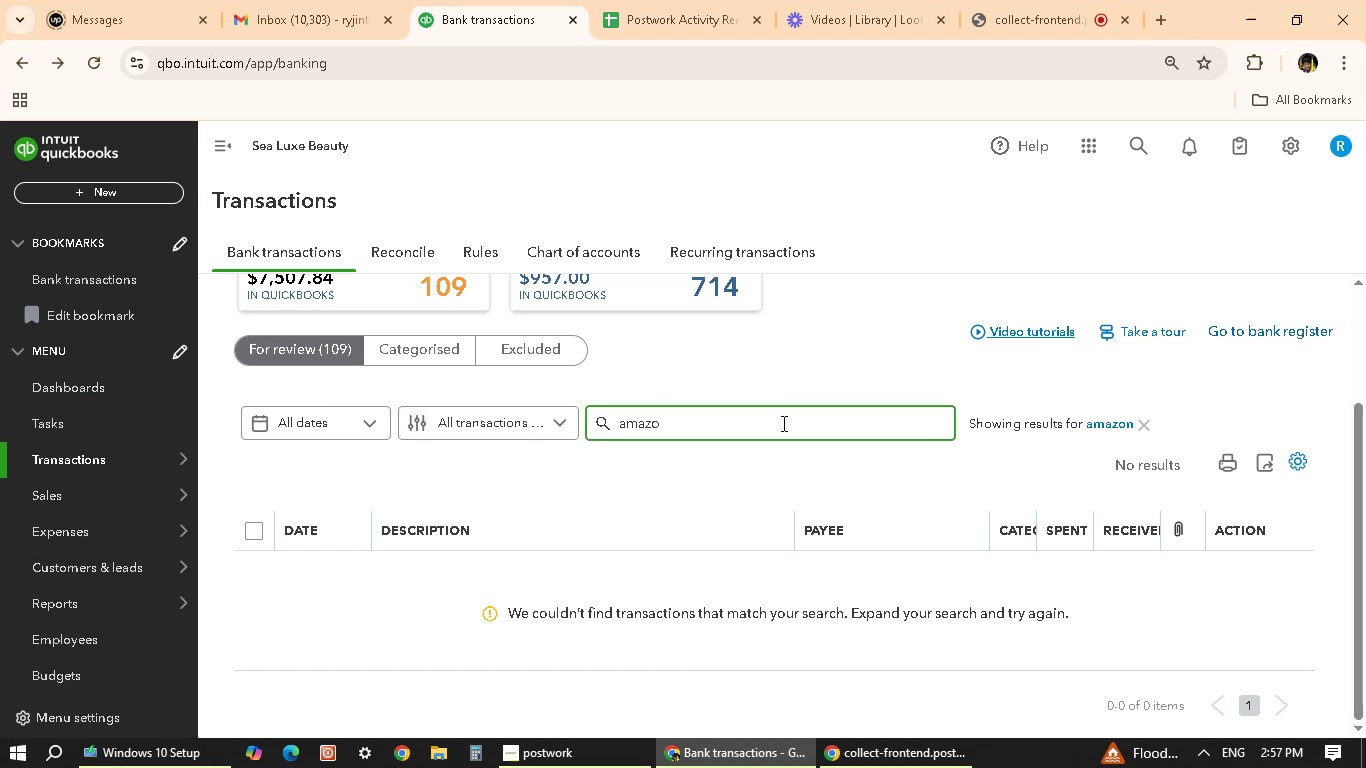 
key(N)
 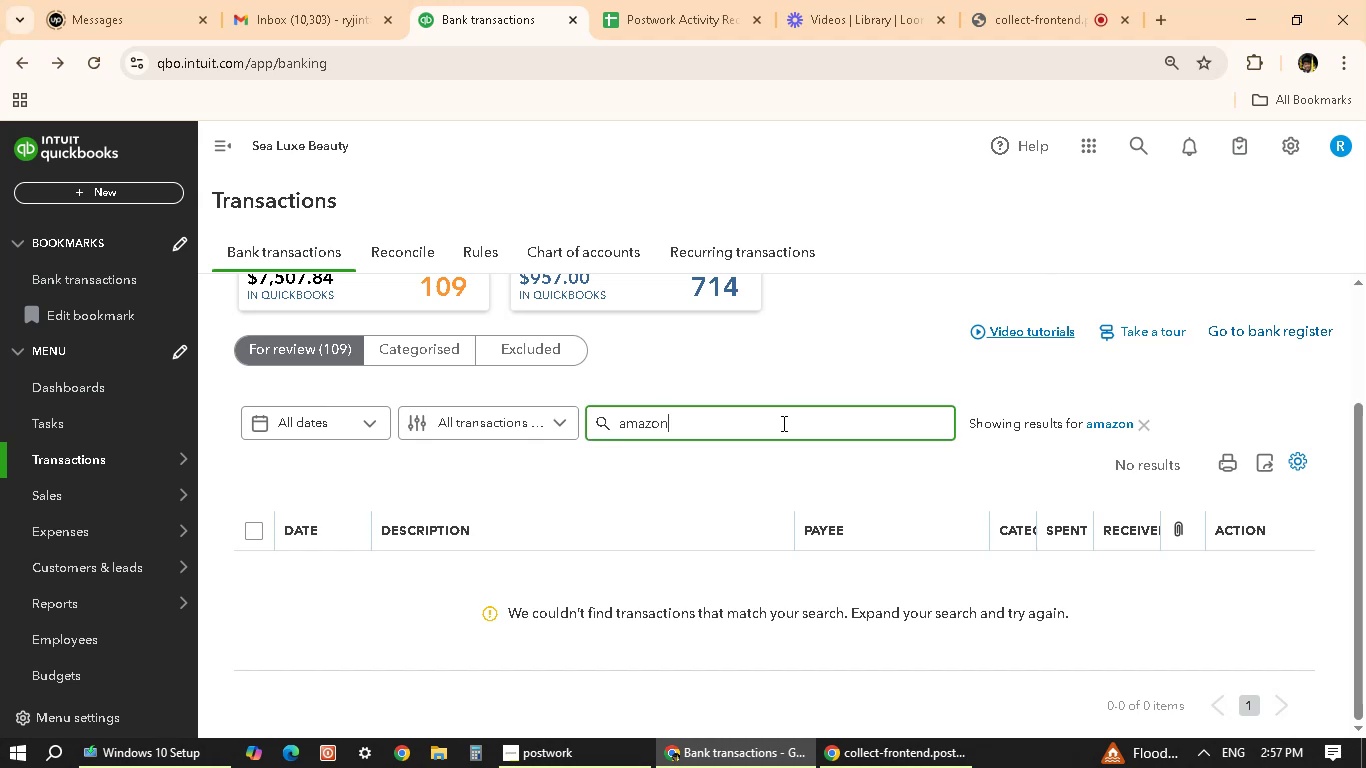 
key(Enter)
 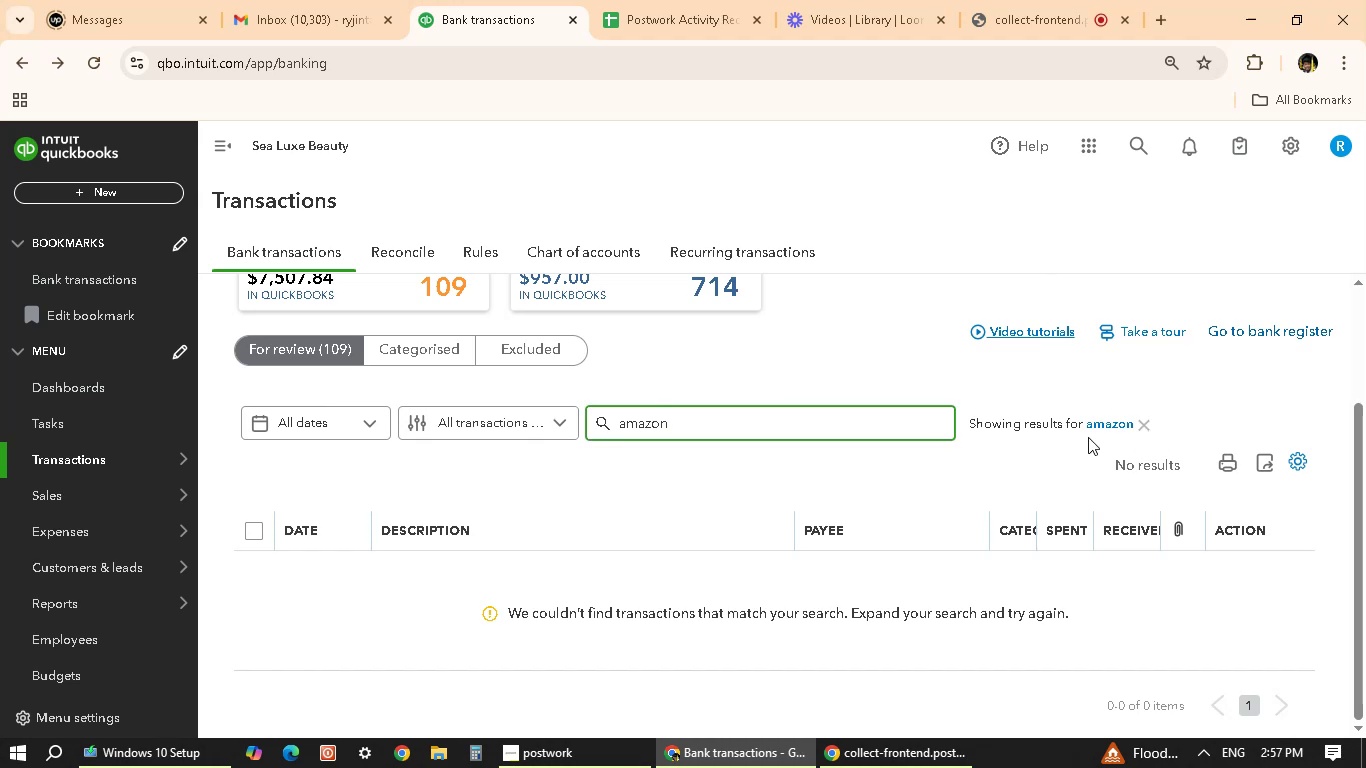 
left_click([387, 338])
 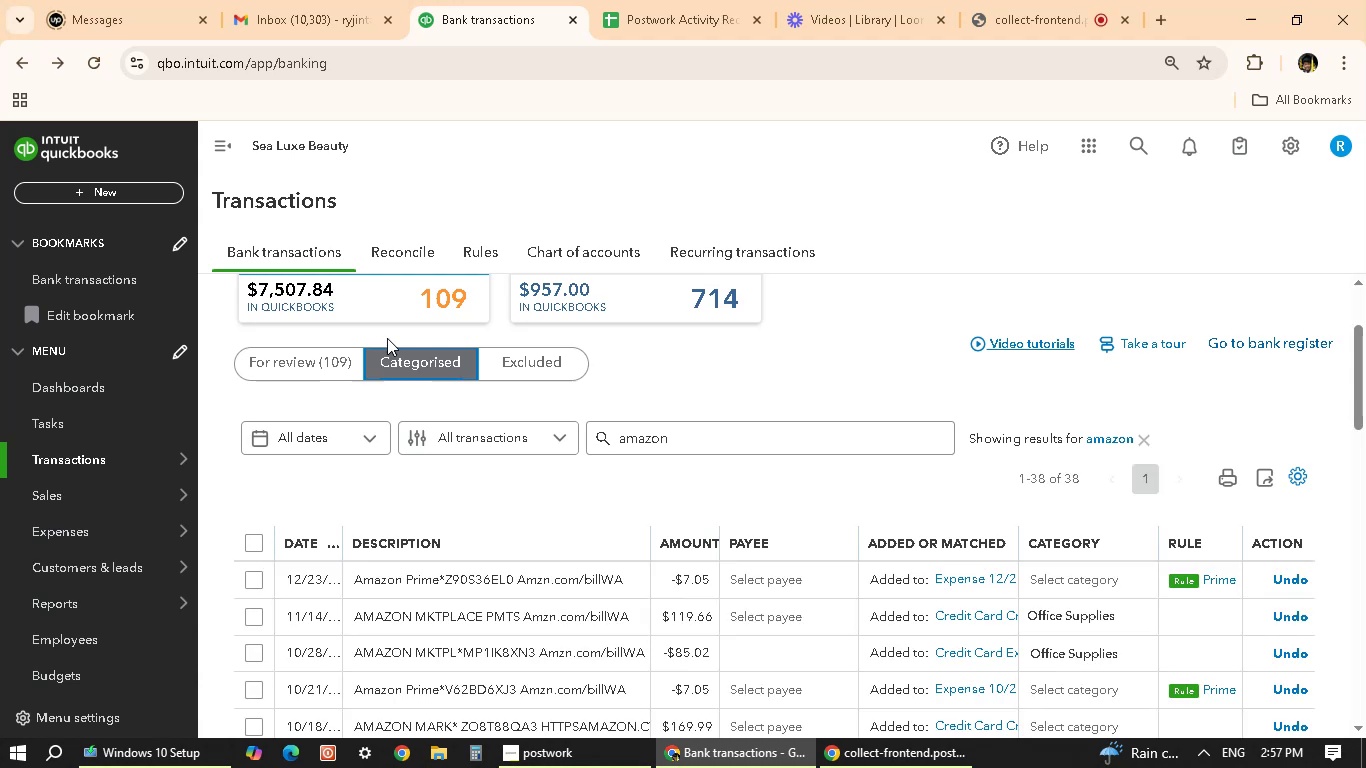 
wait(7.24)
 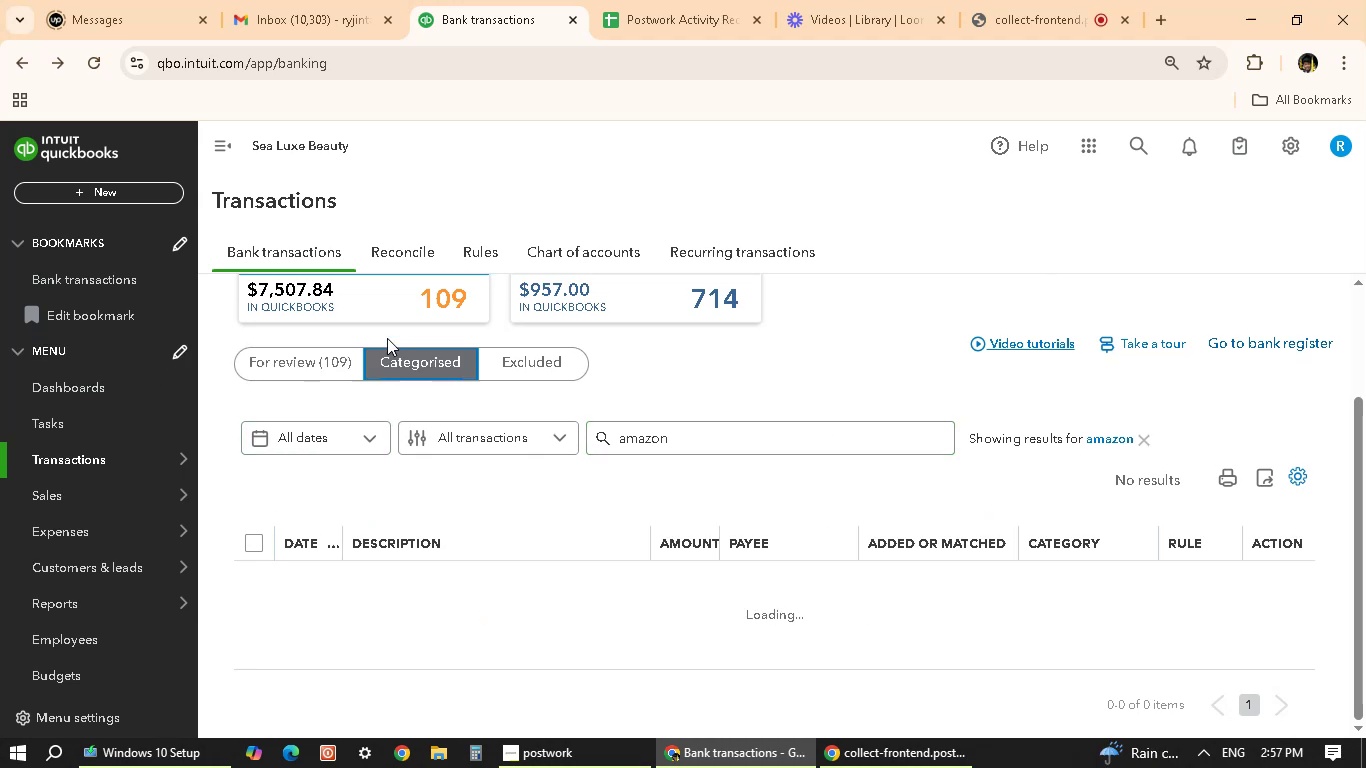 
scroll: coordinate [913, 659], scroll_direction: down, amount: 3.0
 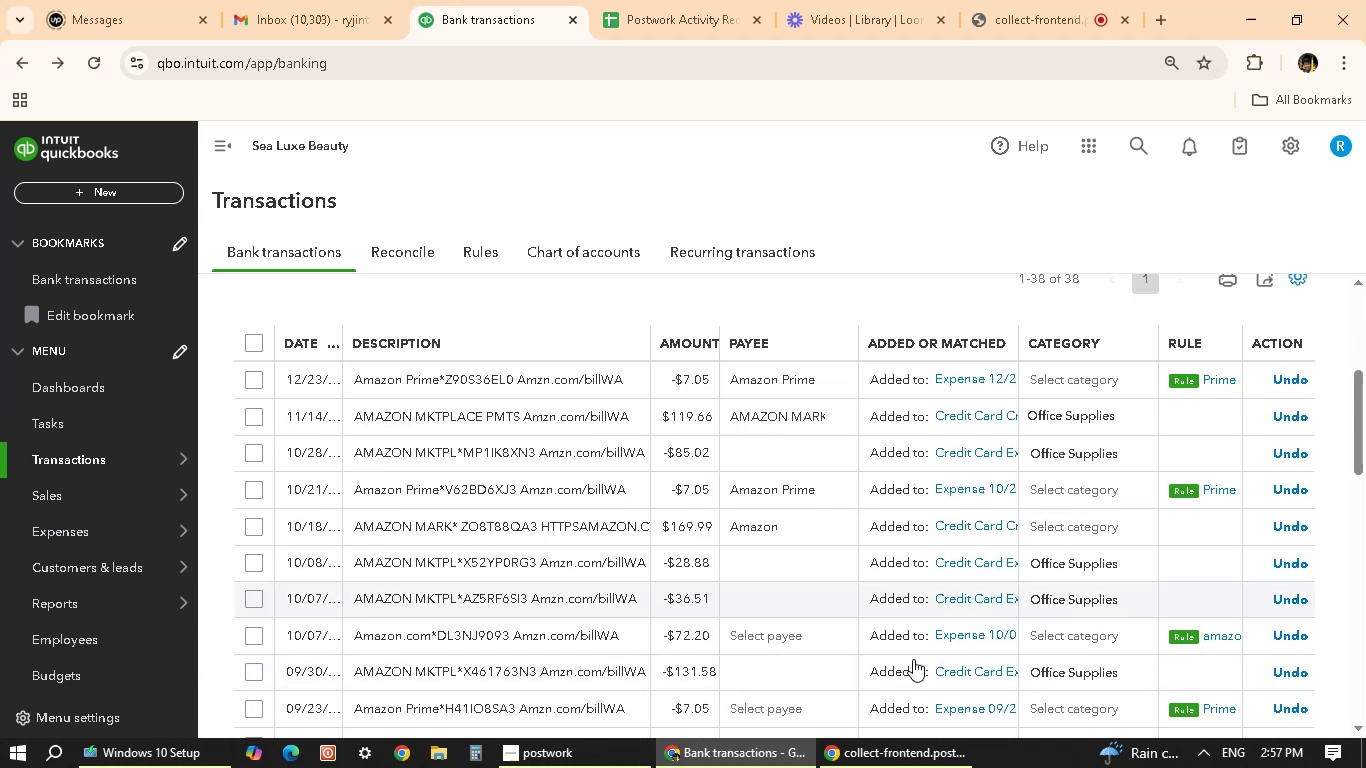 
mouse_move([882, 620])
 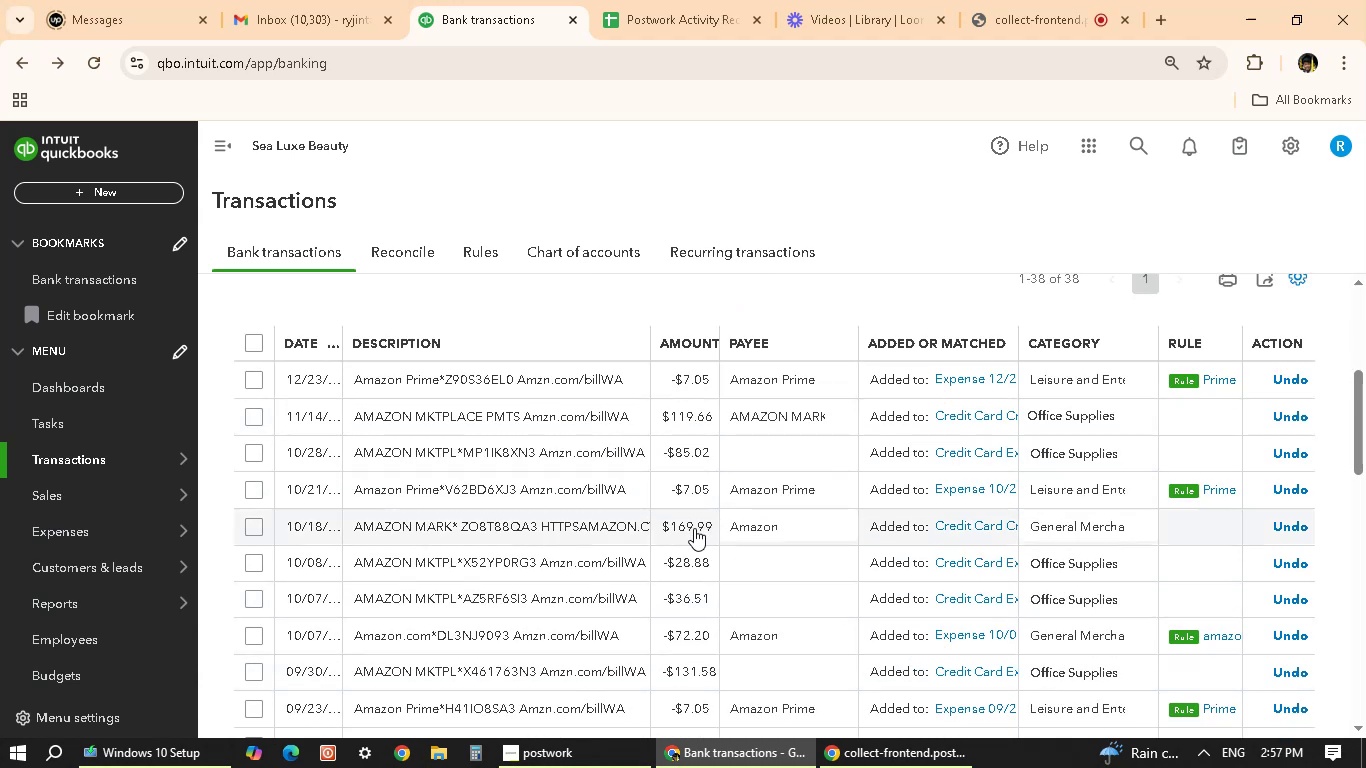 
scroll: coordinate [694, 528], scroll_direction: up, amount: 1.0
 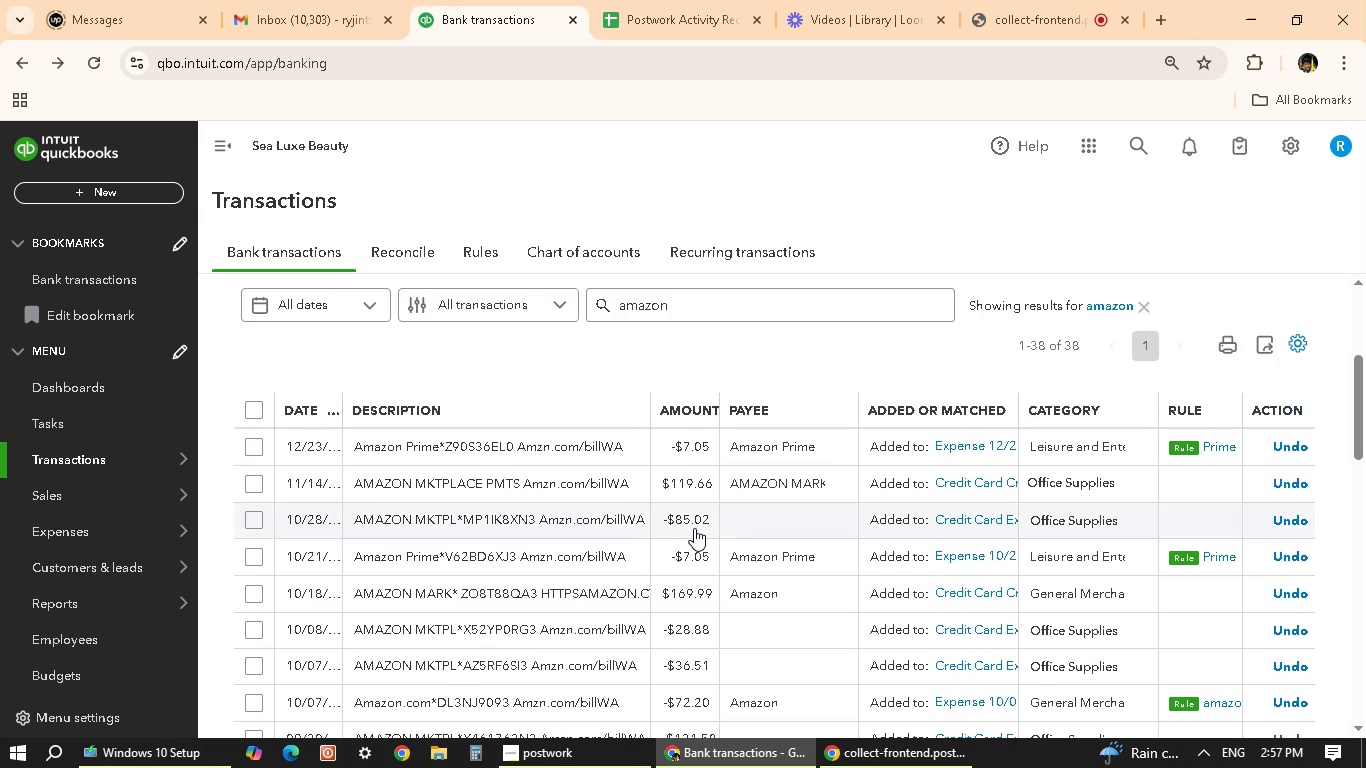 
scroll: coordinate [622, 591], scroll_direction: down, amount: 9.0
 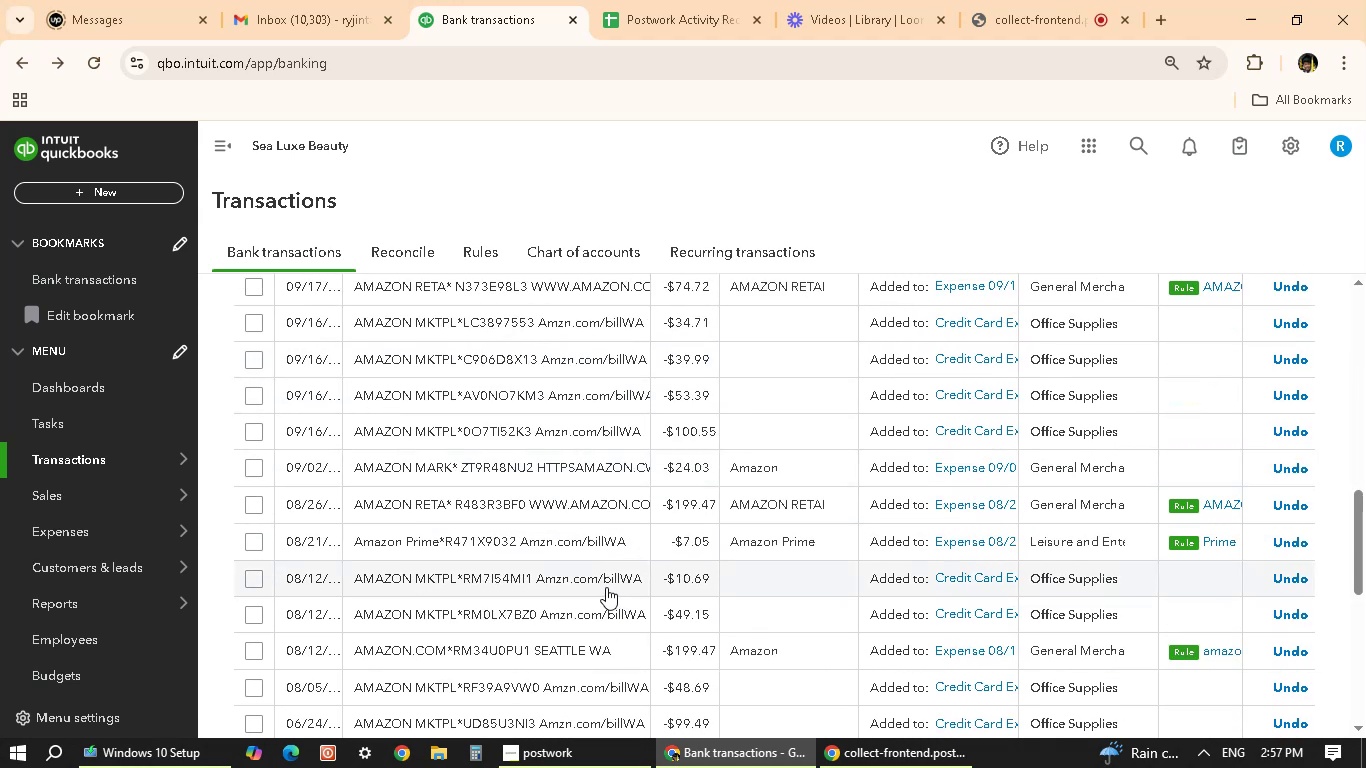 
scroll: coordinate [472, 484], scroll_direction: up, amount: 9.0
 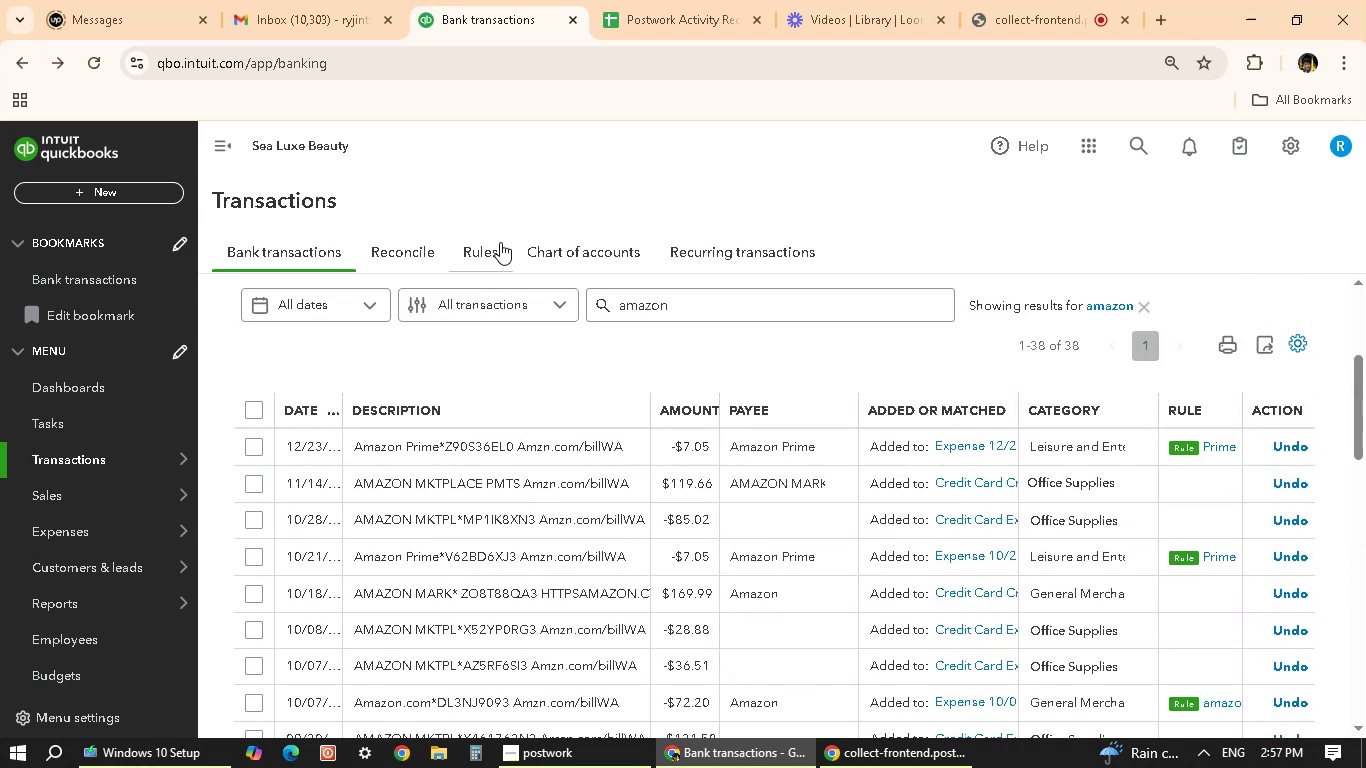 
left_click([491, 250])
 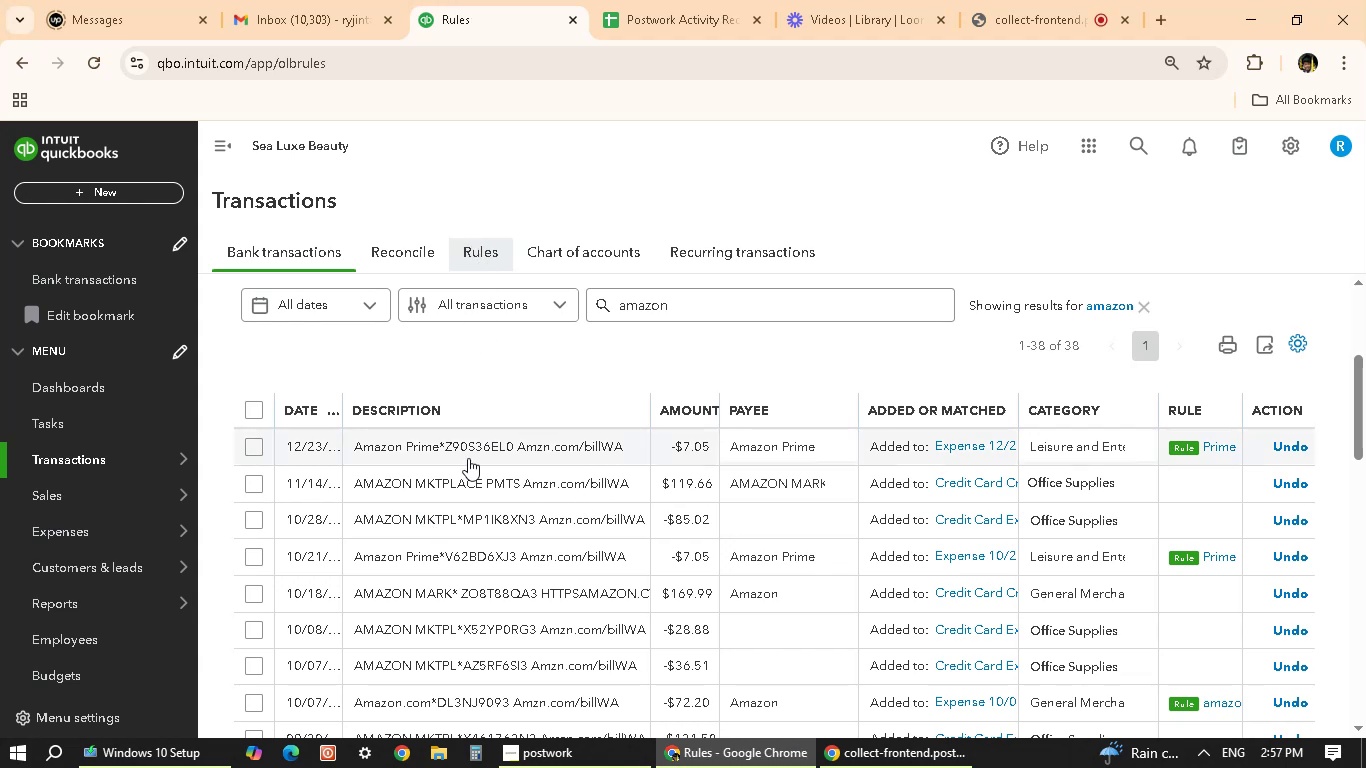 
wait(6.66)
 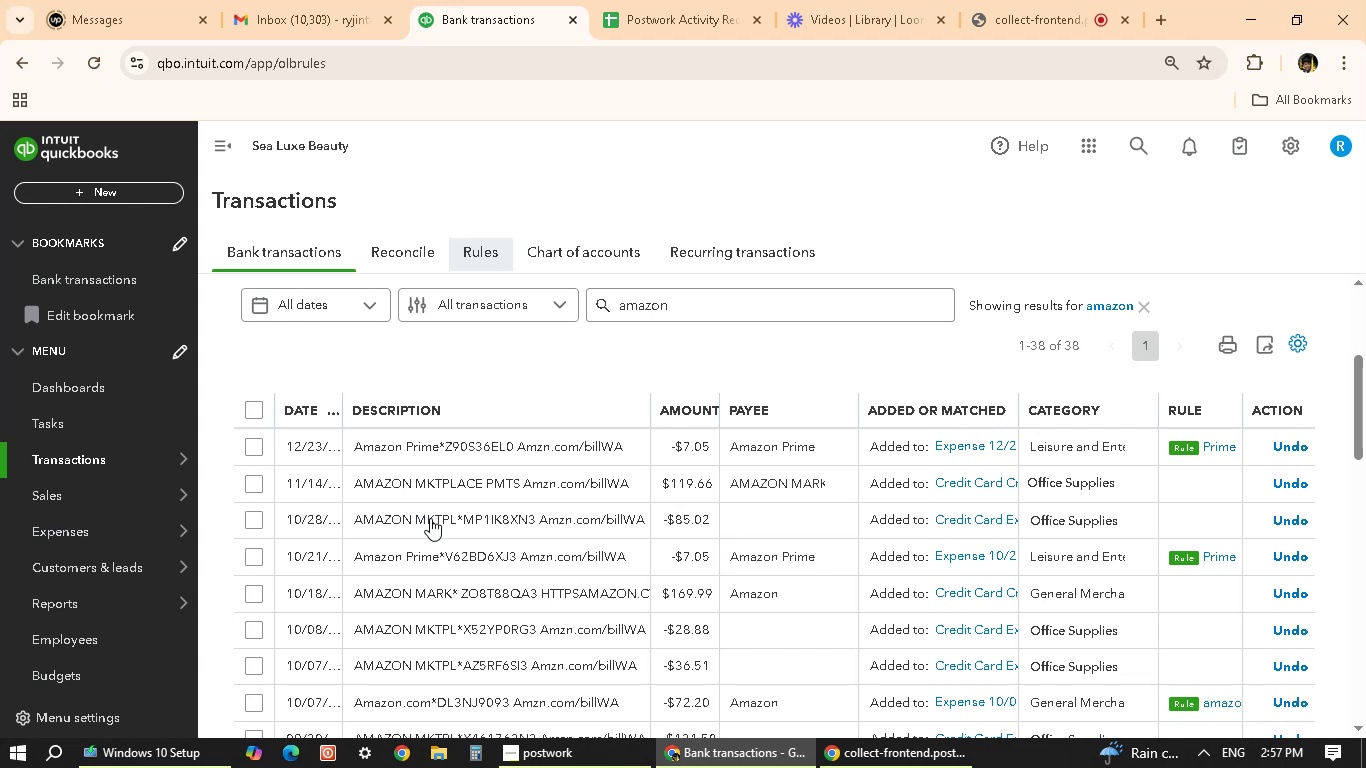 
scroll: coordinate [459, 563], scroll_direction: down, amount: 9.0
 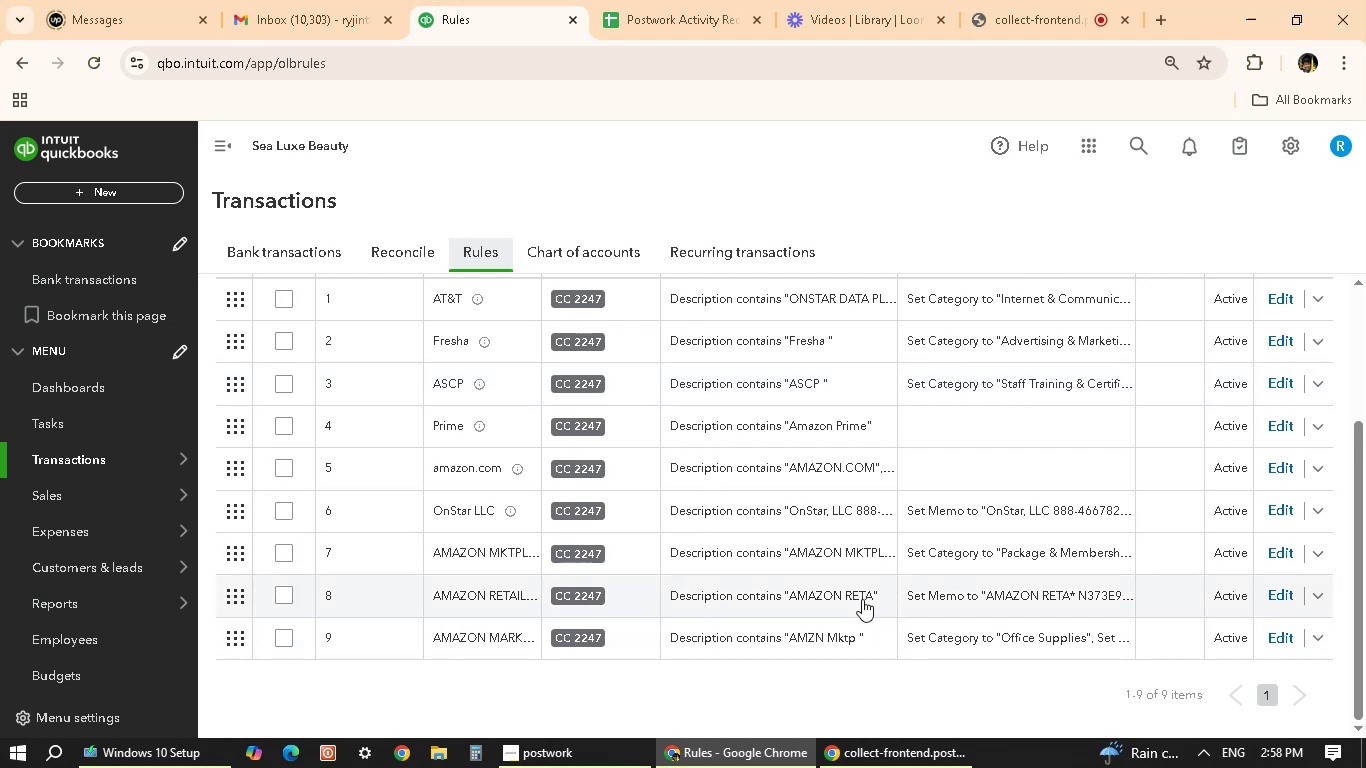 
wait(8.87)
 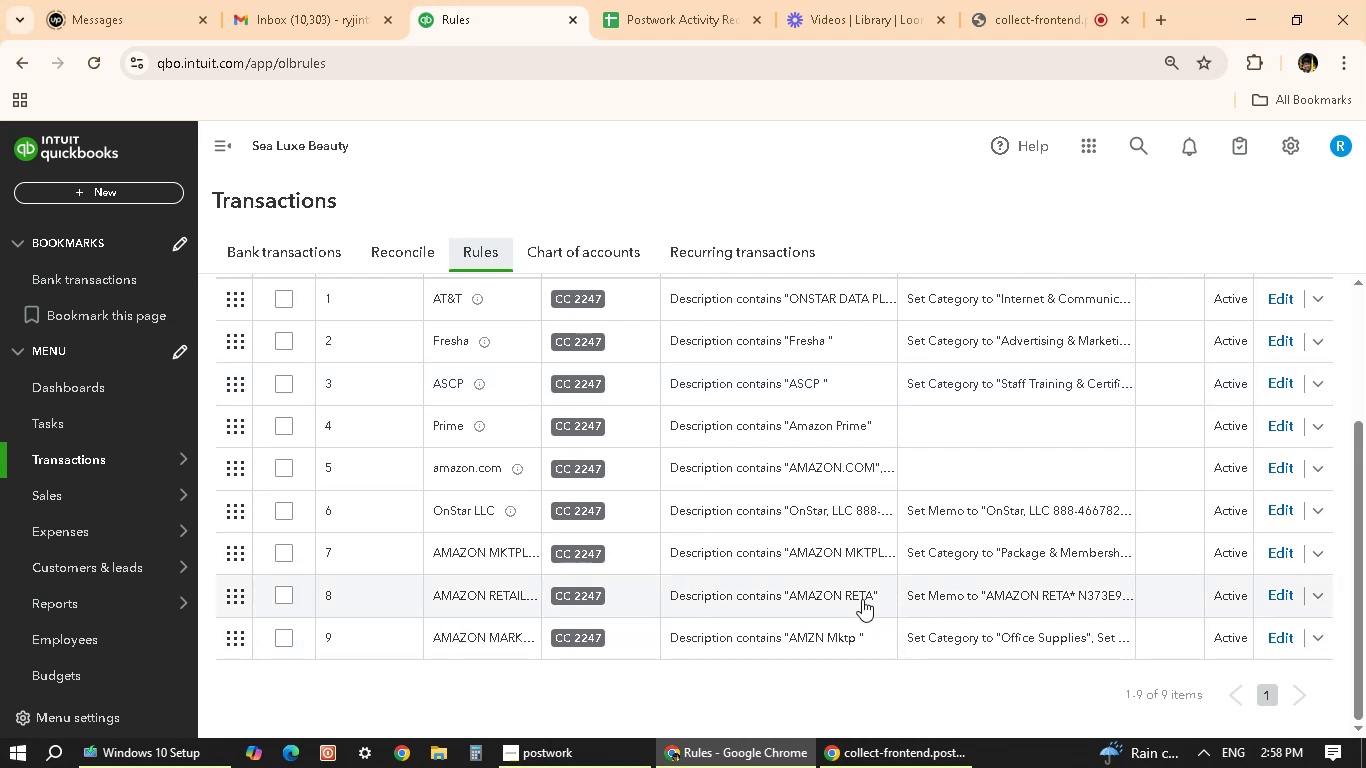 
scroll: coordinate [311, 398], scroll_direction: up, amount: 3.0
 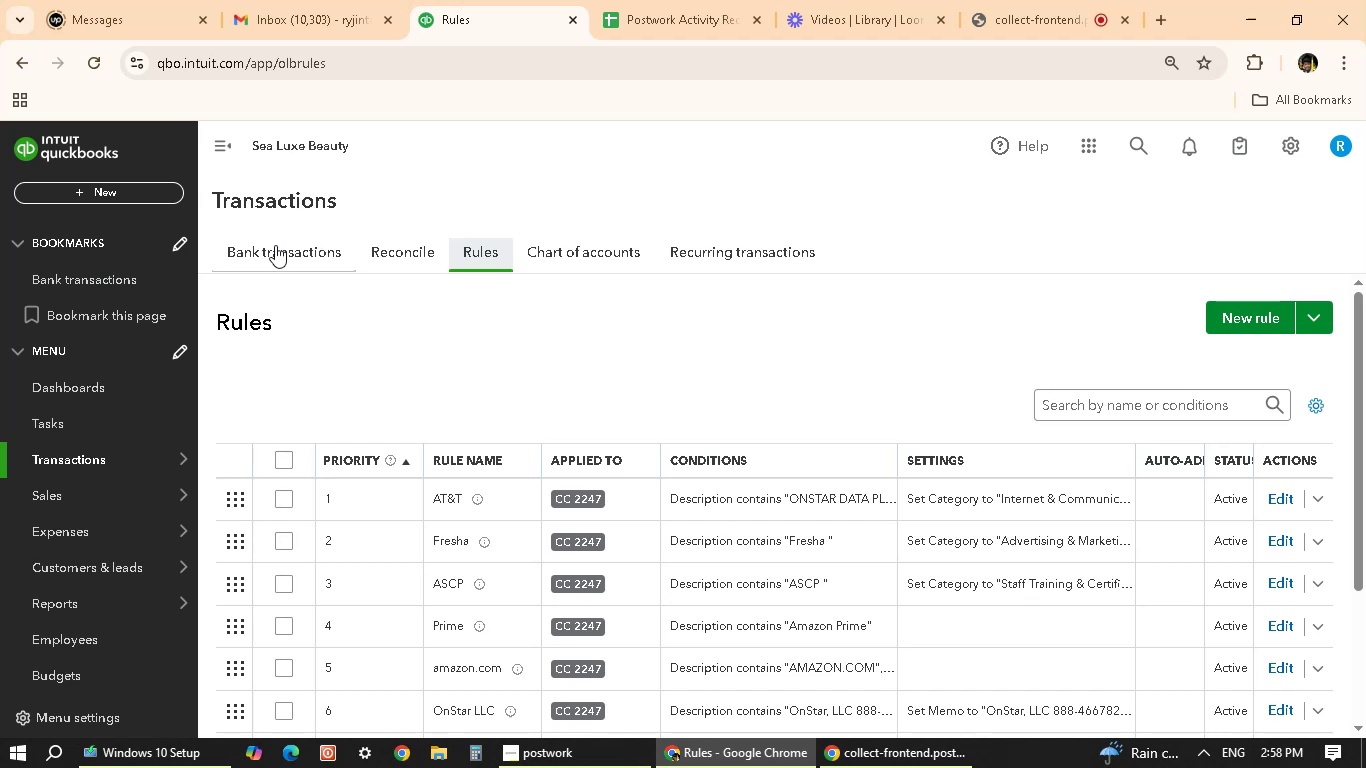 
left_click([284, 255])
 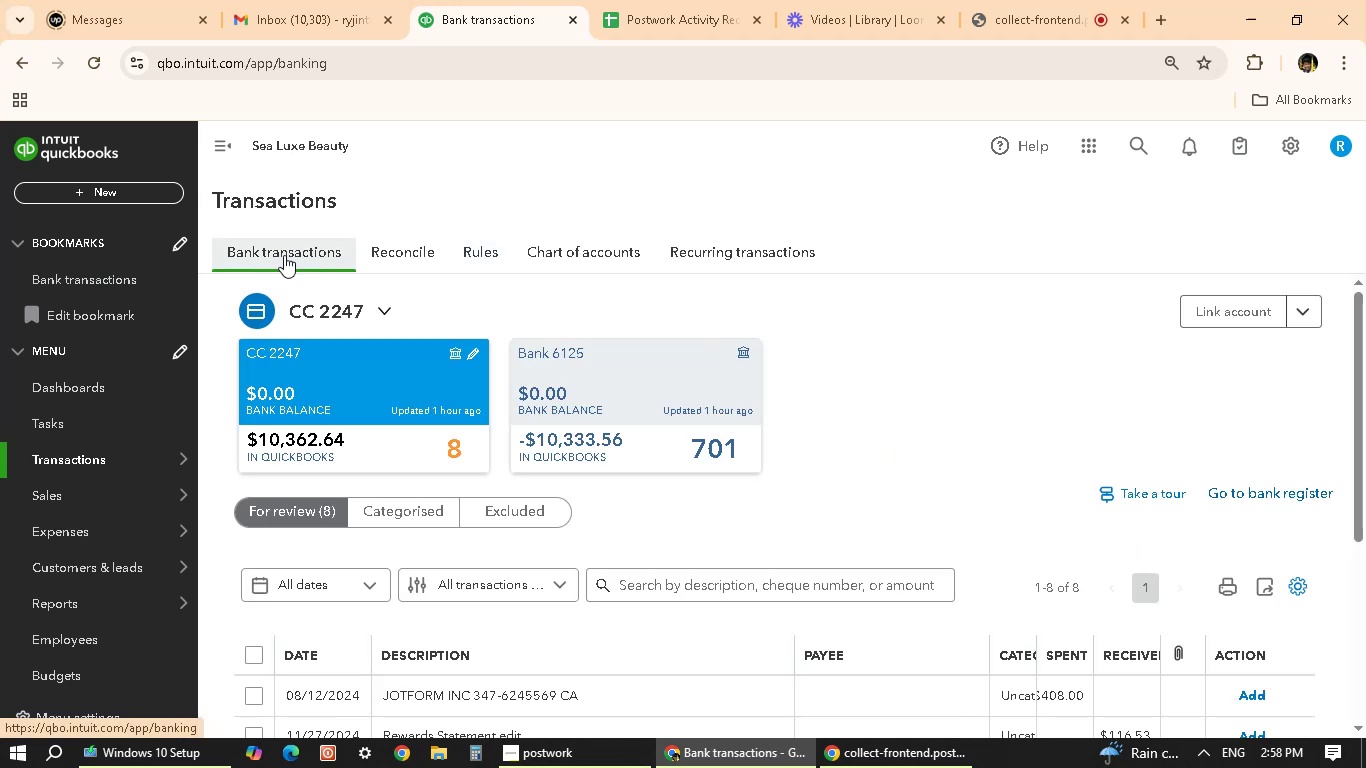 
wait(6.63)
 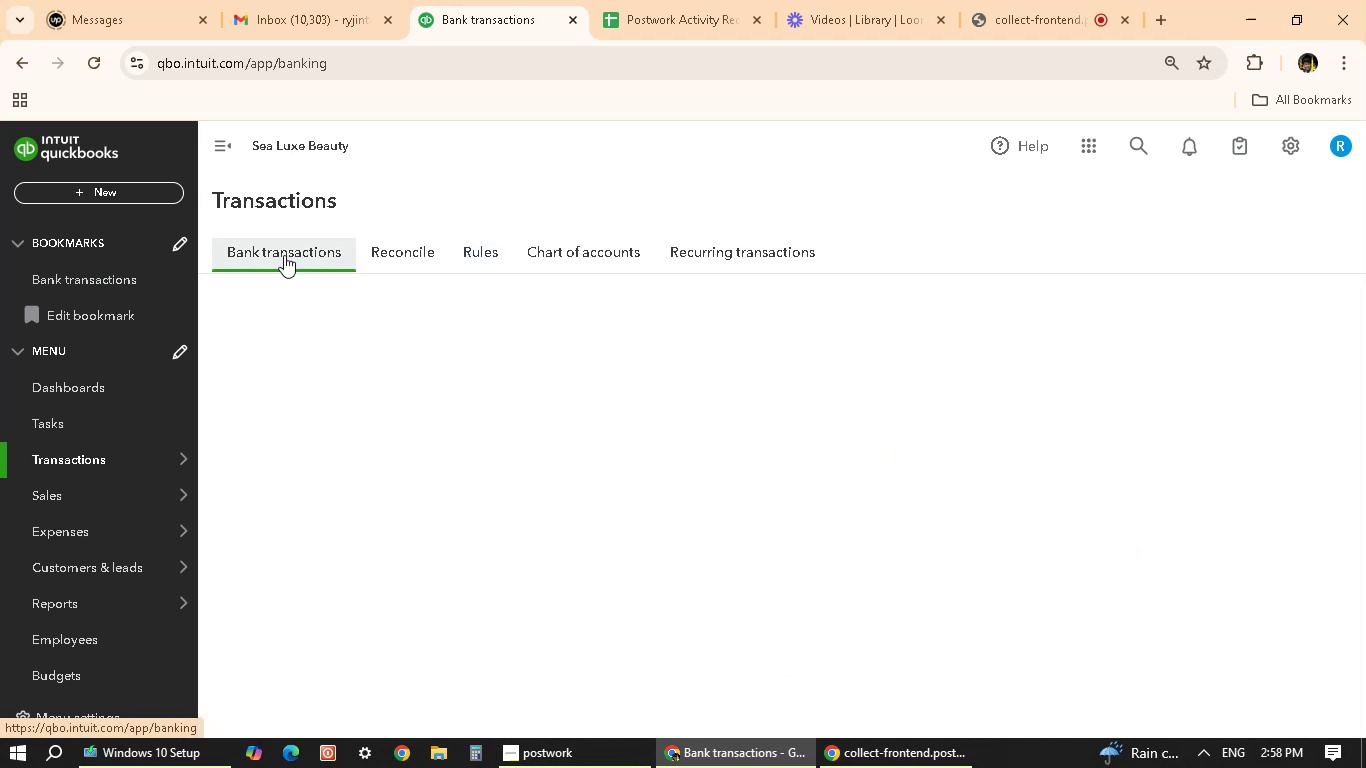 
scroll: coordinate [784, 483], scroll_direction: down, amount: 5.0
 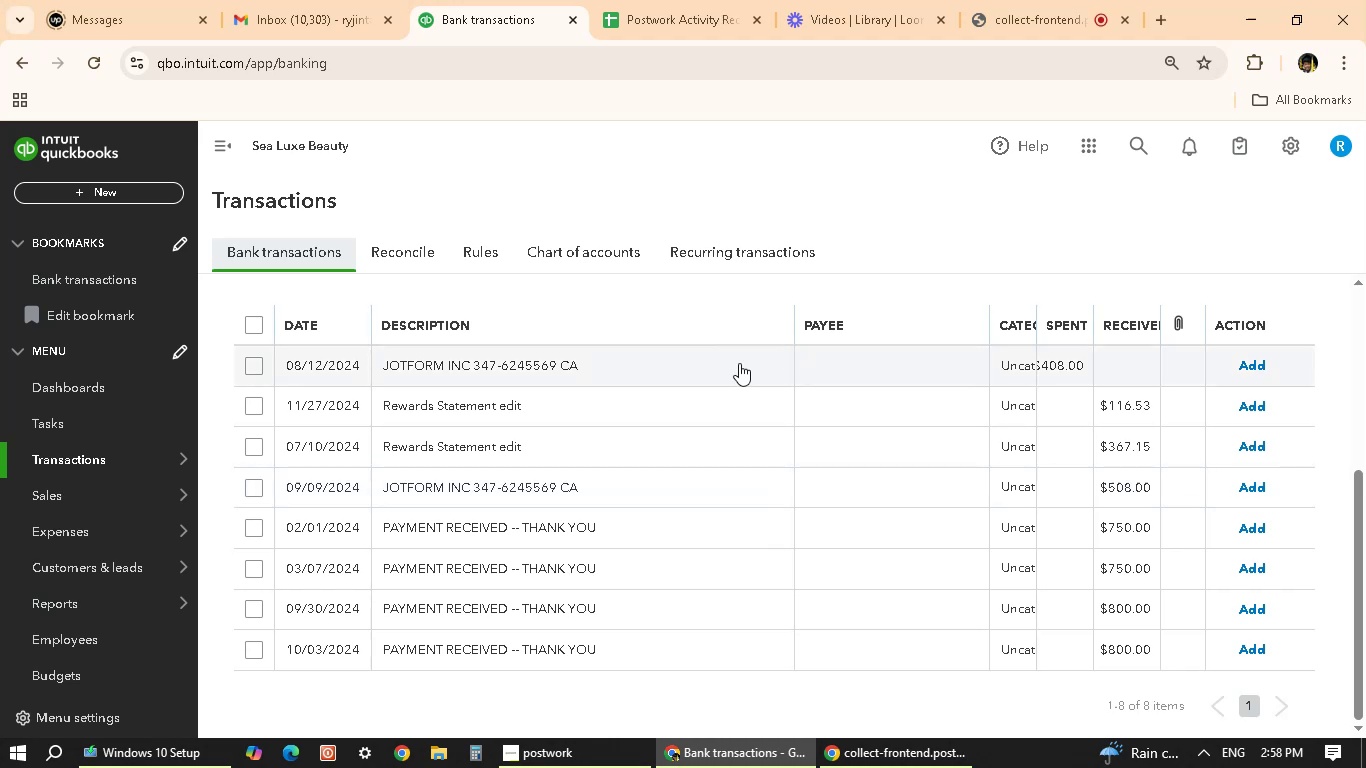 
left_click([739, 363])
 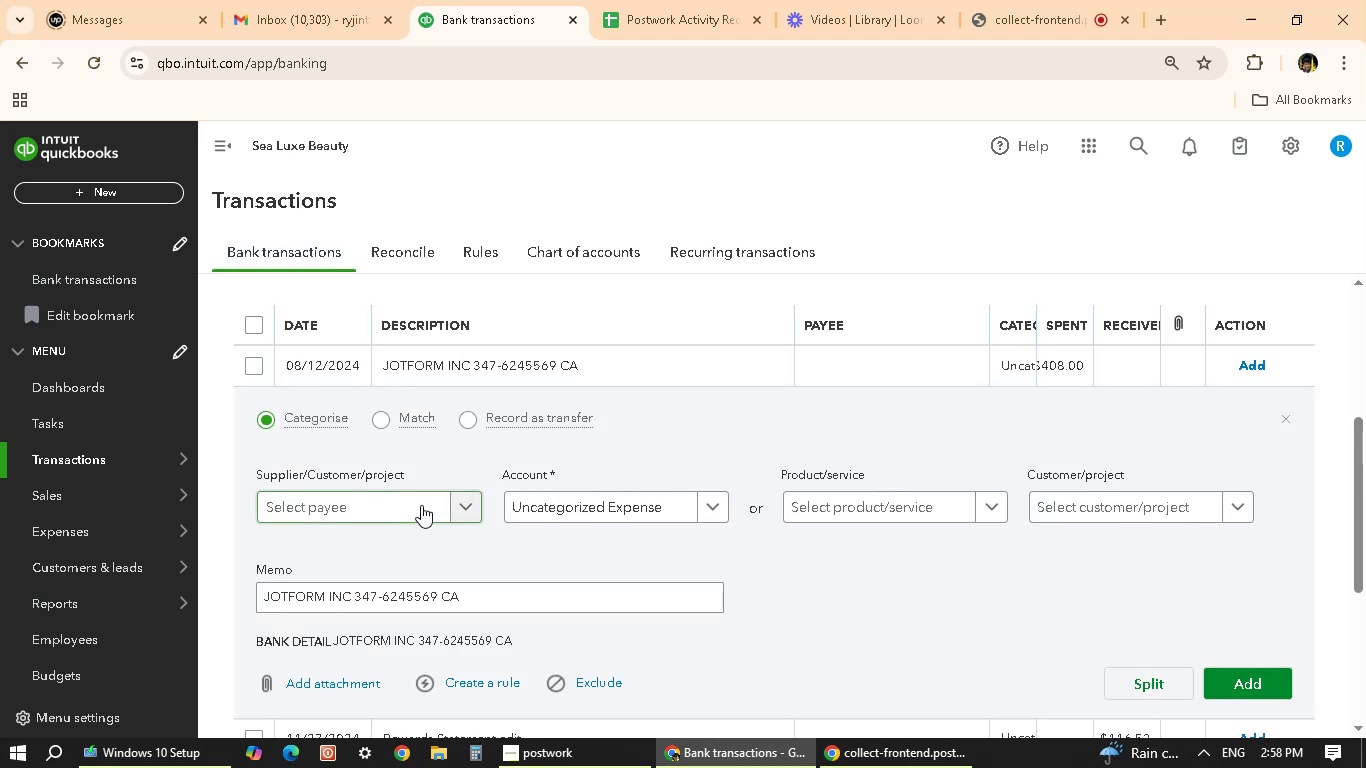 
scroll: coordinate [468, 534], scroll_direction: down, amount: 1.0
 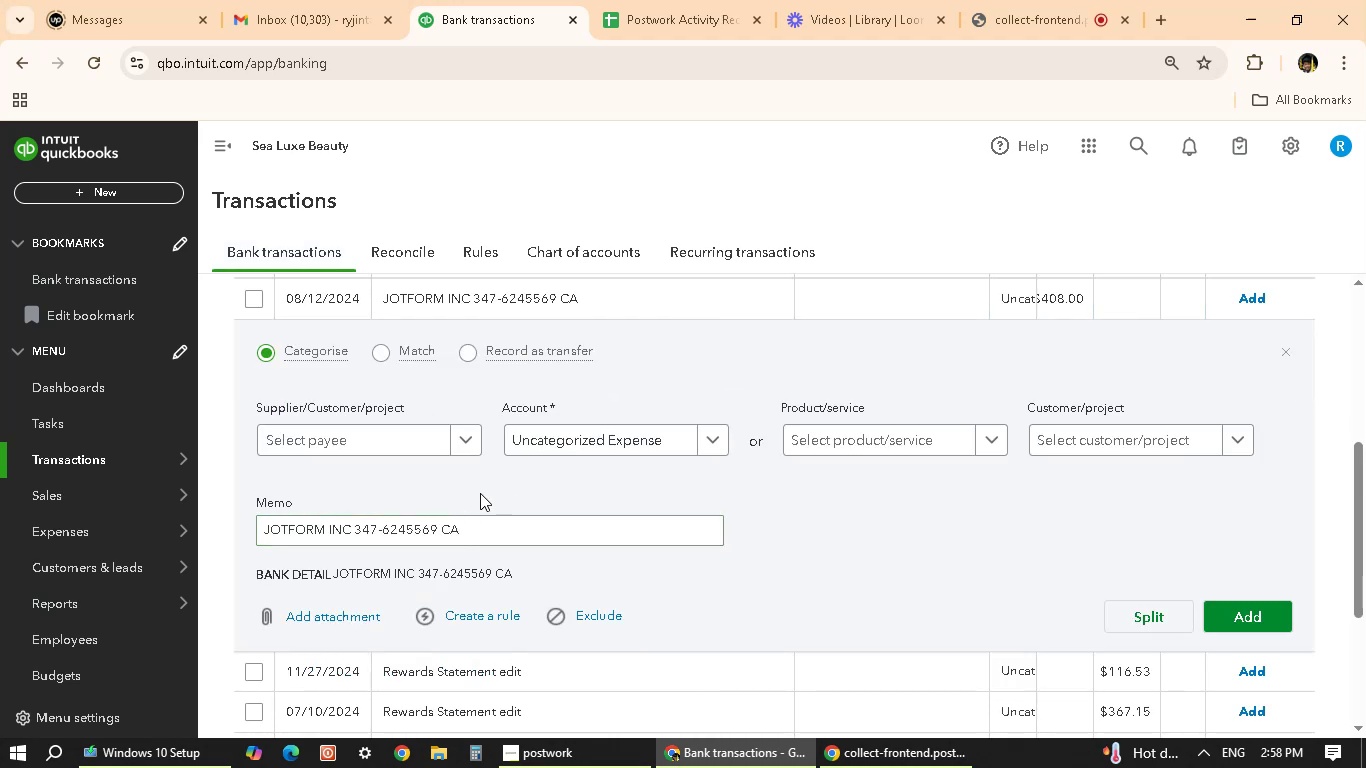 
left_click([456, 437])
 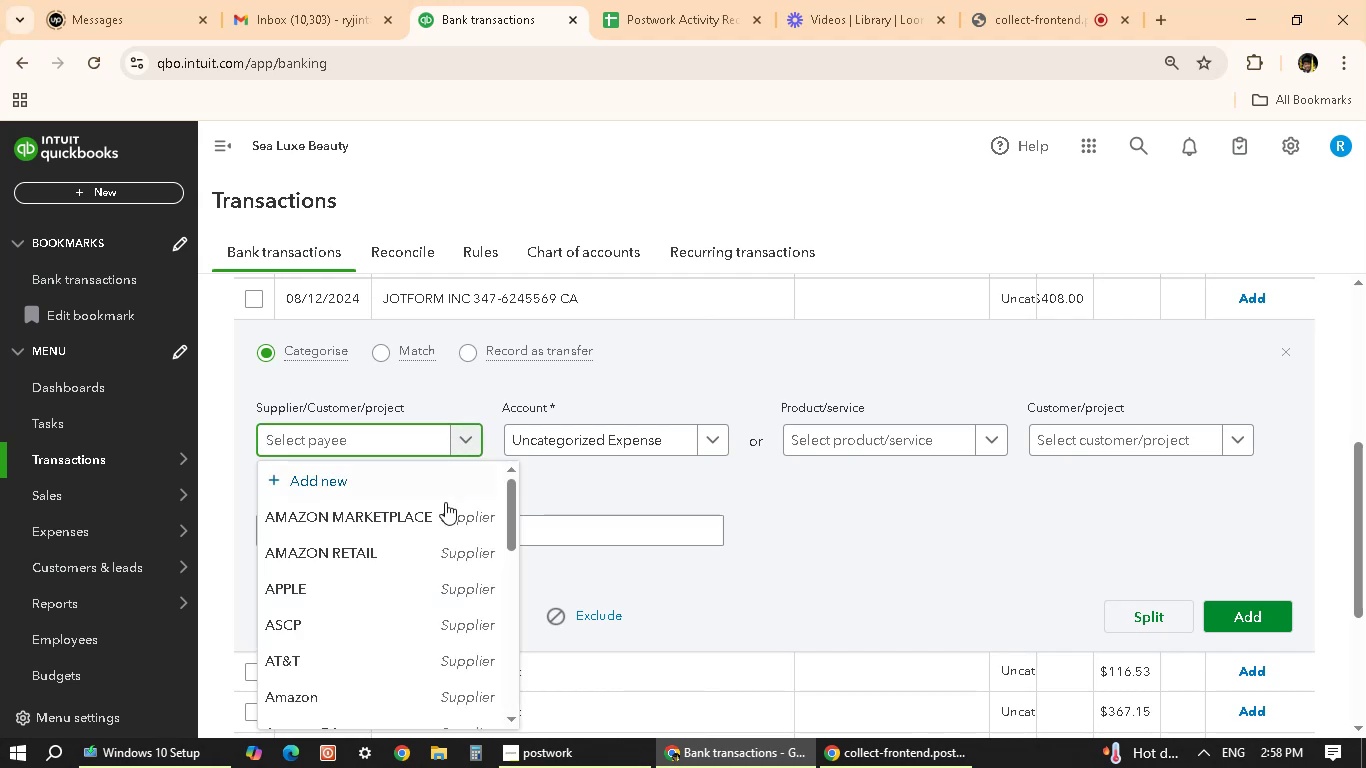 
scroll: coordinate [415, 590], scroll_direction: down, amount: 8.0
 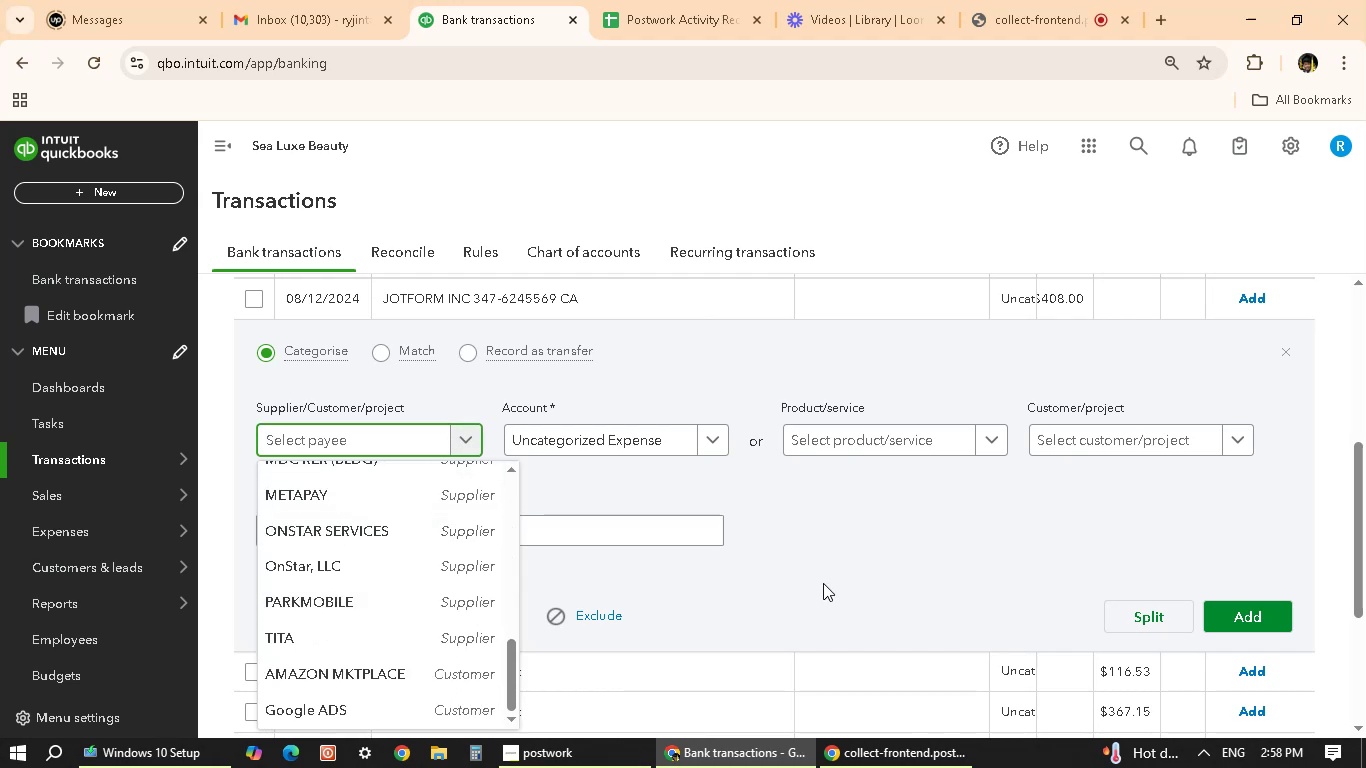 
left_click([857, 534])
 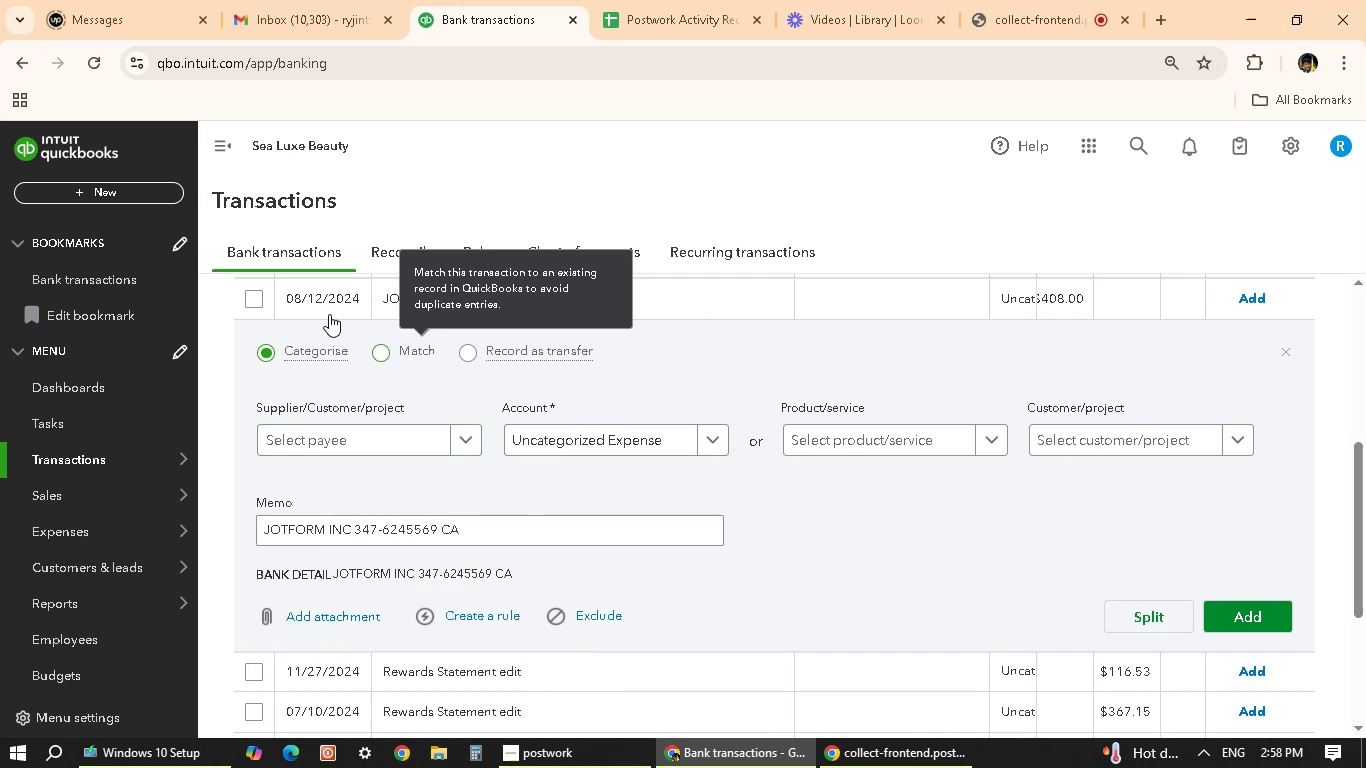 
scroll: coordinate [562, 609], scroll_direction: down, amount: 5.0
 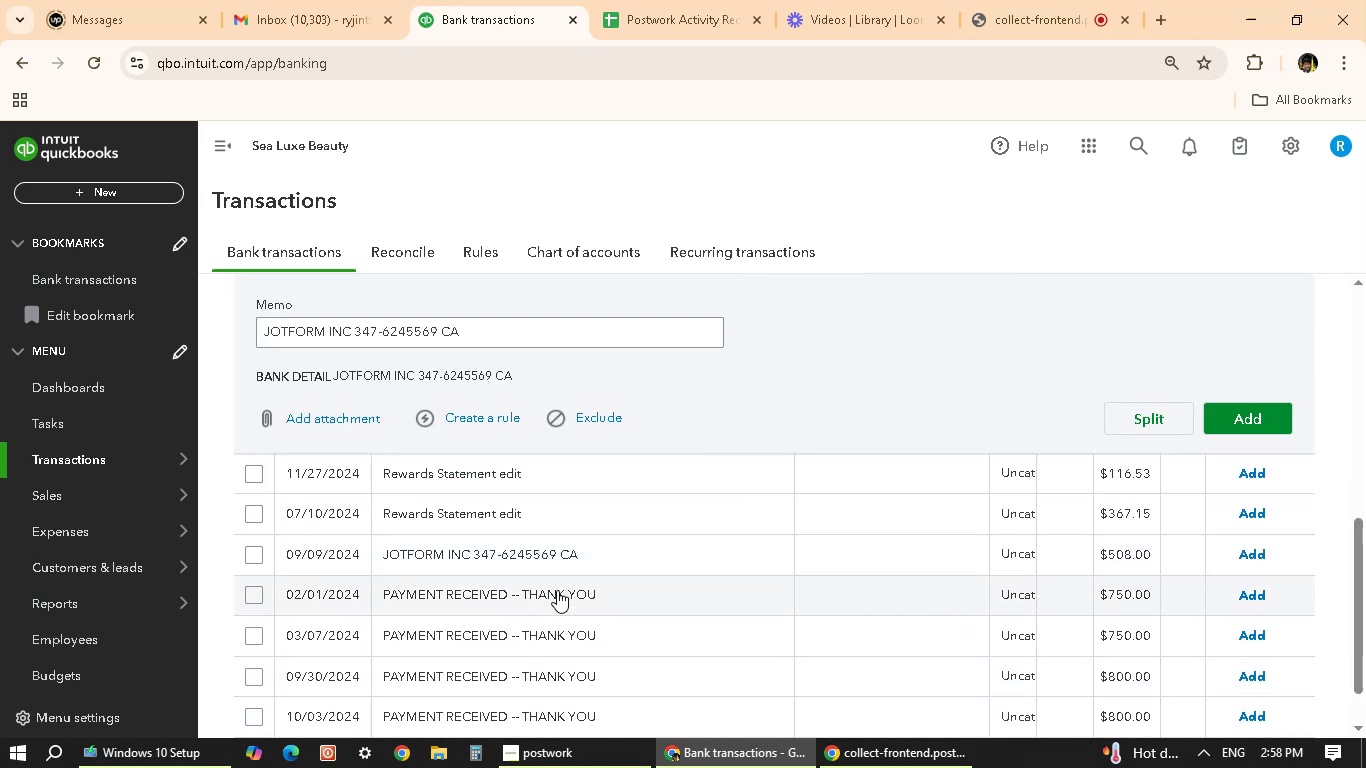 
left_click([555, 595])
 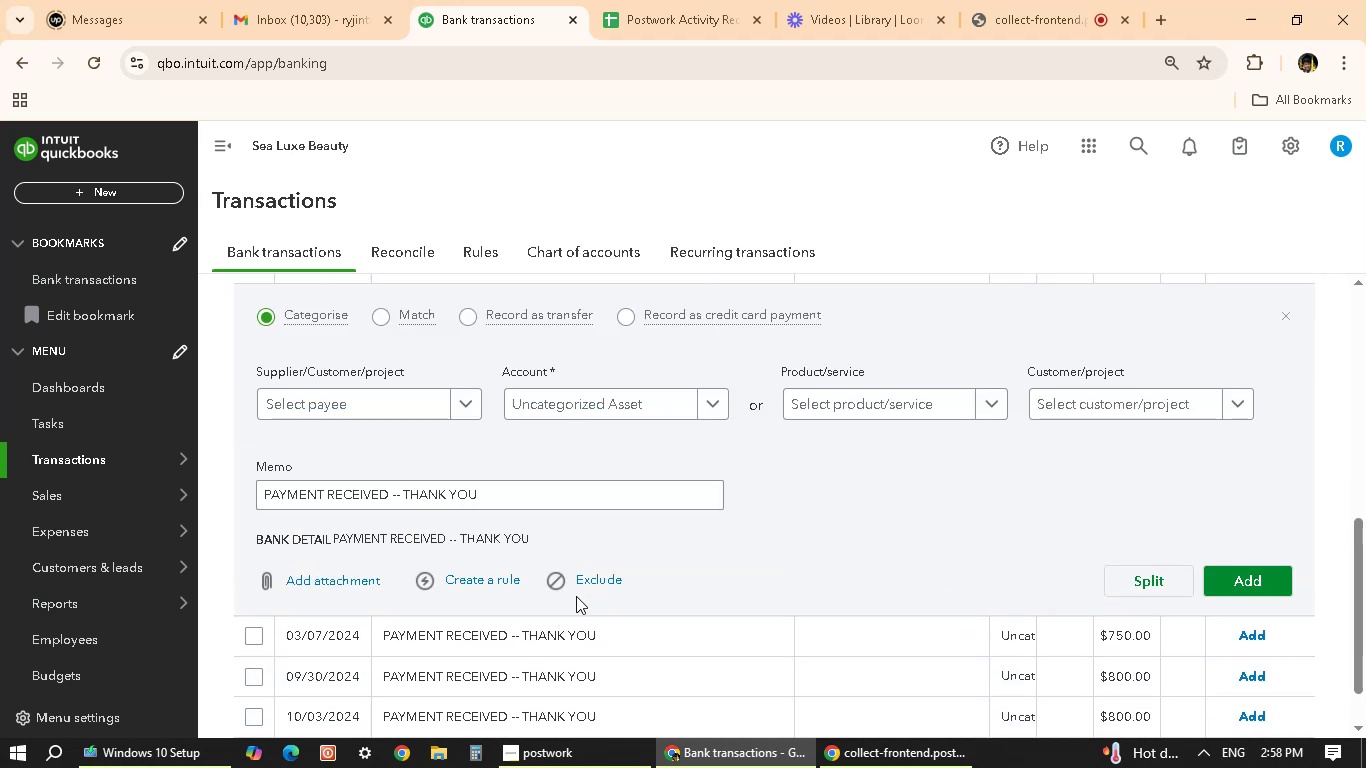 
scroll: coordinate [576, 596], scroll_direction: down, amount: 2.0
 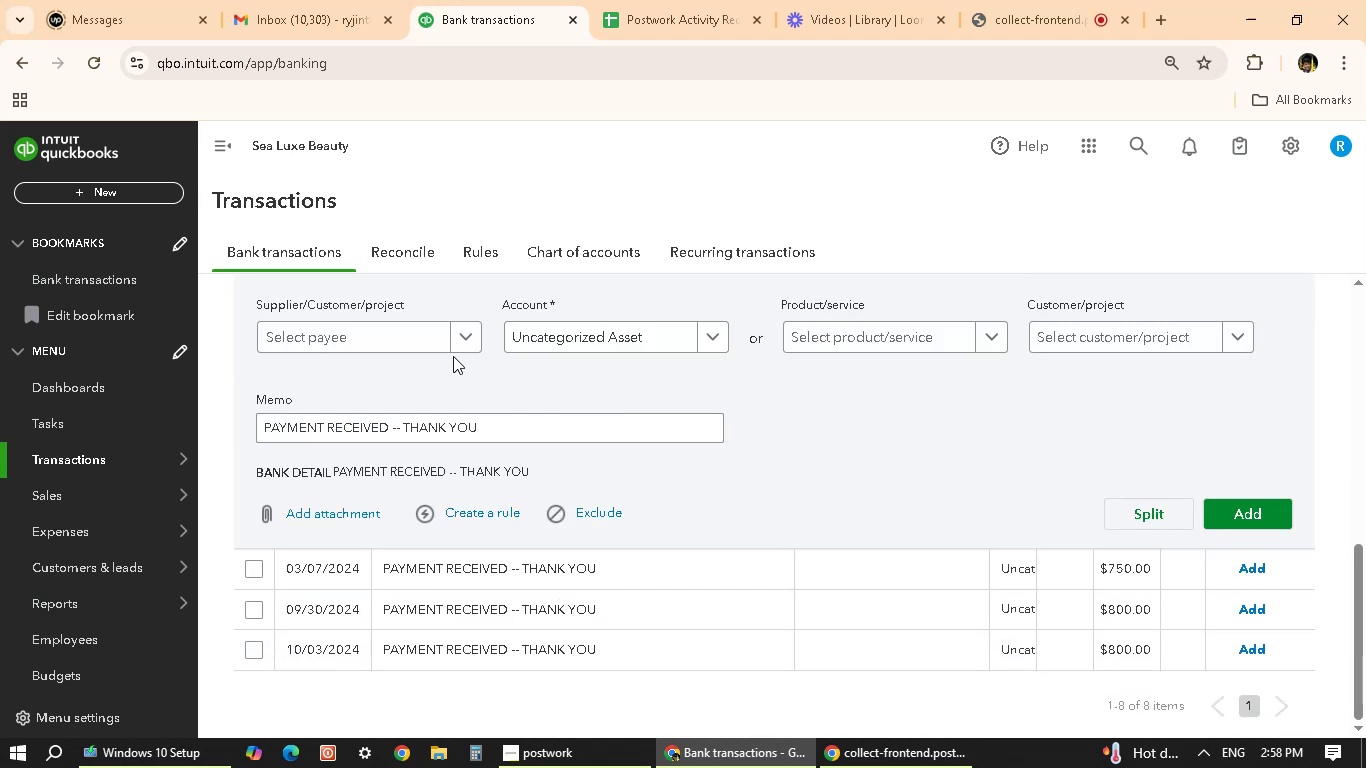 
left_click([463, 330])
 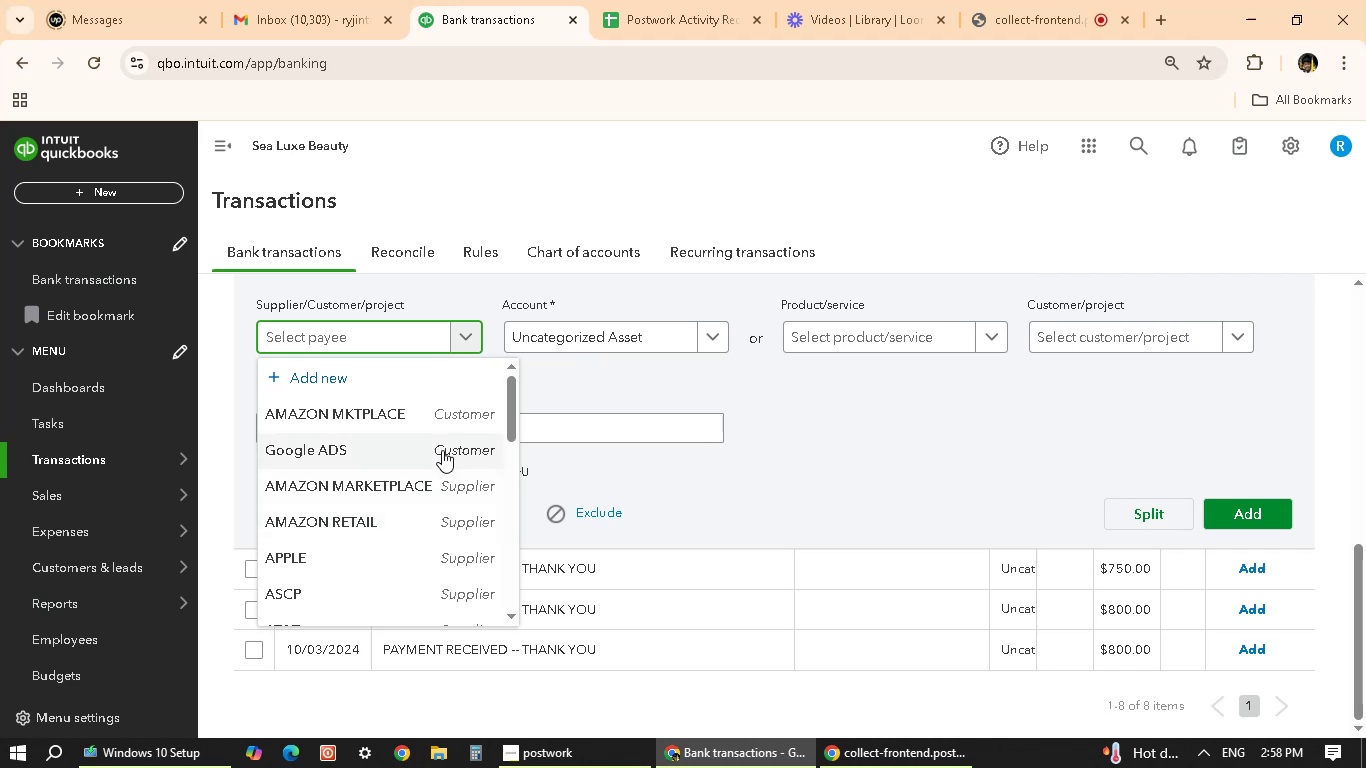 
scroll: coordinate [393, 542], scroll_direction: up, amount: 2.0
 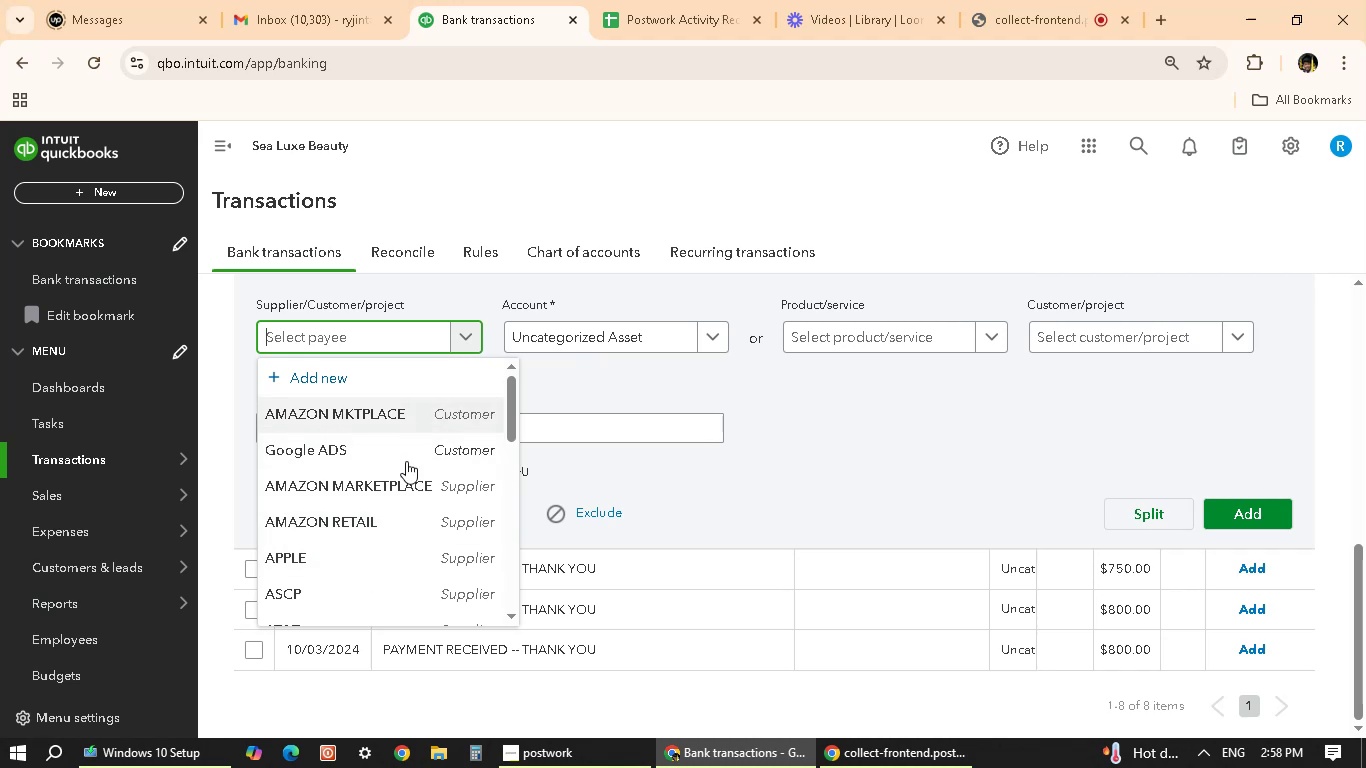 
scroll: coordinate [407, 543], scroll_direction: down, amount: 1.0
 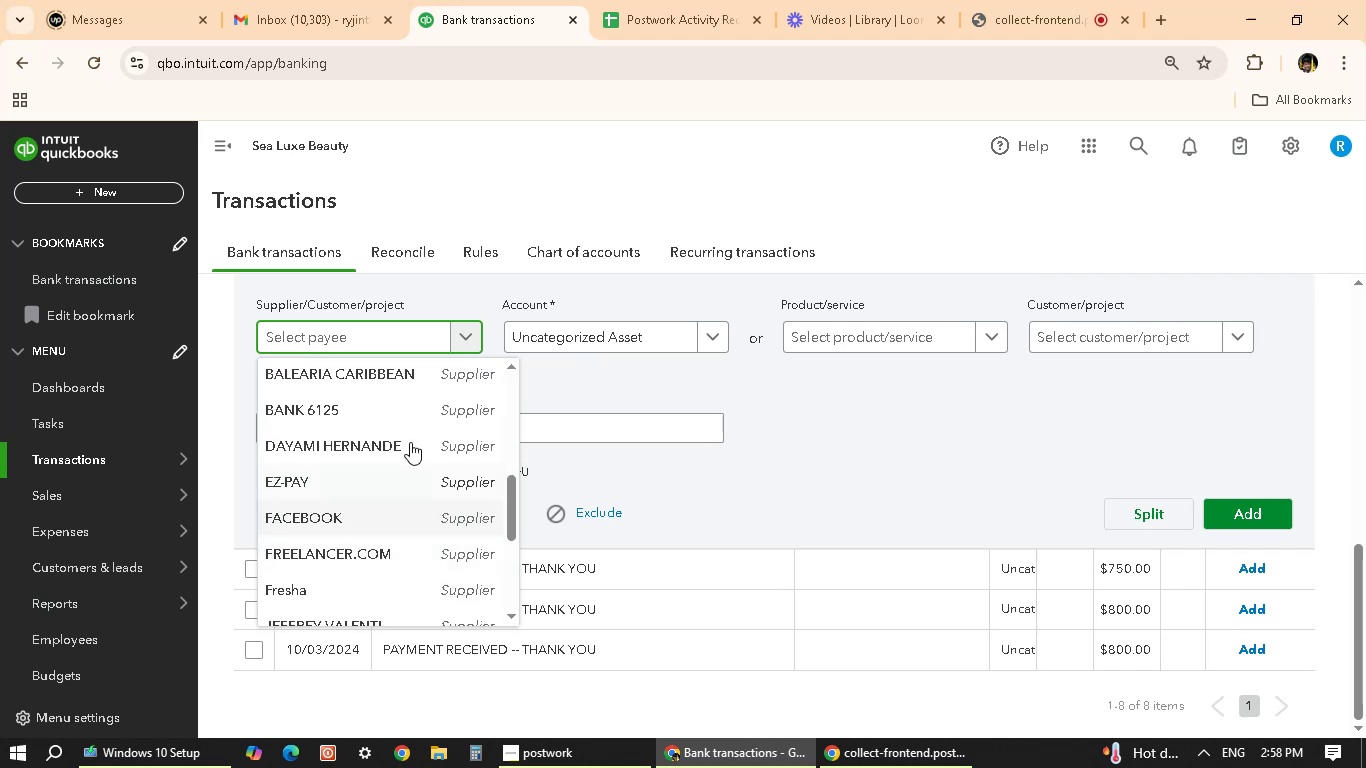 
wait(5.05)
 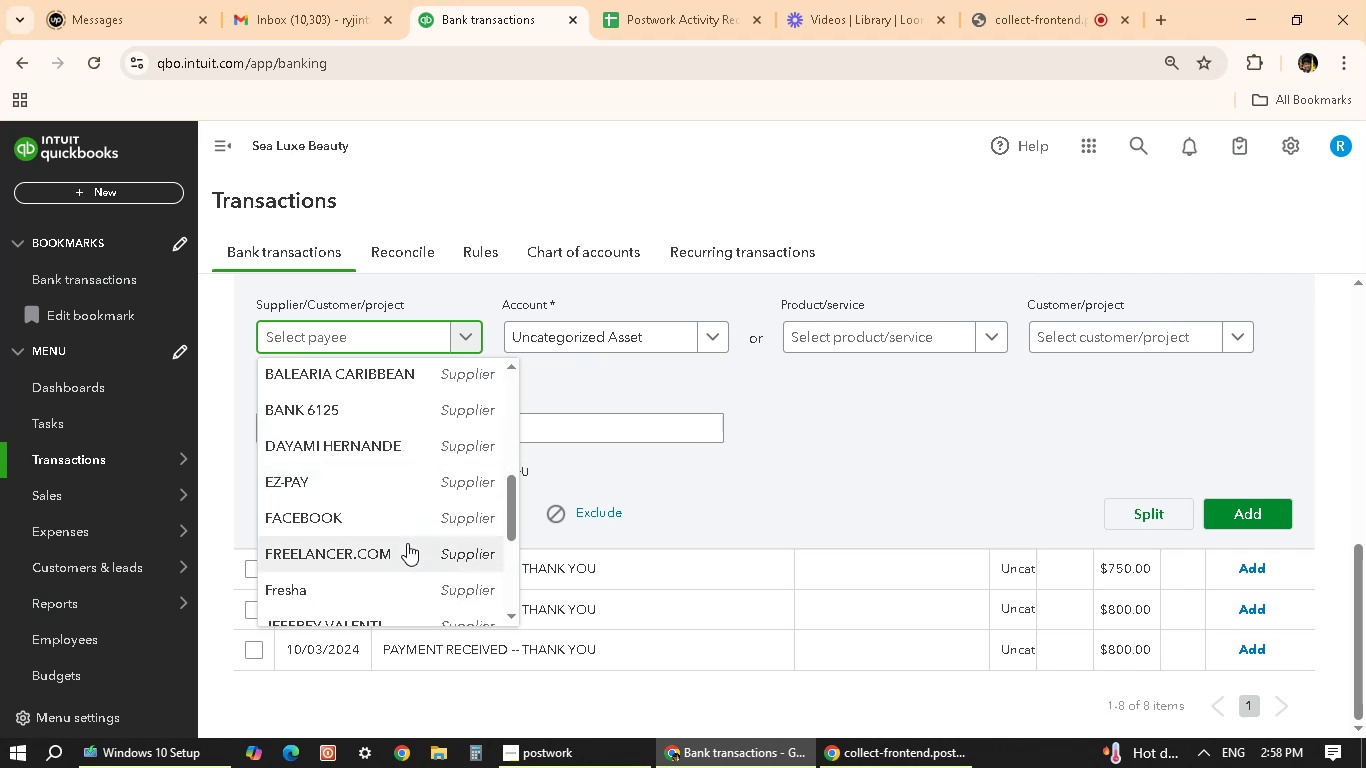 
scroll: coordinate [348, 457], scroll_direction: down, amount: 3.0
 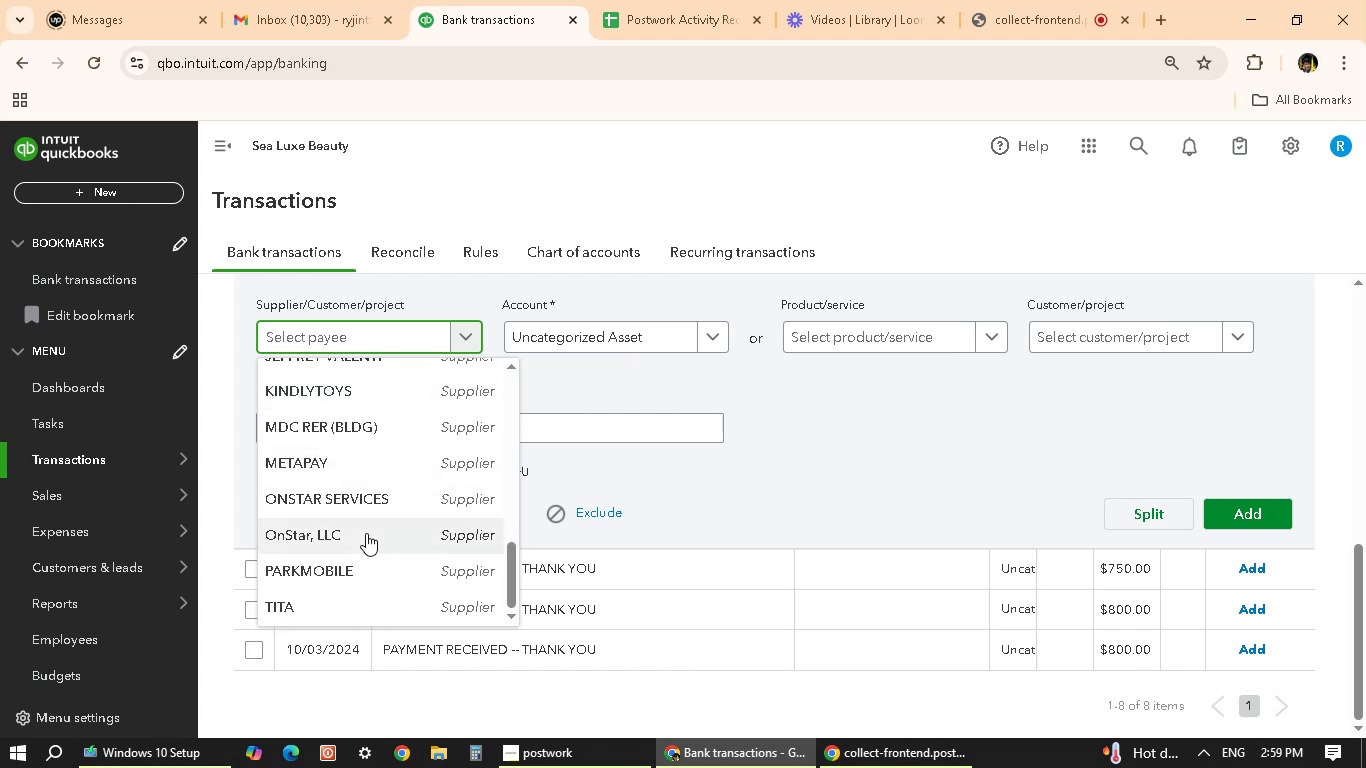 
scroll: coordinate [366, 533], scroll_direction: up, amount: 14.0
 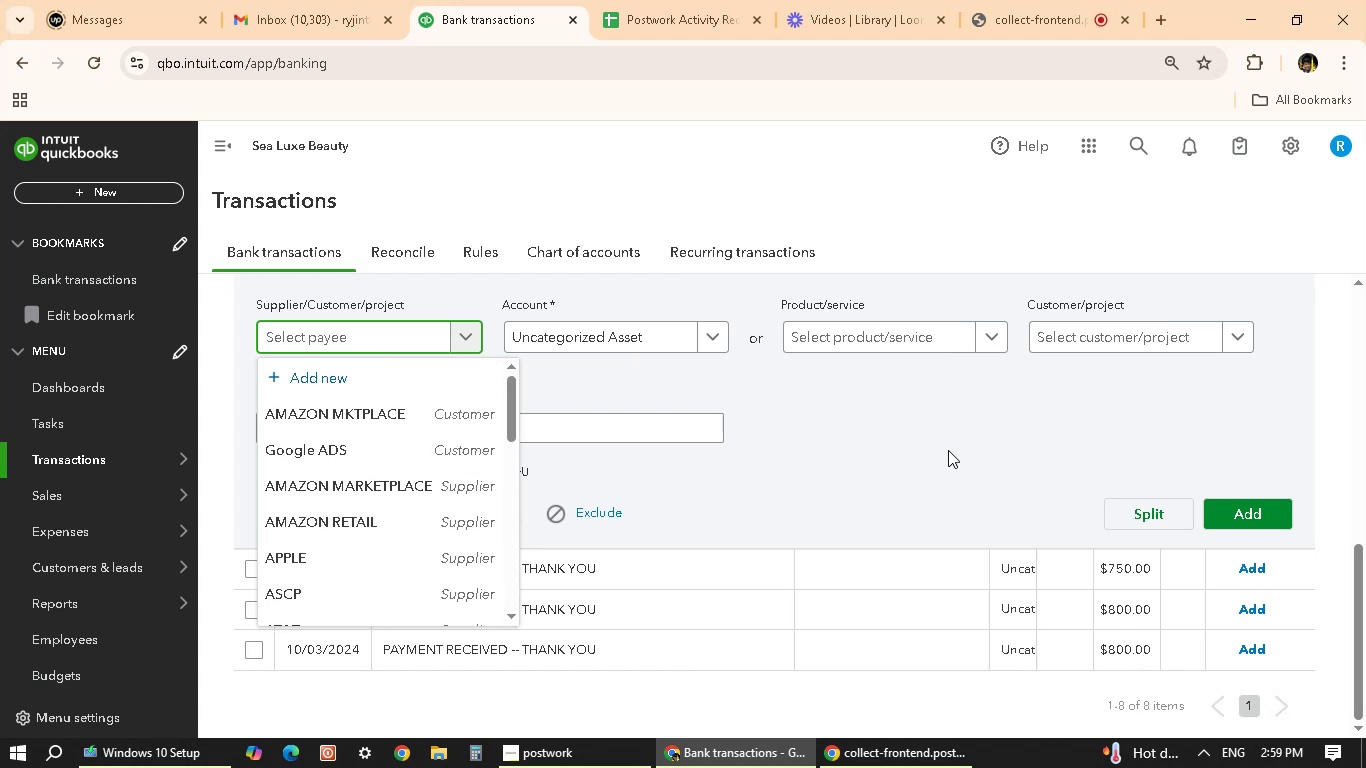 
left_click([948, 450])
 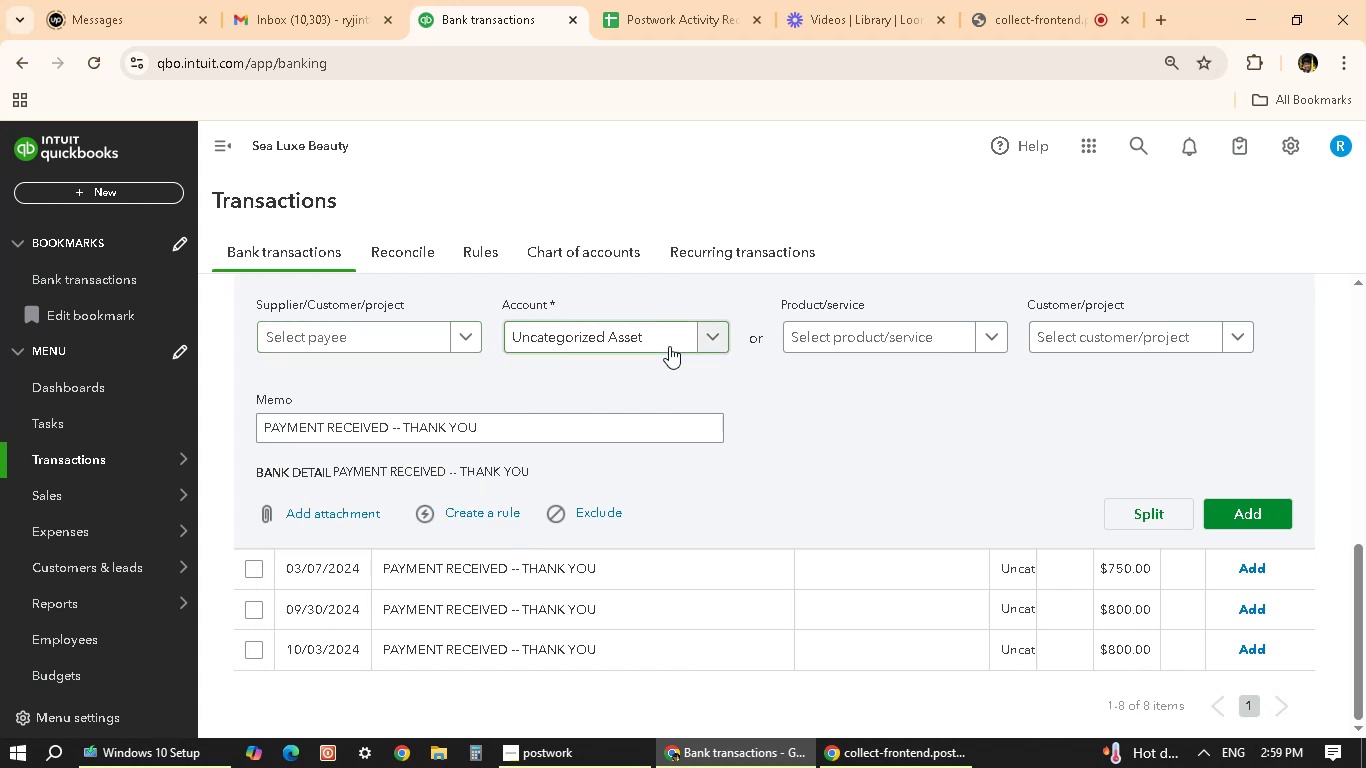 
left_click([669, 346])
 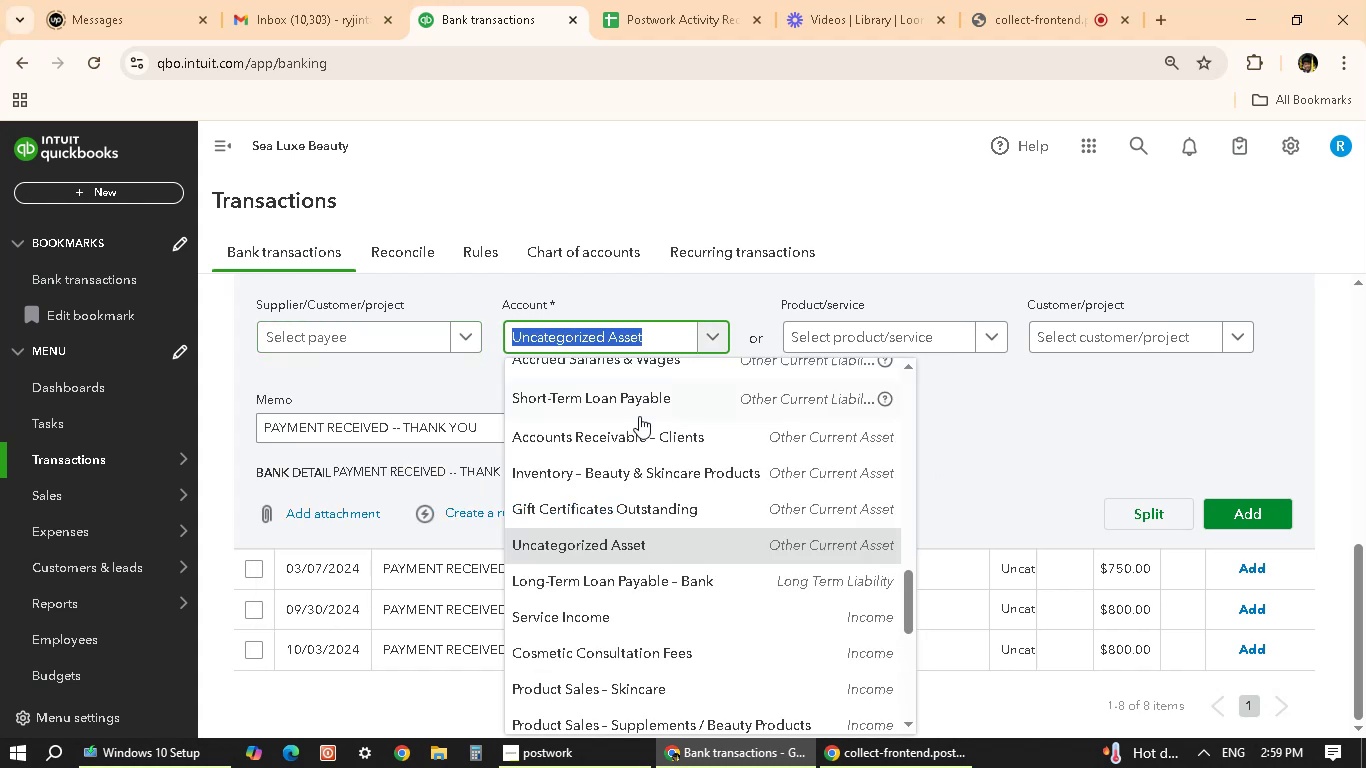 
scroll: coordinate [681, 523], scroll_direction: up, amount: 13.0
 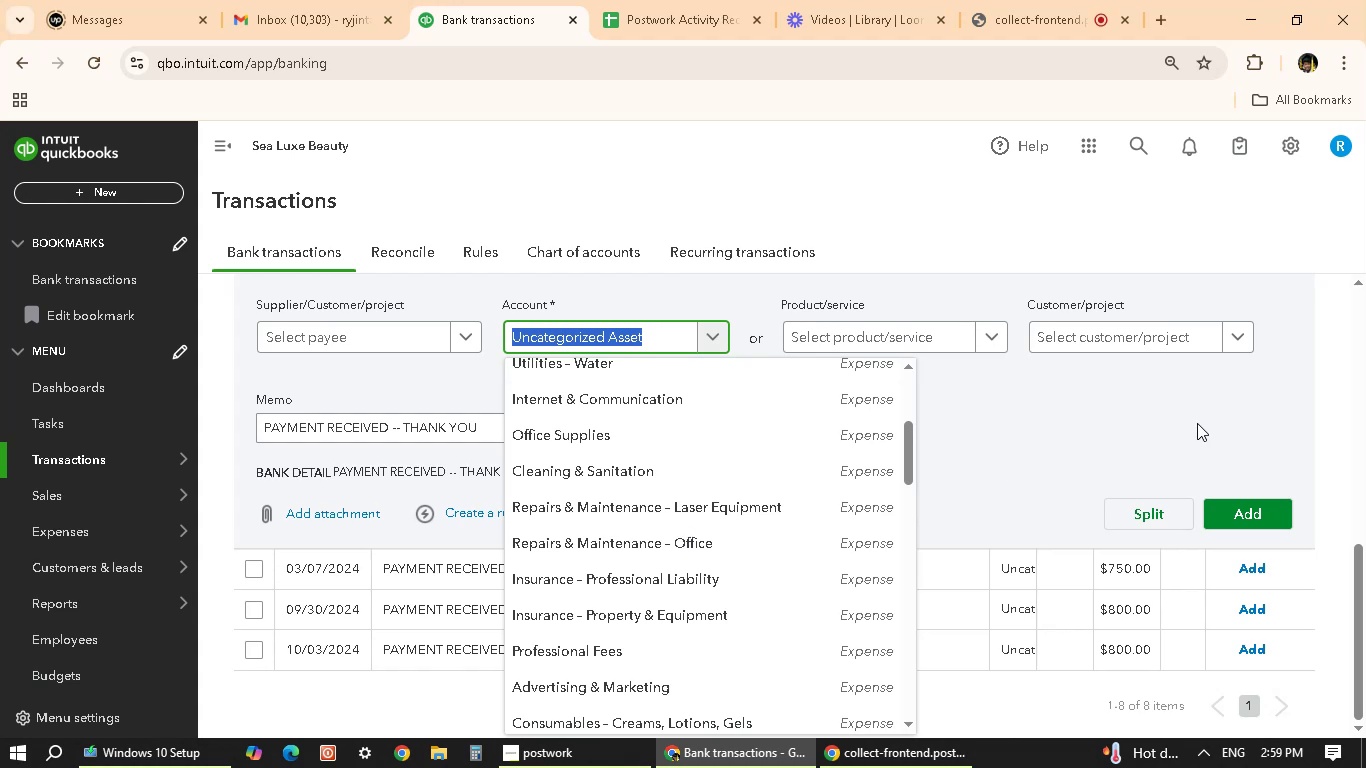 
left_click([1137, 410])
 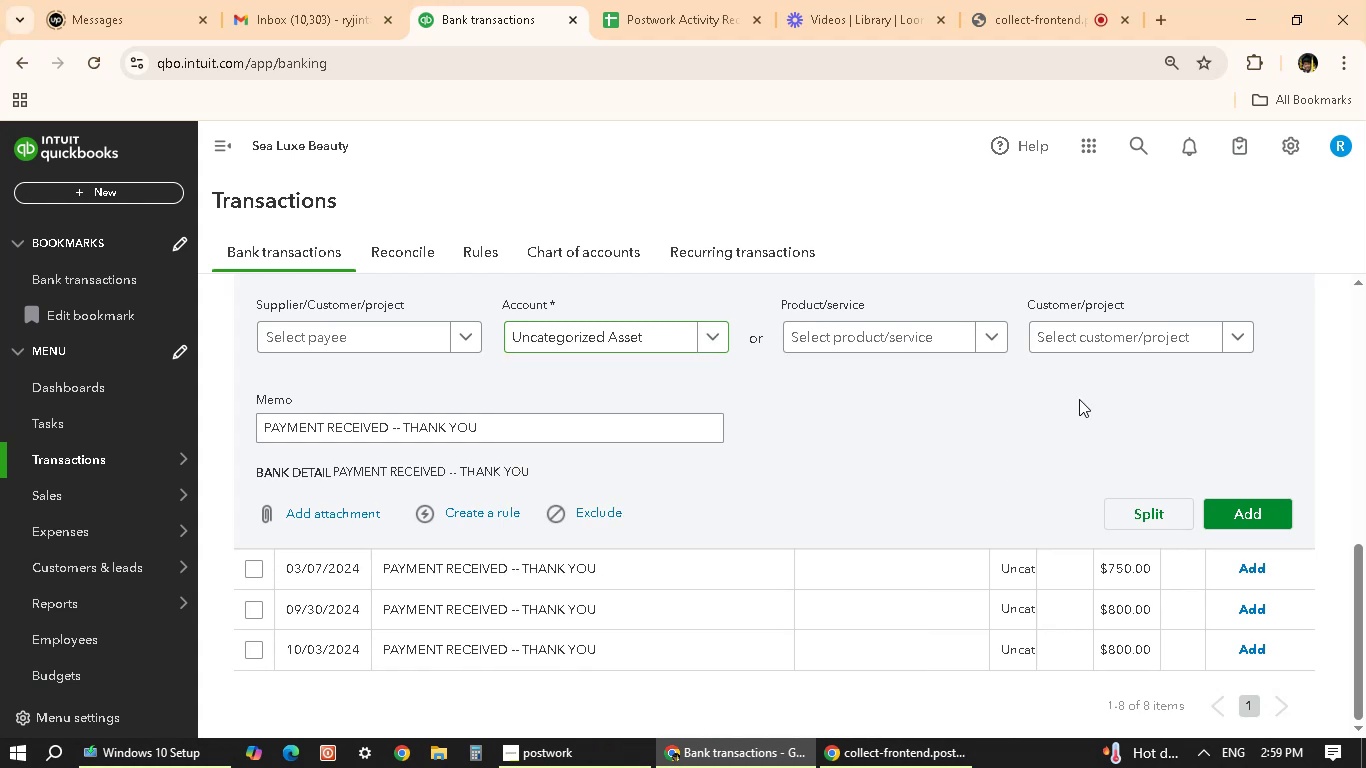 
scroll: coordinate [322, 383], scroll_direction: up, amount: 9.0
 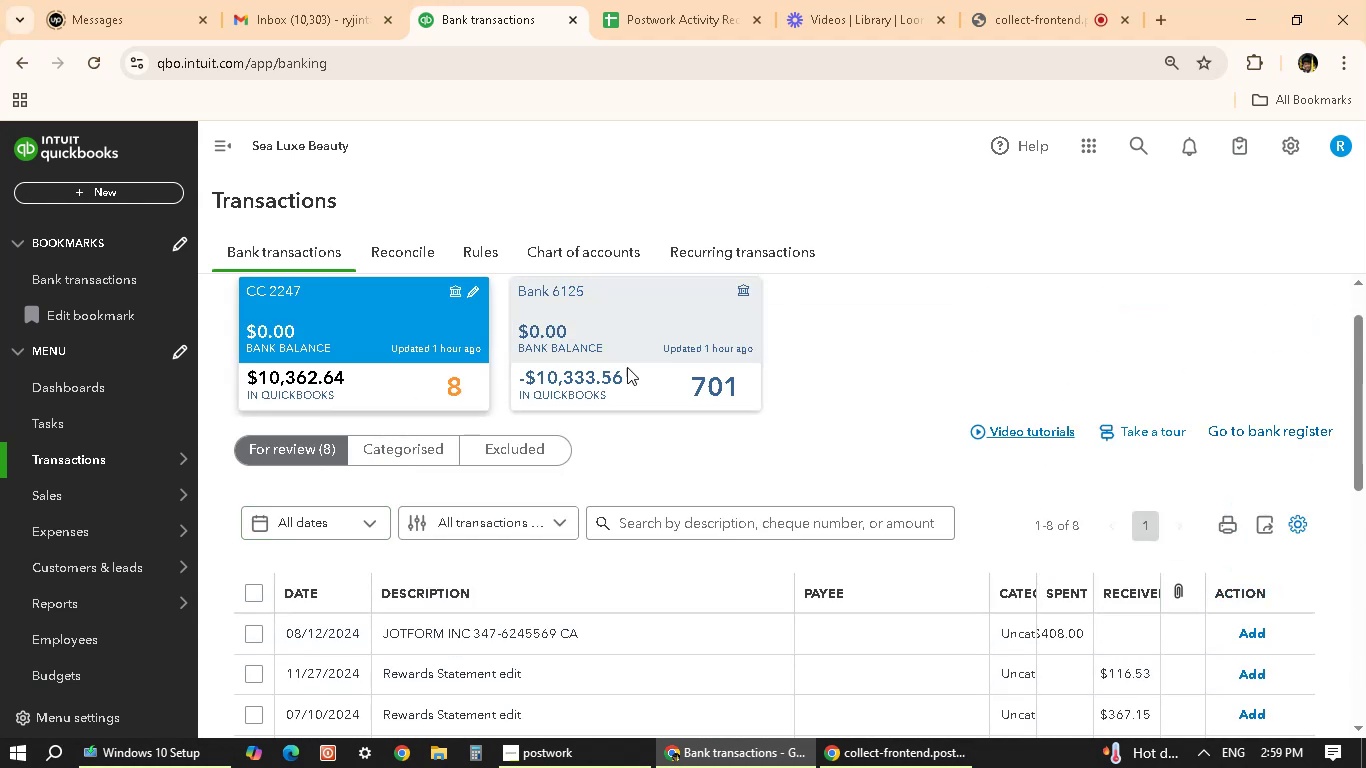 
left_click([629, 367])
 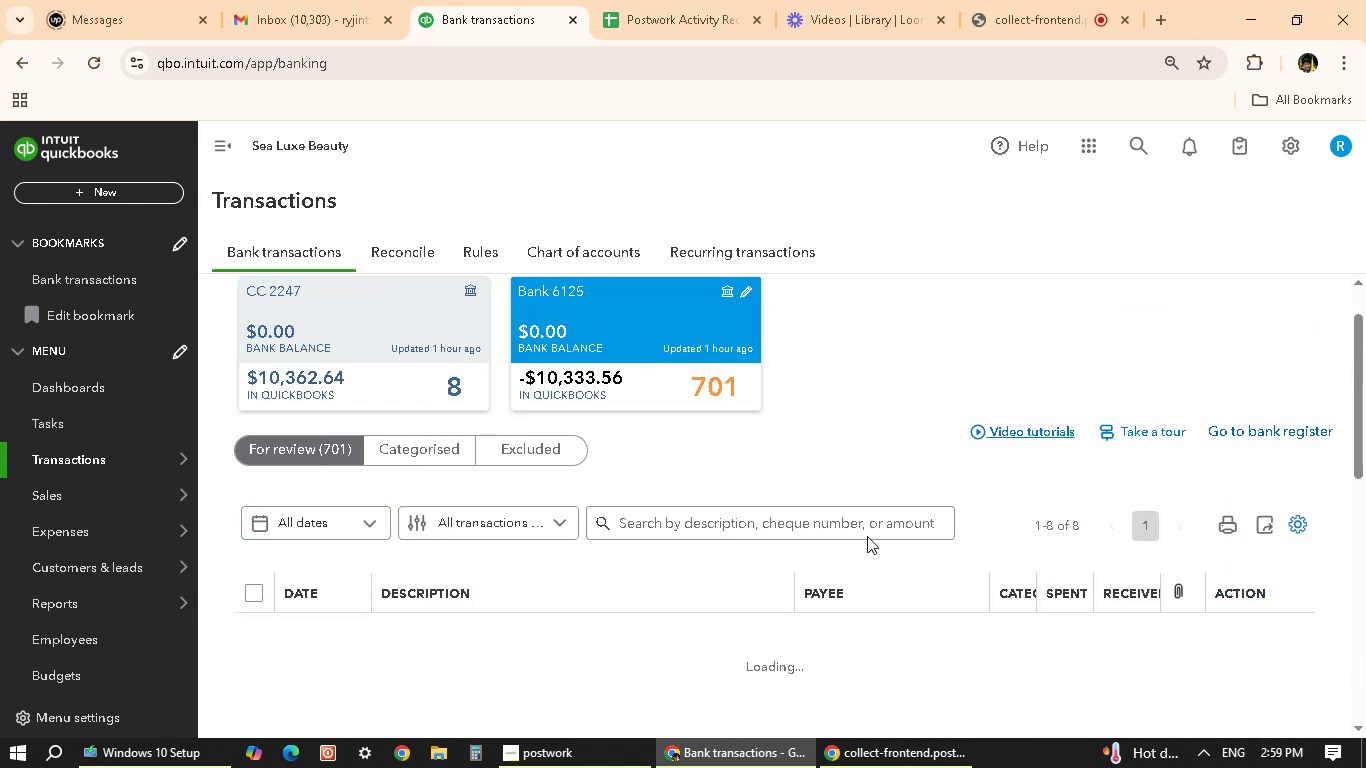 
wait(8.03)
 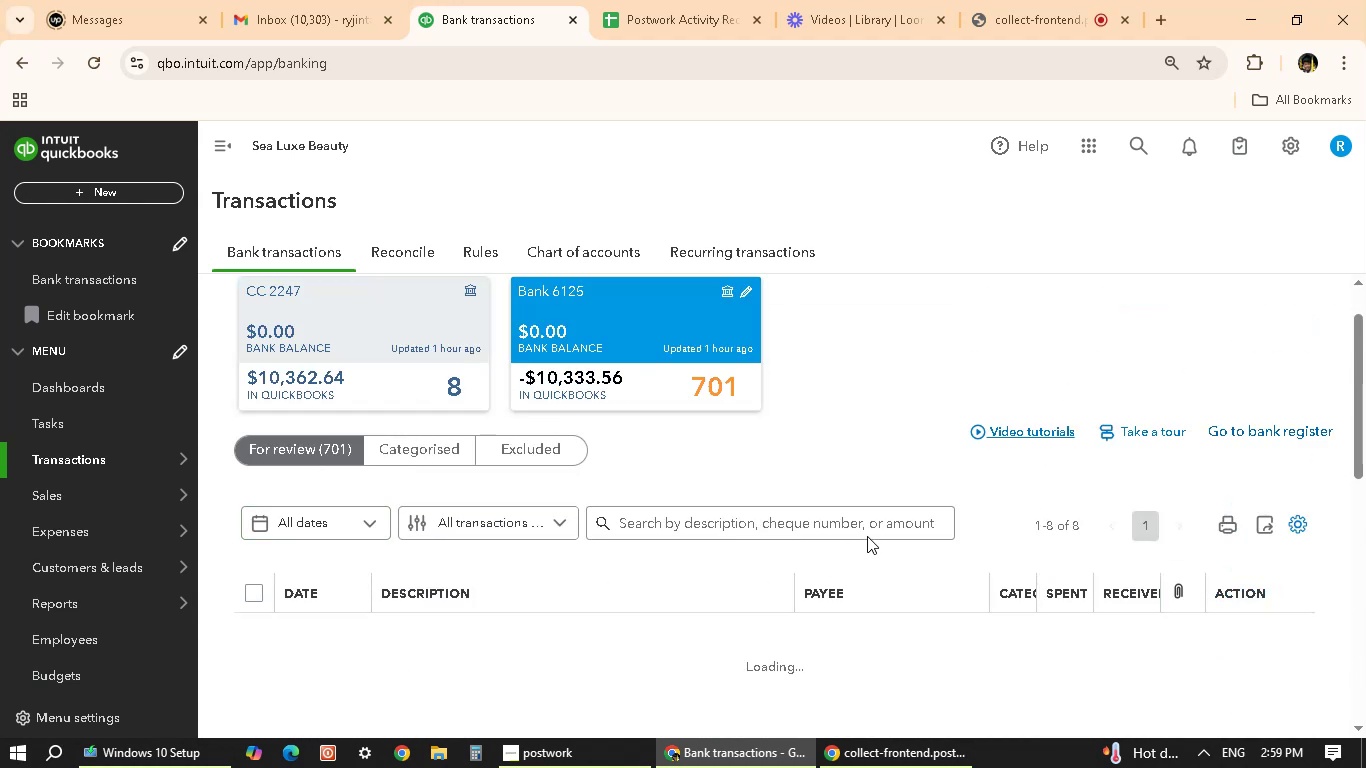 
scroll: coordinate [463, 502], scroll_direction: down, amount: 8.0
 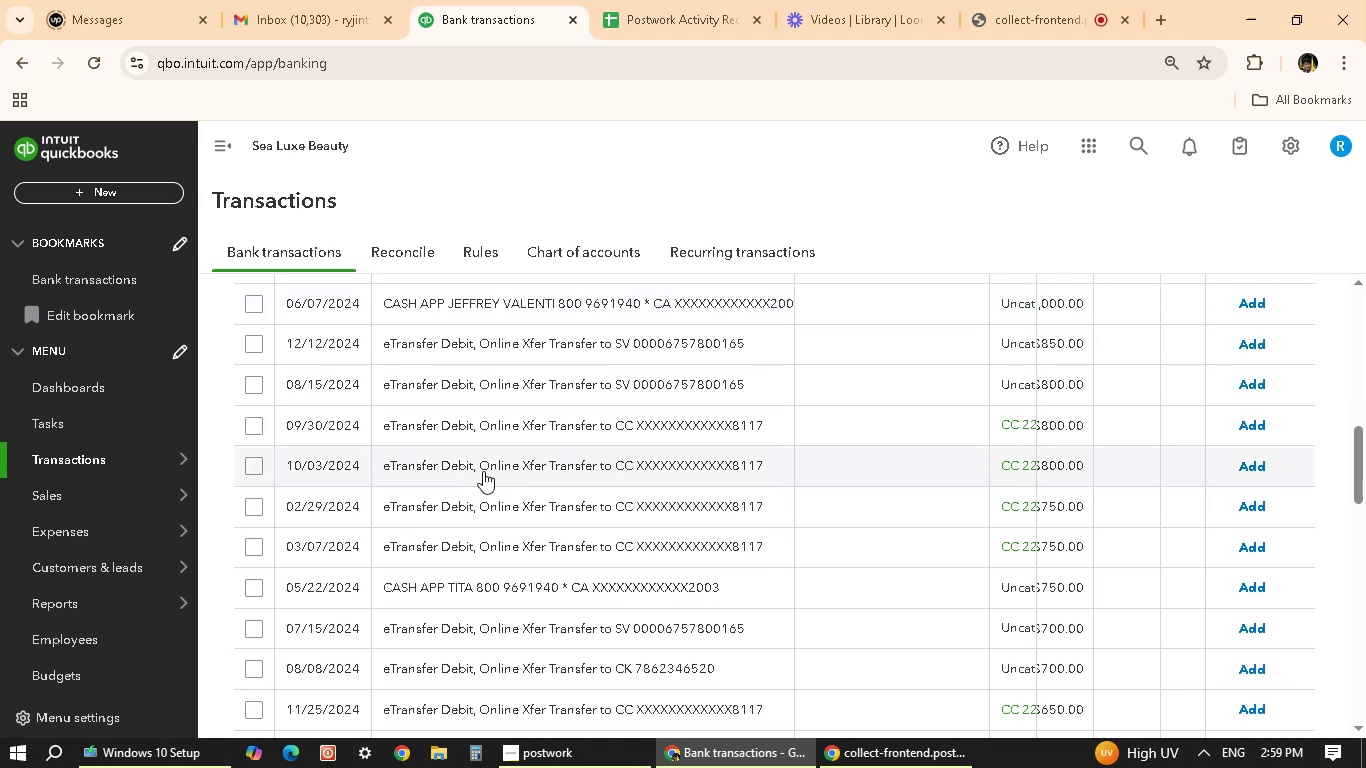 
wait(12.32)
 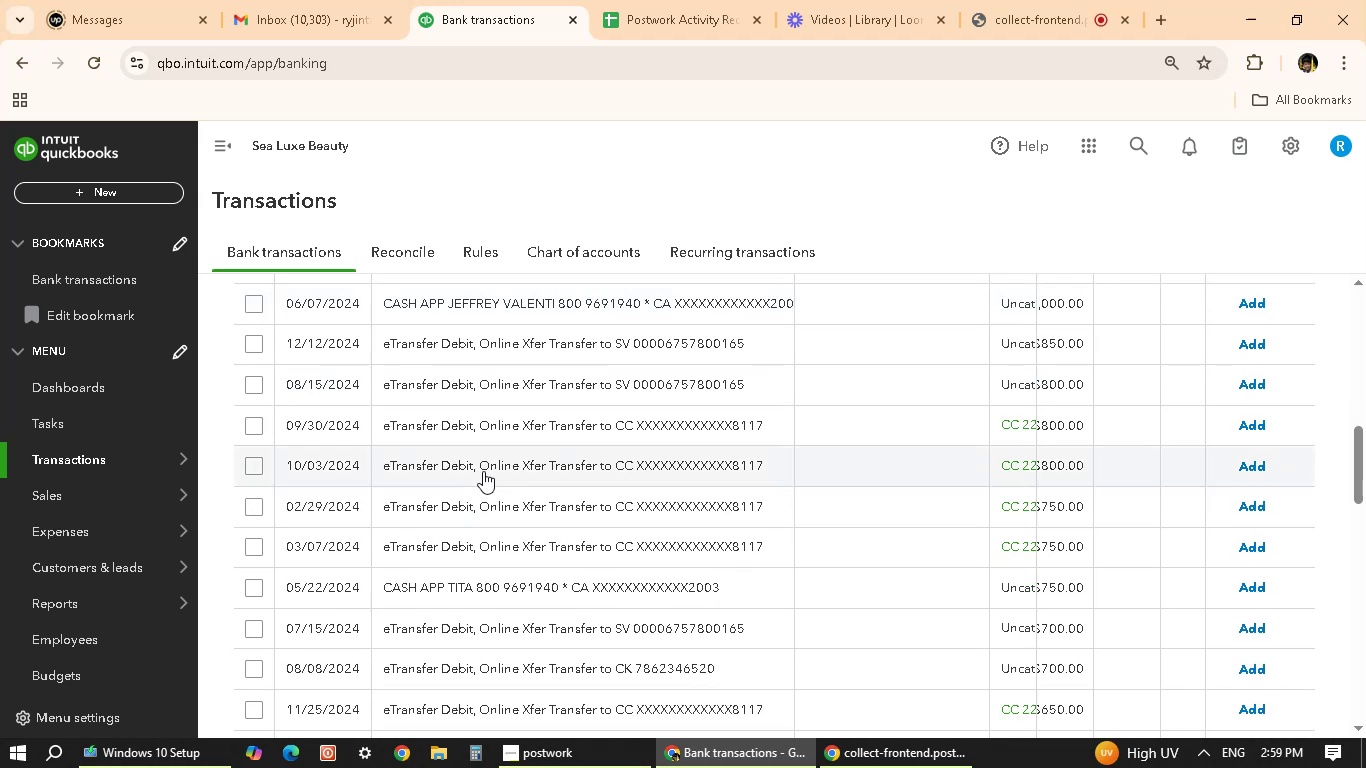 
scroll: coordinate [541, 430], scroll_direction: down, amount: 2.0
 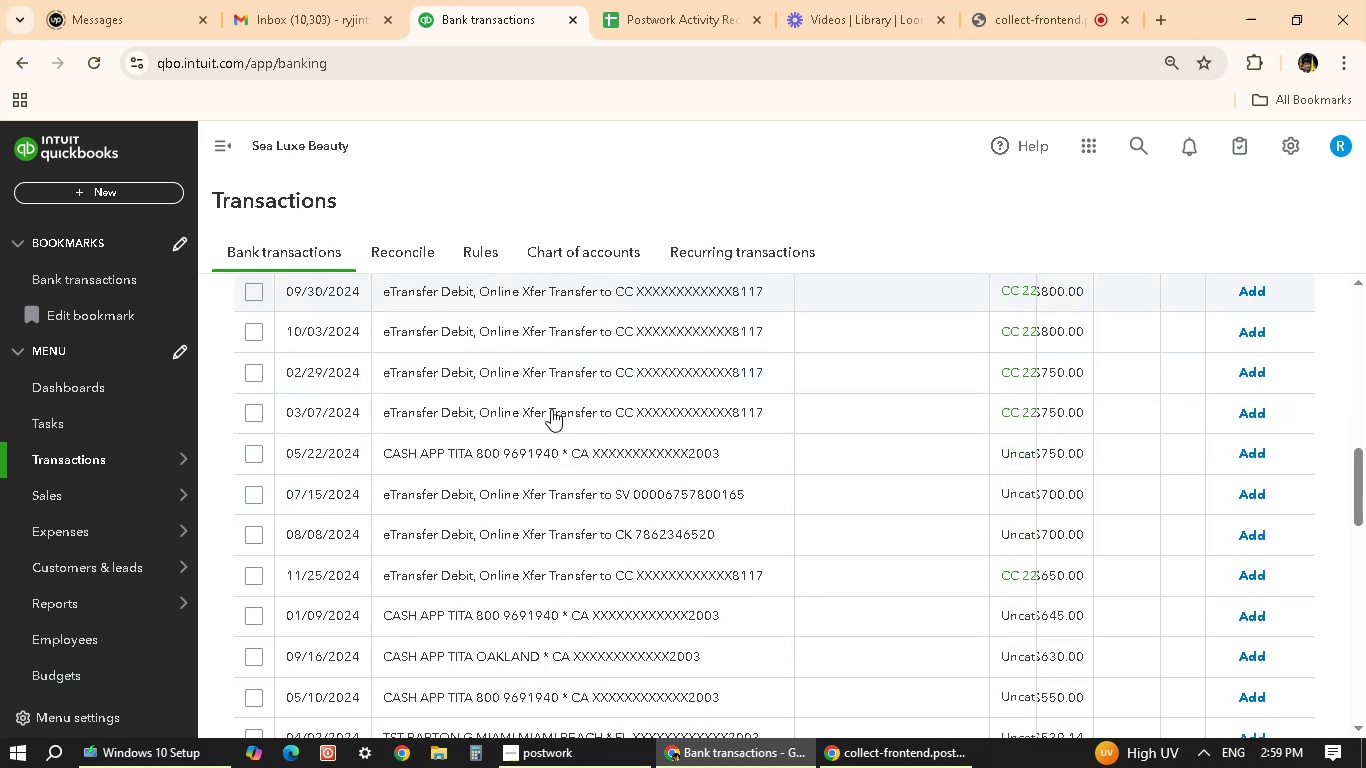 
left_click([551, 409])
 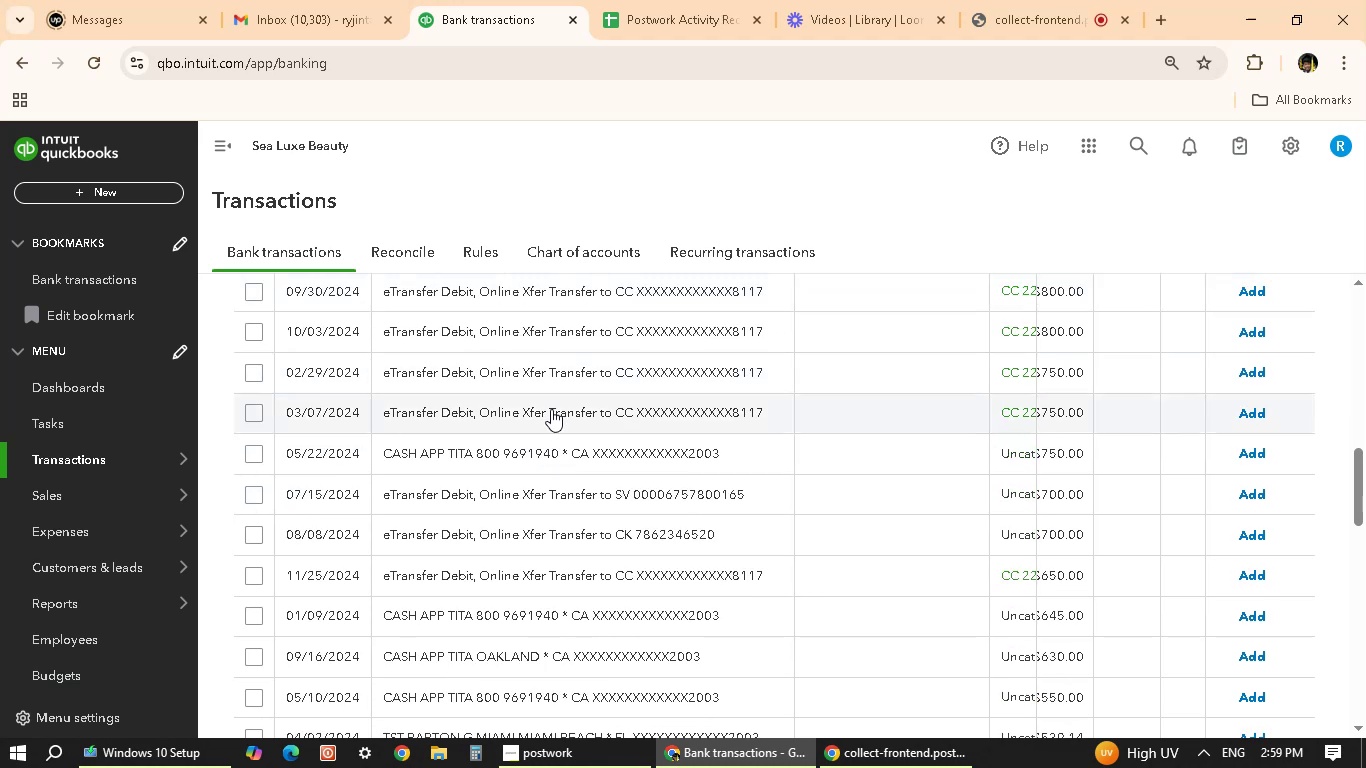 
mouse_move([599, 435])
 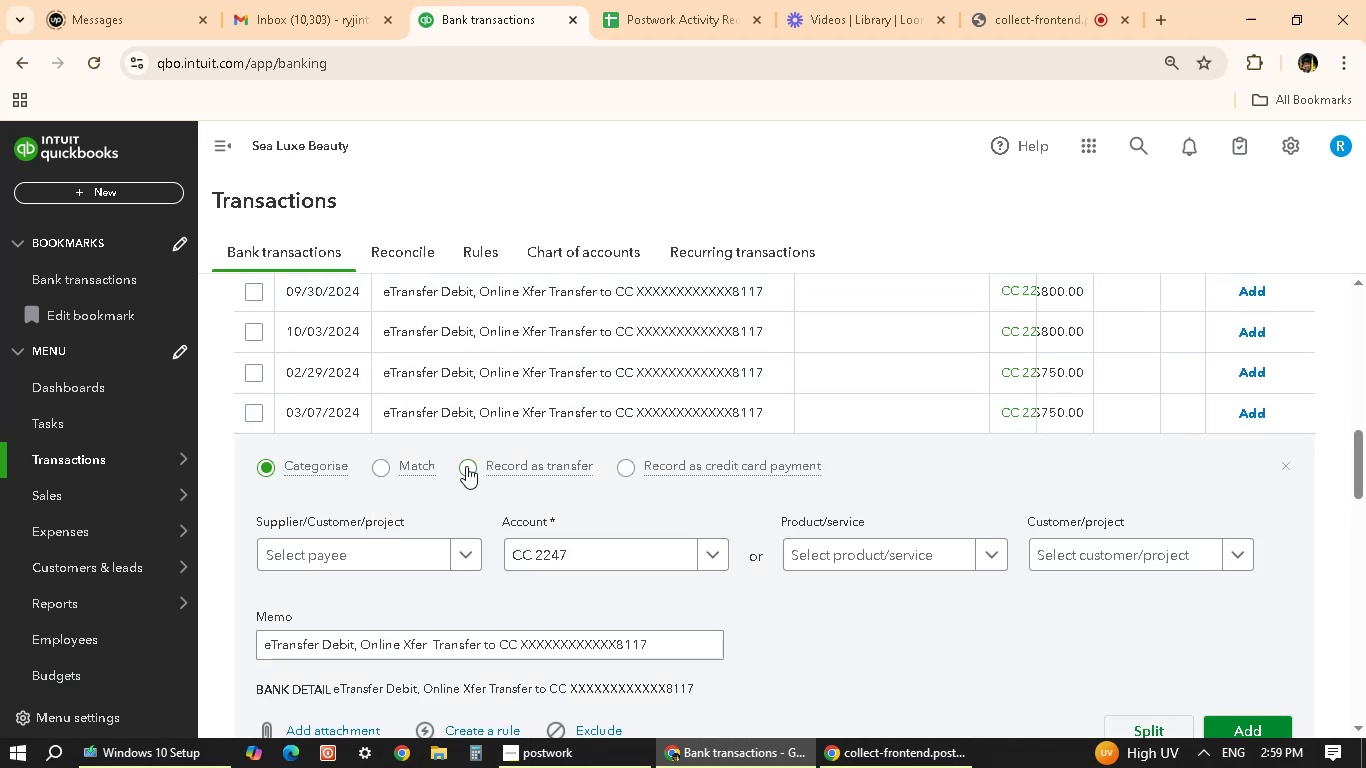 
left_click([466, 466])
 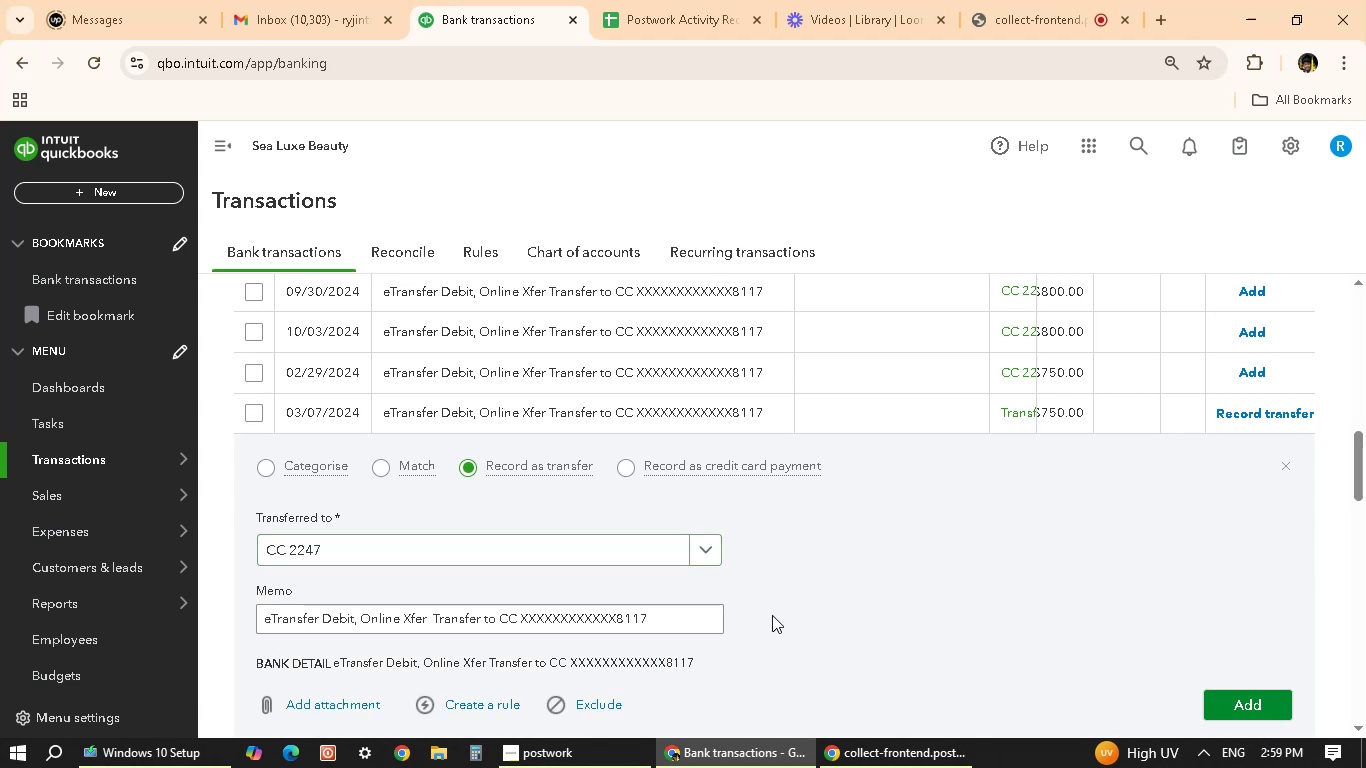 
wait(7.67)
 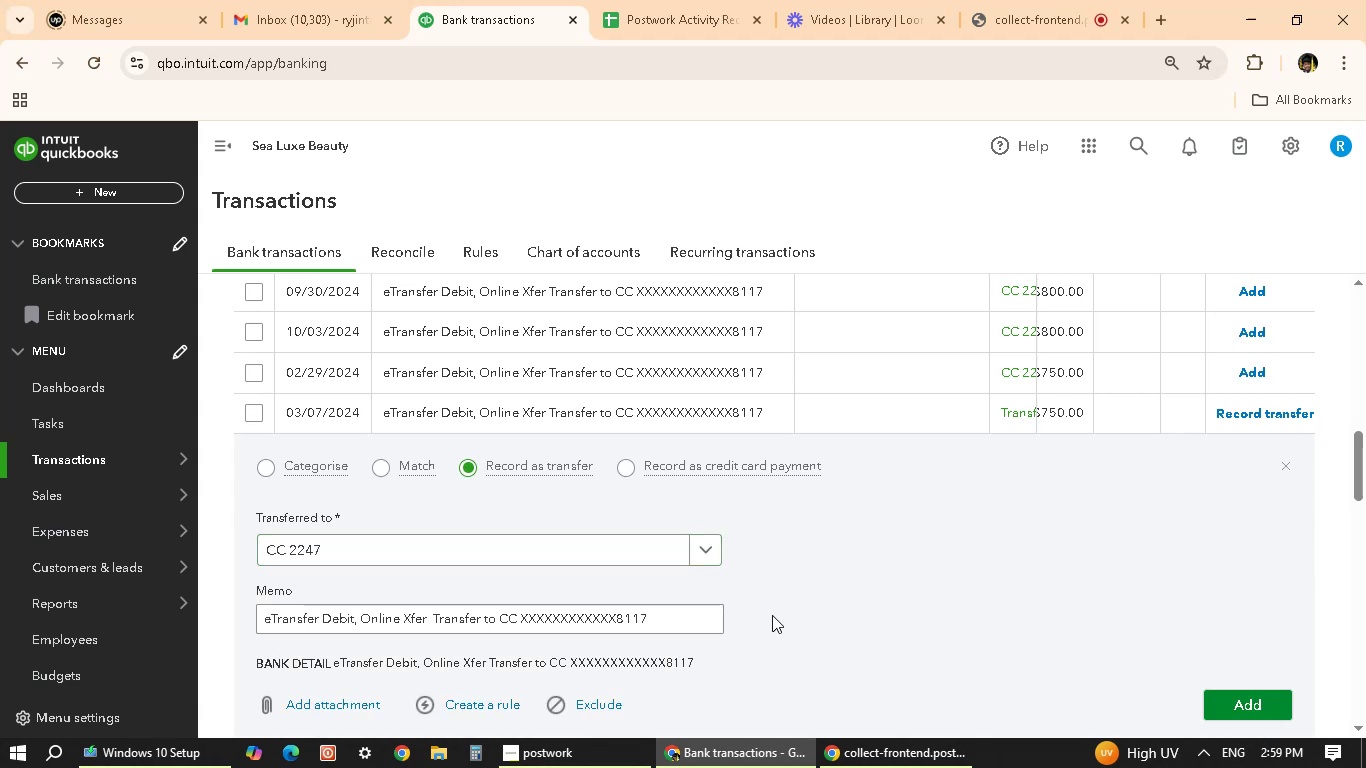 
scroll: coordinate [772, 615], scroll_direction: down, amount: 2.0
 